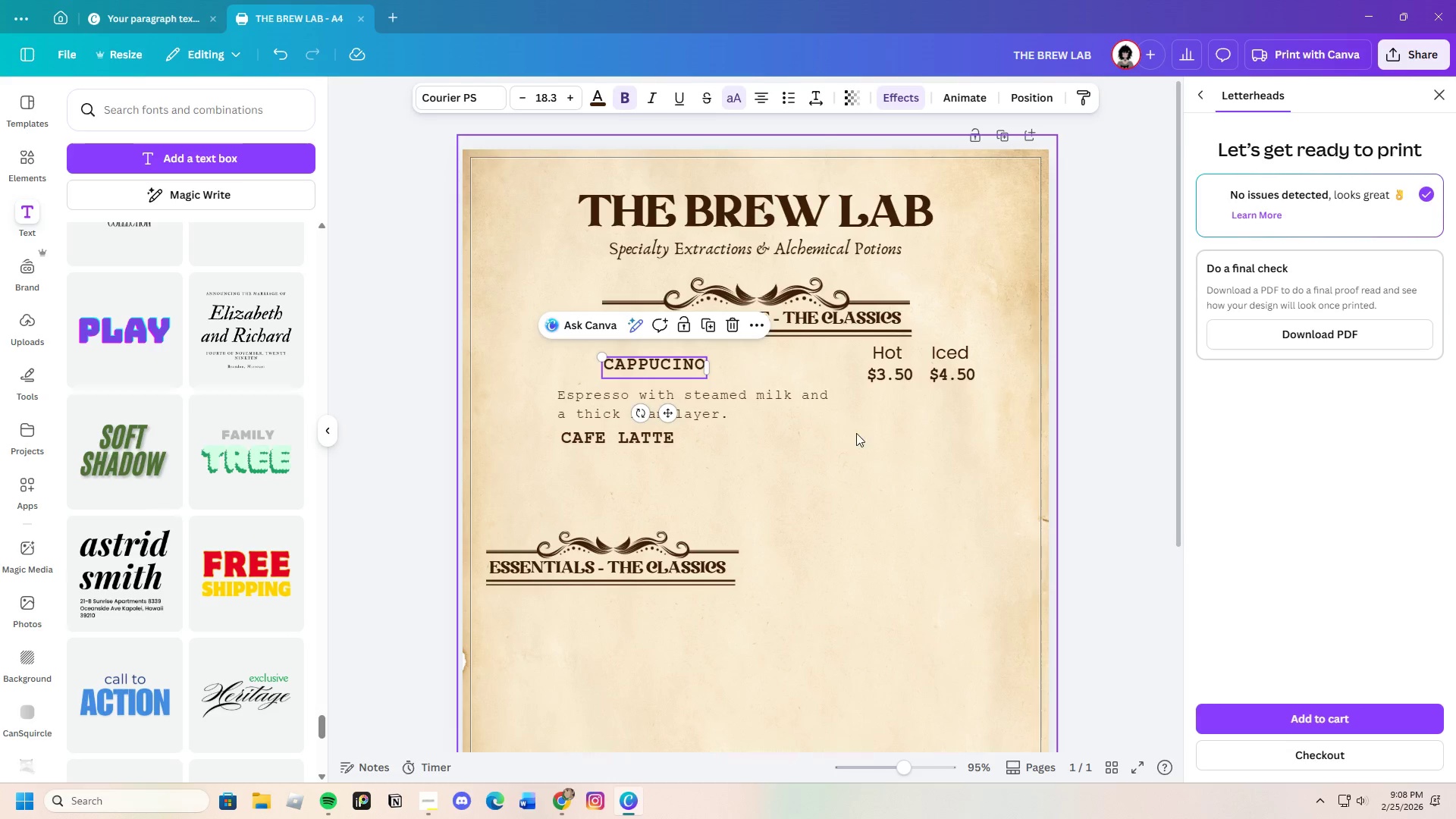 
left_click([864, 435])
 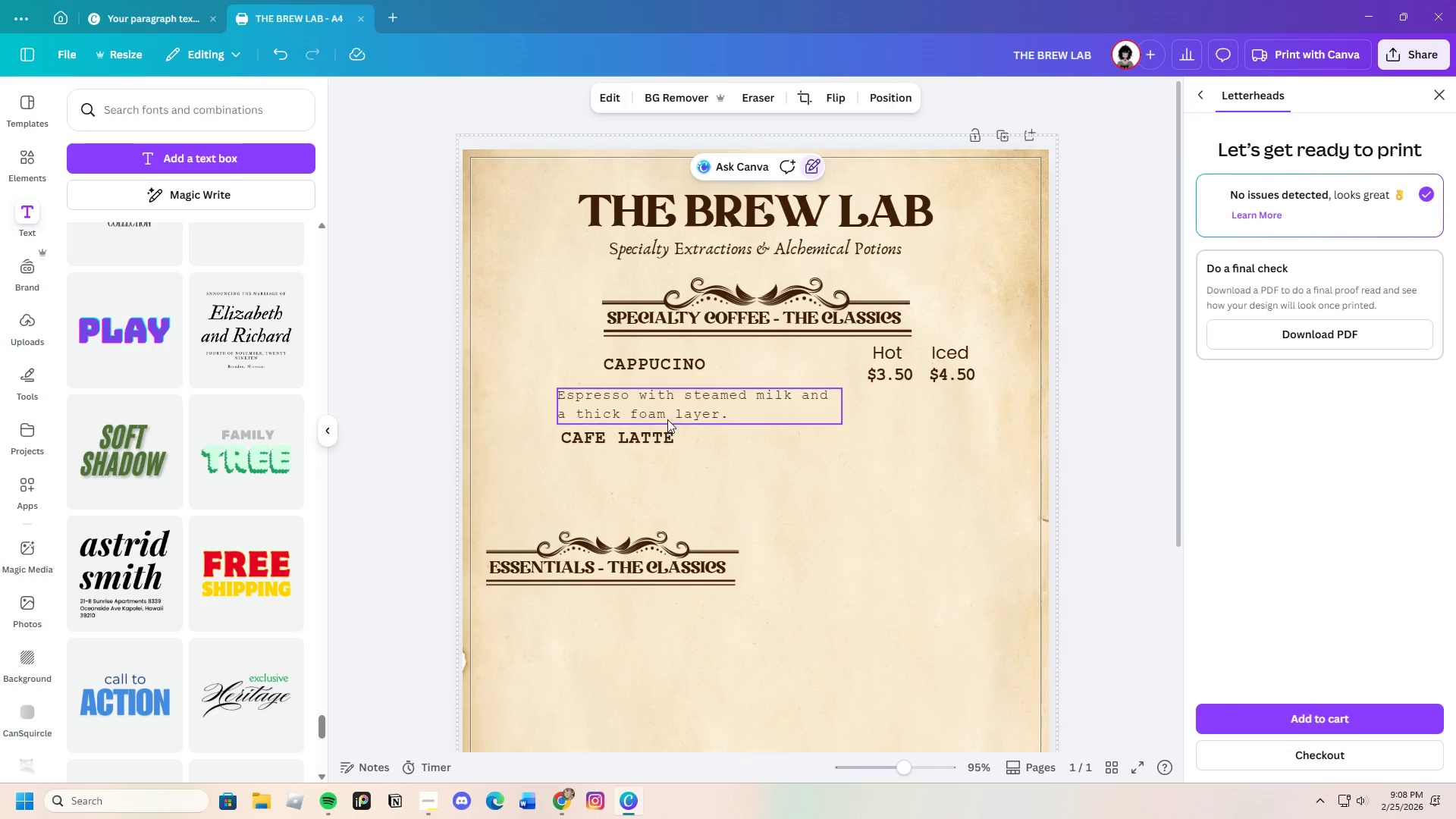 
left_click_drag(start_coordinate=[657, 411], to_coordinate=[701, 403])
 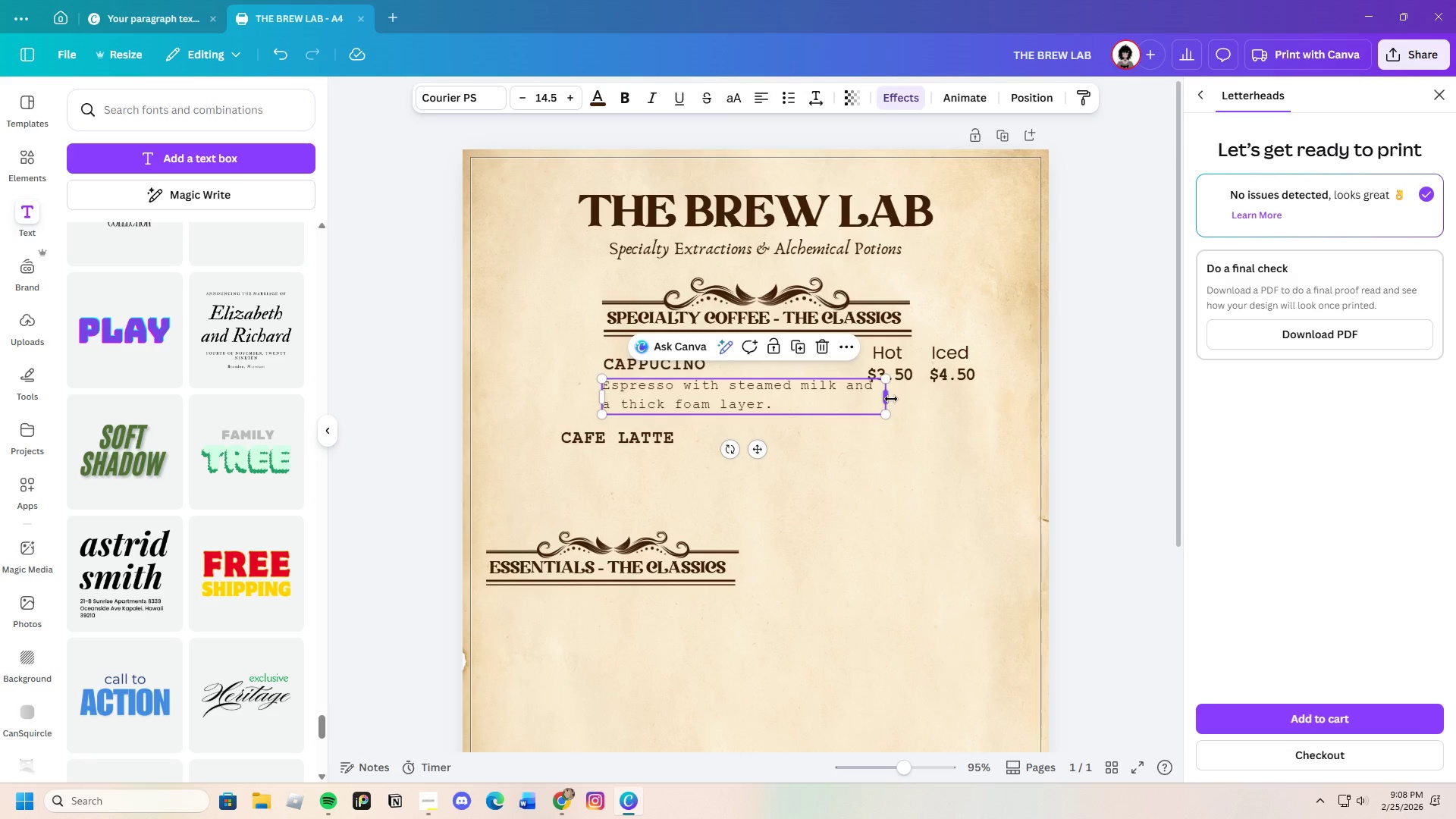 
left_click_drag(start_coordinate=[890, 399], to_coordinate=[821, 398])
 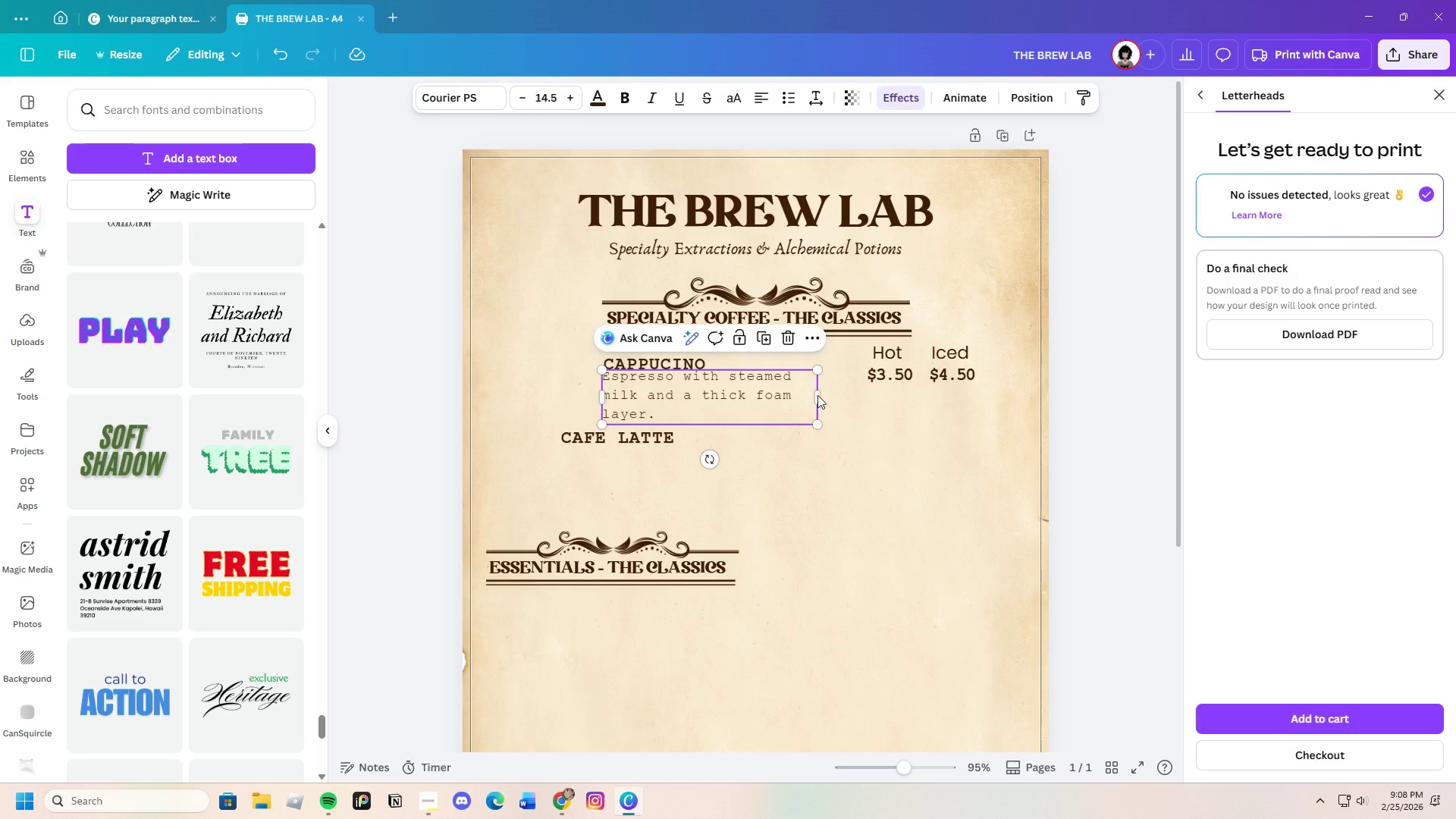 
left_click_drag(start_coordinate=[821, 396], to_coordinate=[861, 399])
 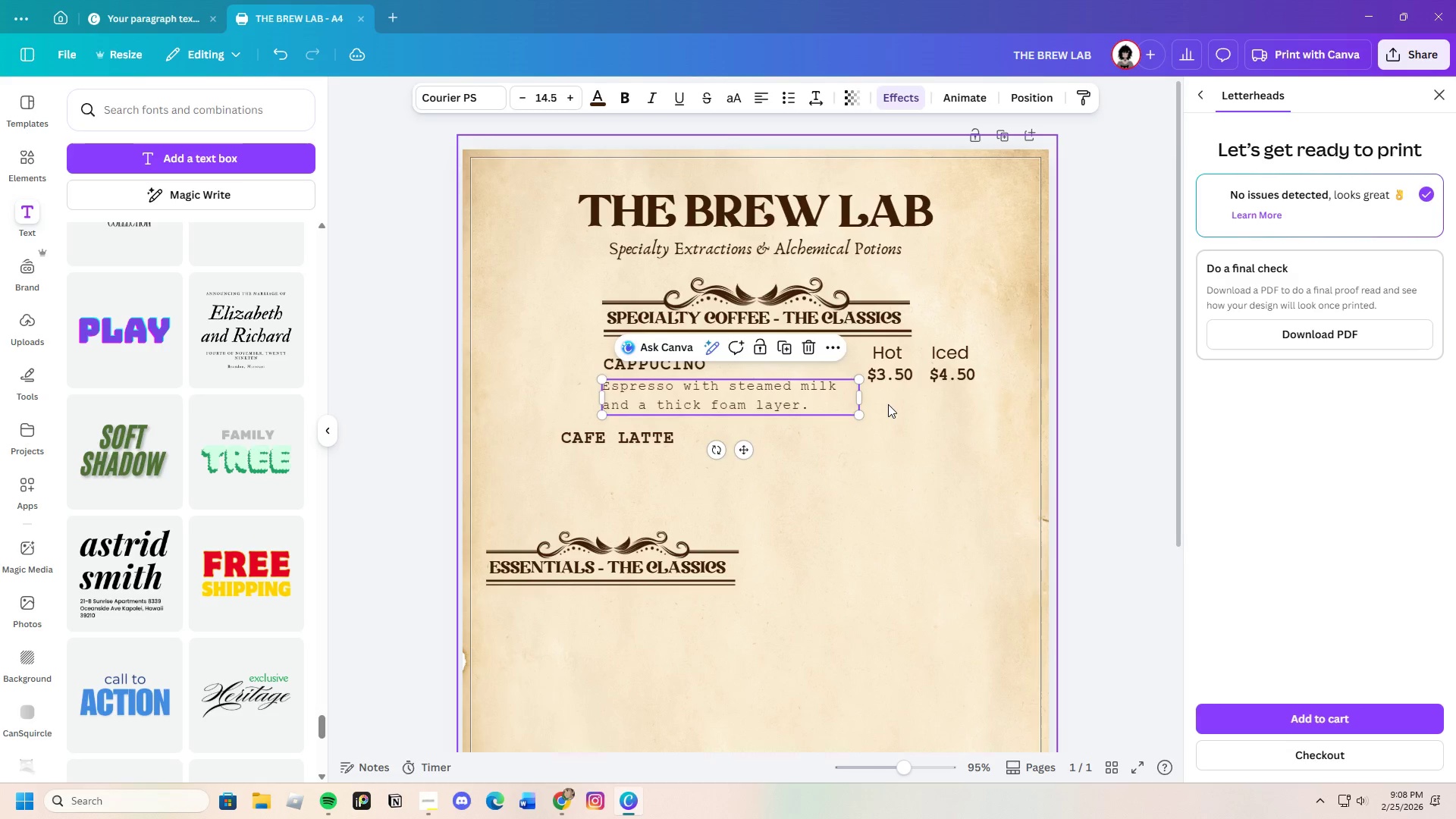 
left_click([888, 404])
 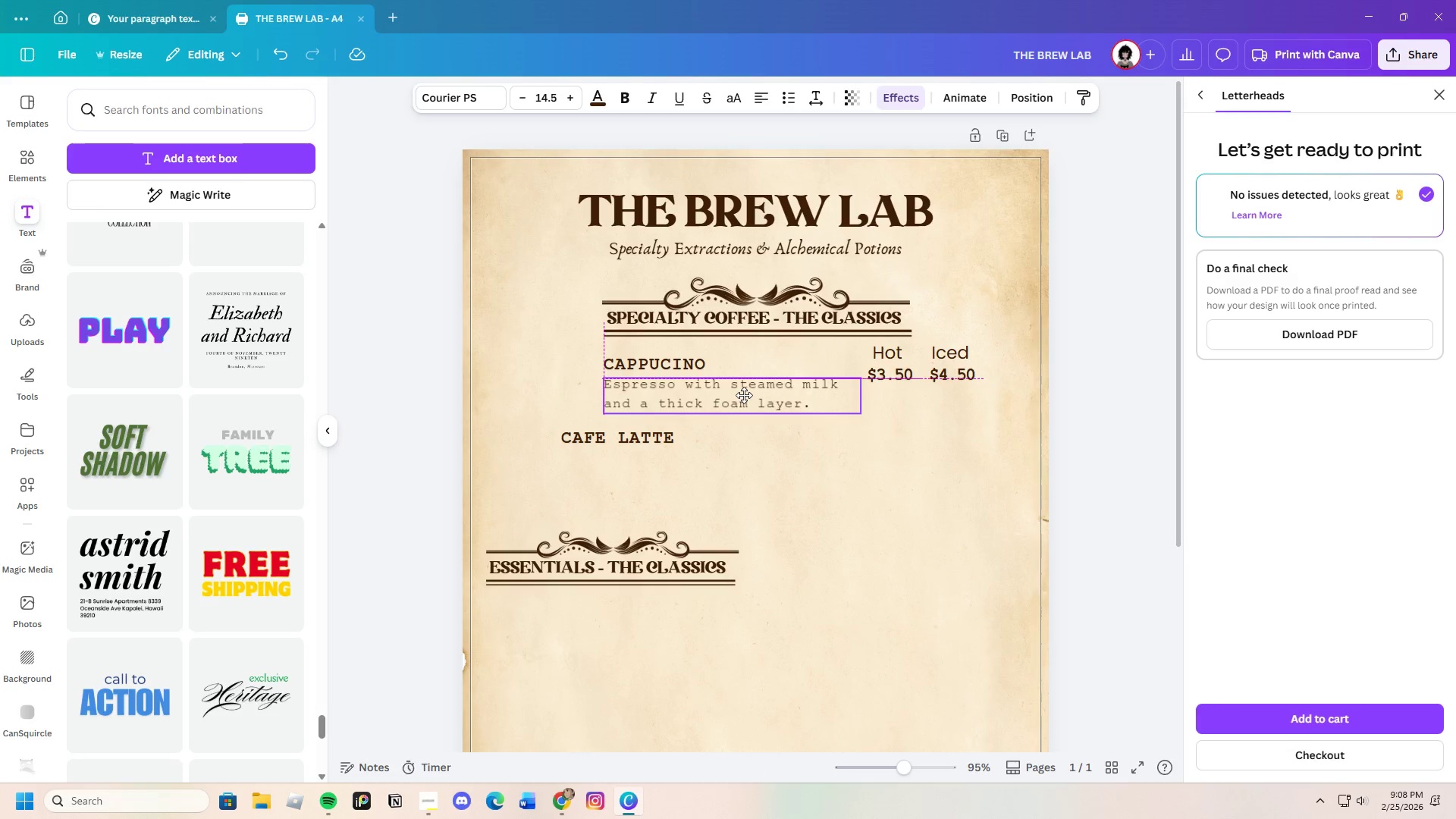 
left_click([939, 428])
 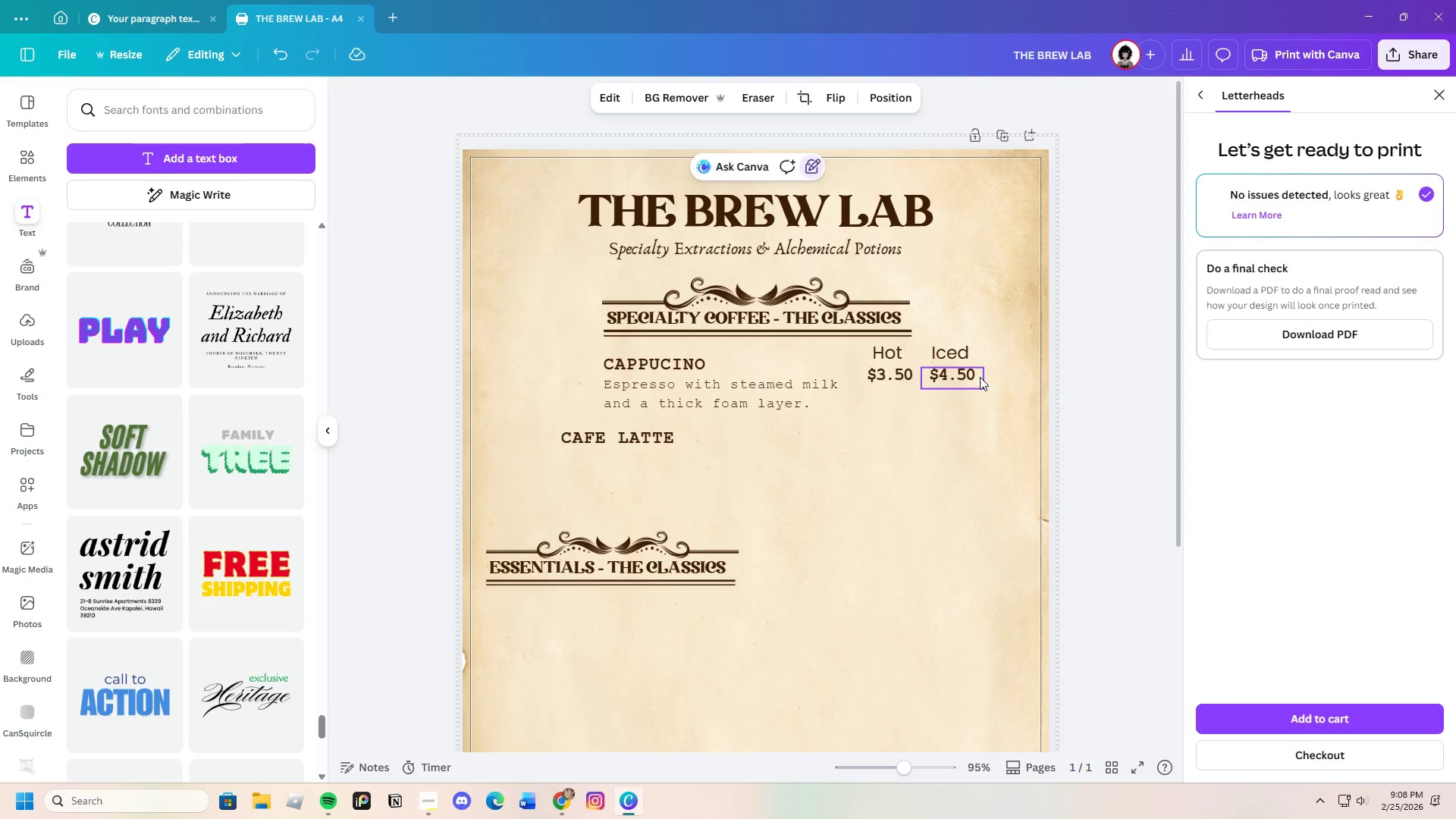 
left_click_drag(start_coordinate=[958, 351], to_coordinate=[1009, 353])
 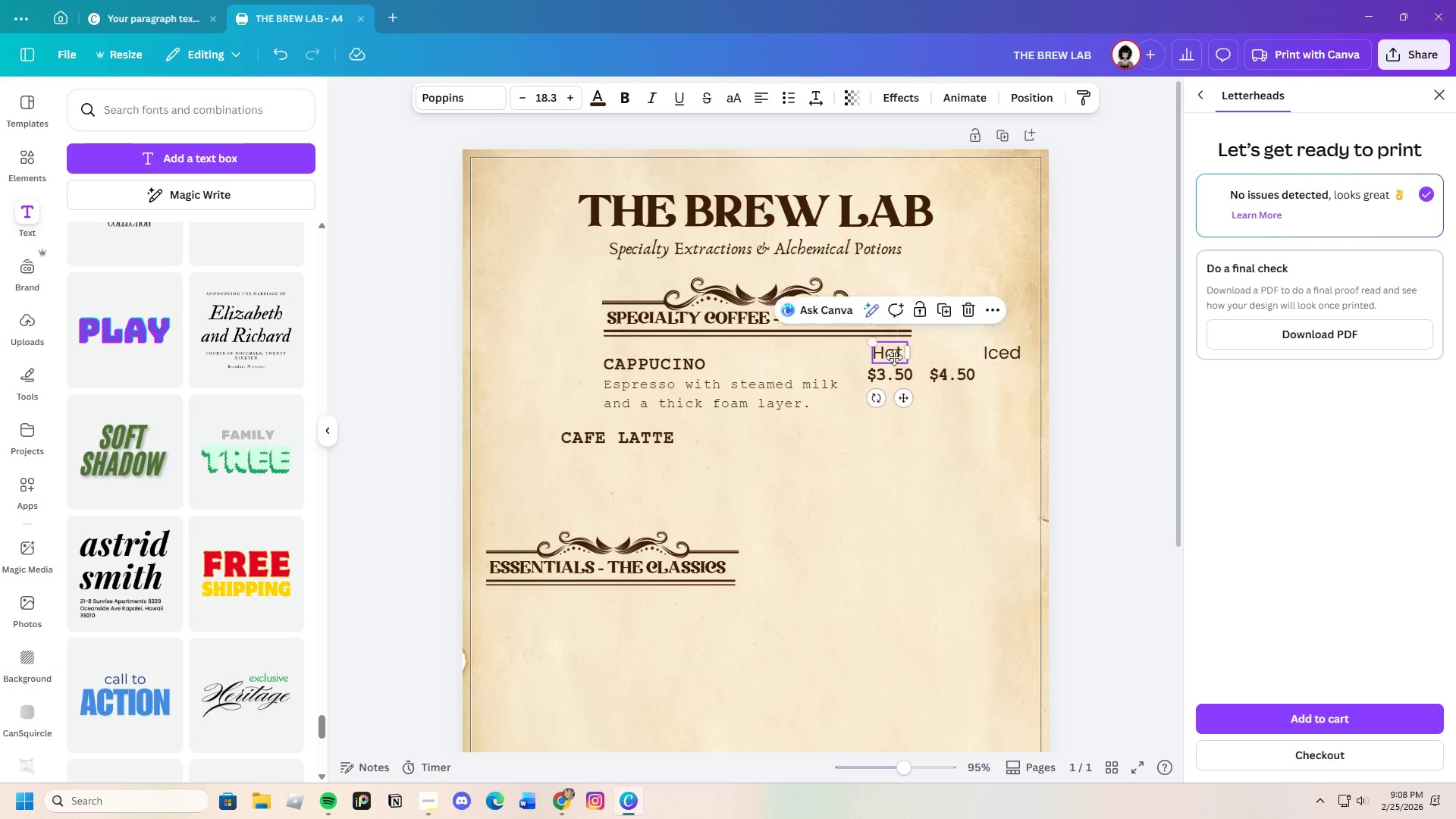 
left_click_drag(start_coordinate=[886, 359], to_coordinate=[930, 357])
 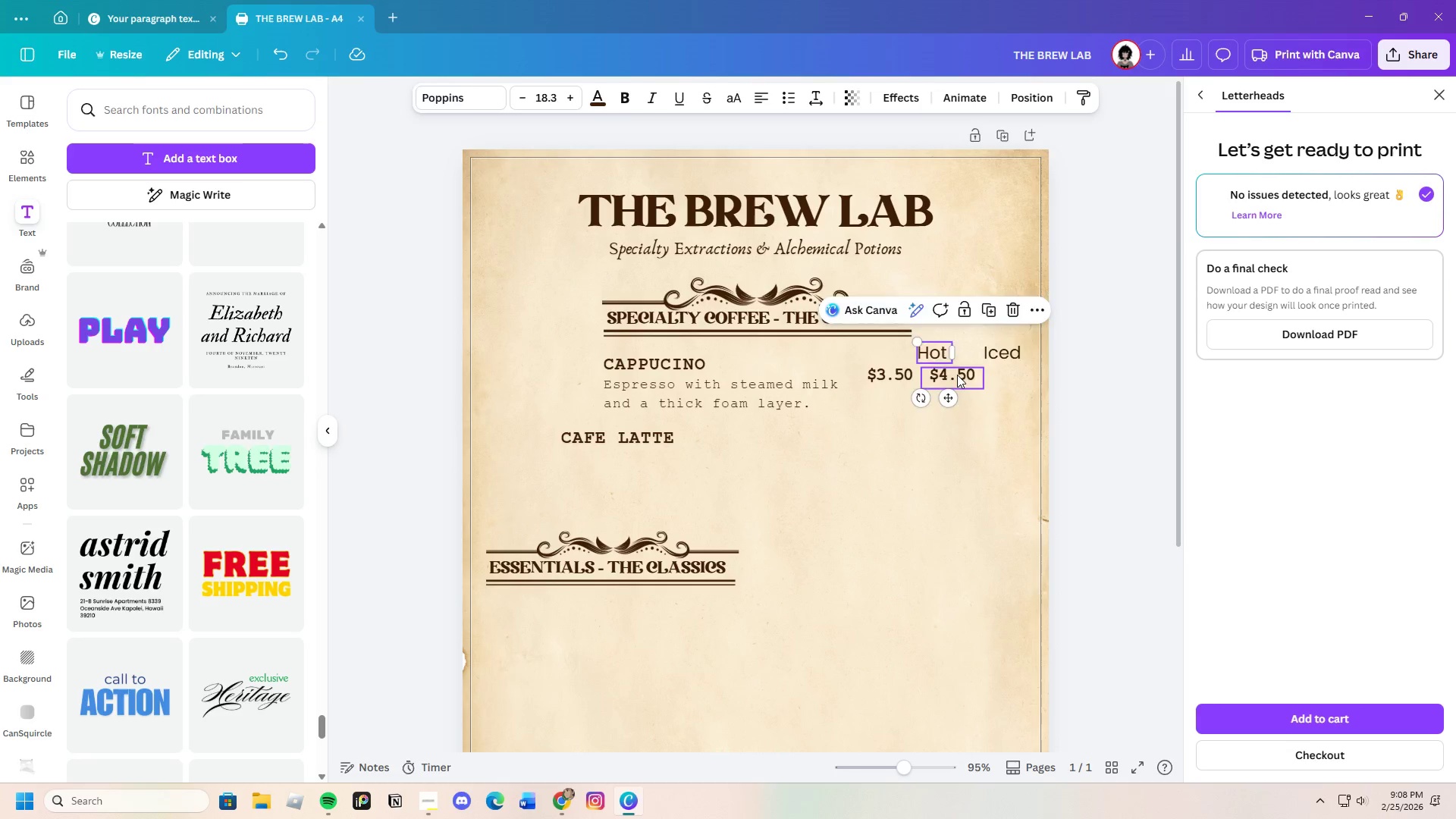 
left_click_drag(start_coordinate=[958, 375], to_coordinate=[1006, 375])
 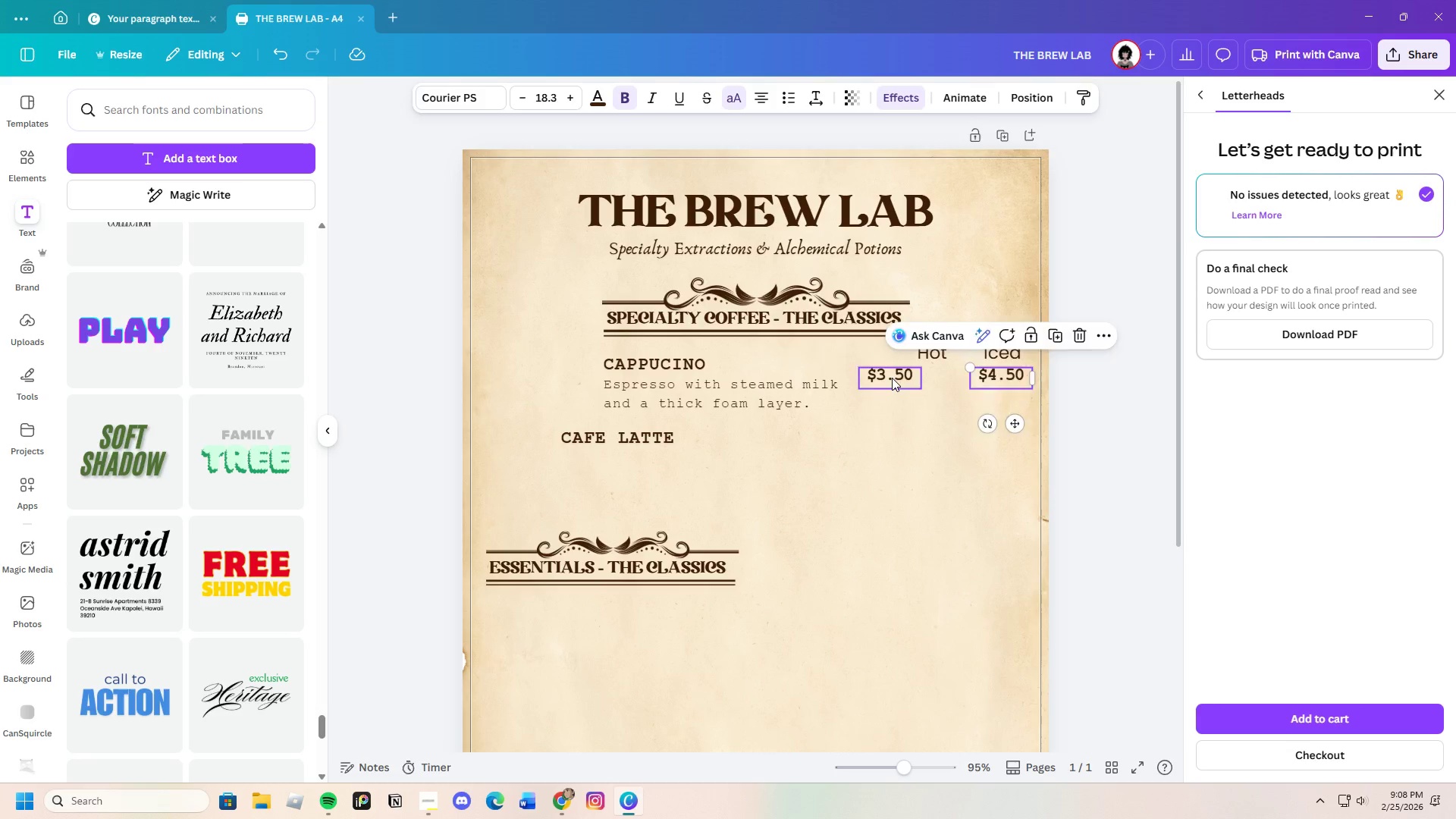 
left_click_drag(start_coordinate=[892, 378], to_coordinate=[938, 377])
 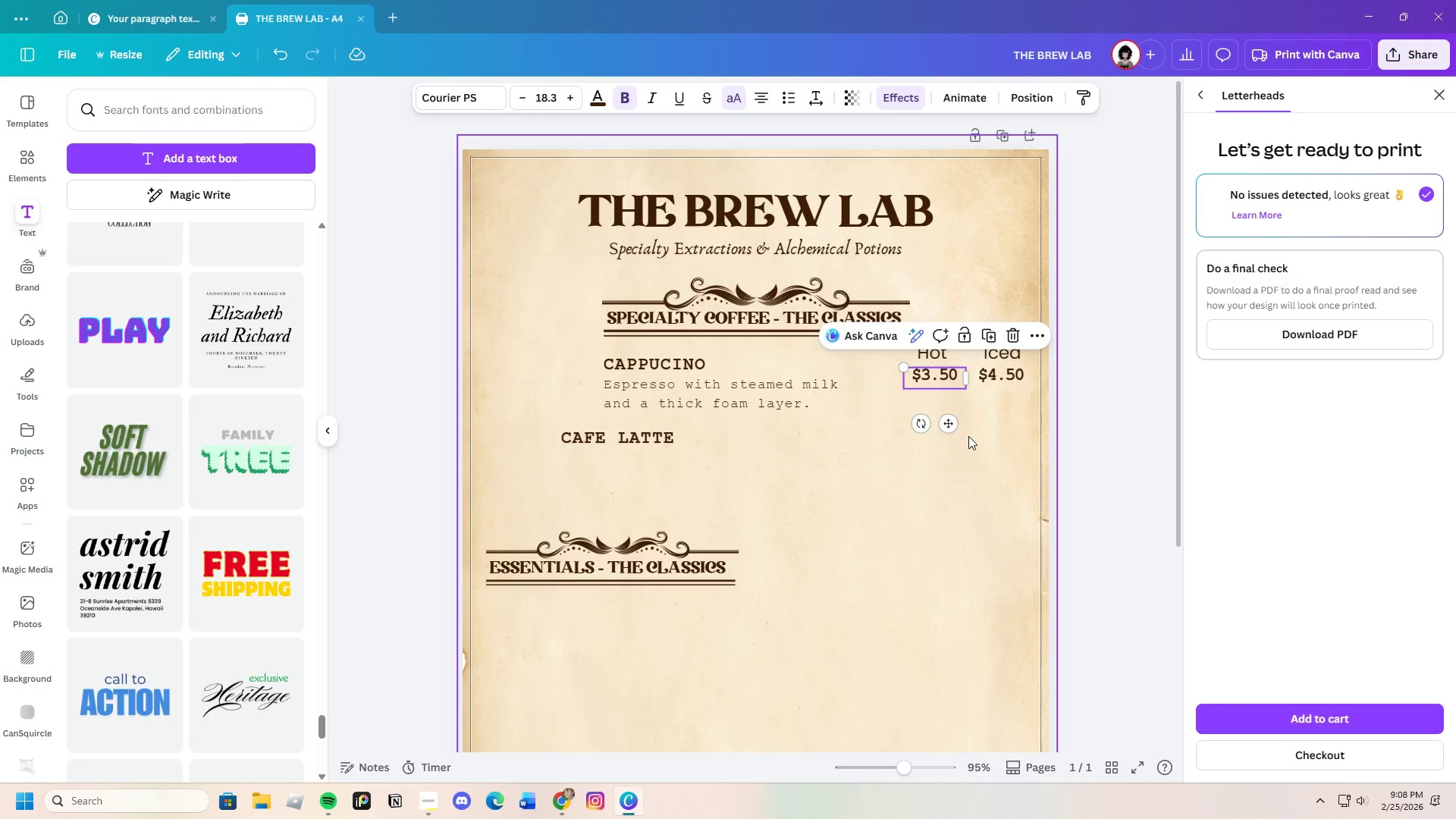 
left_click([968, 436])
 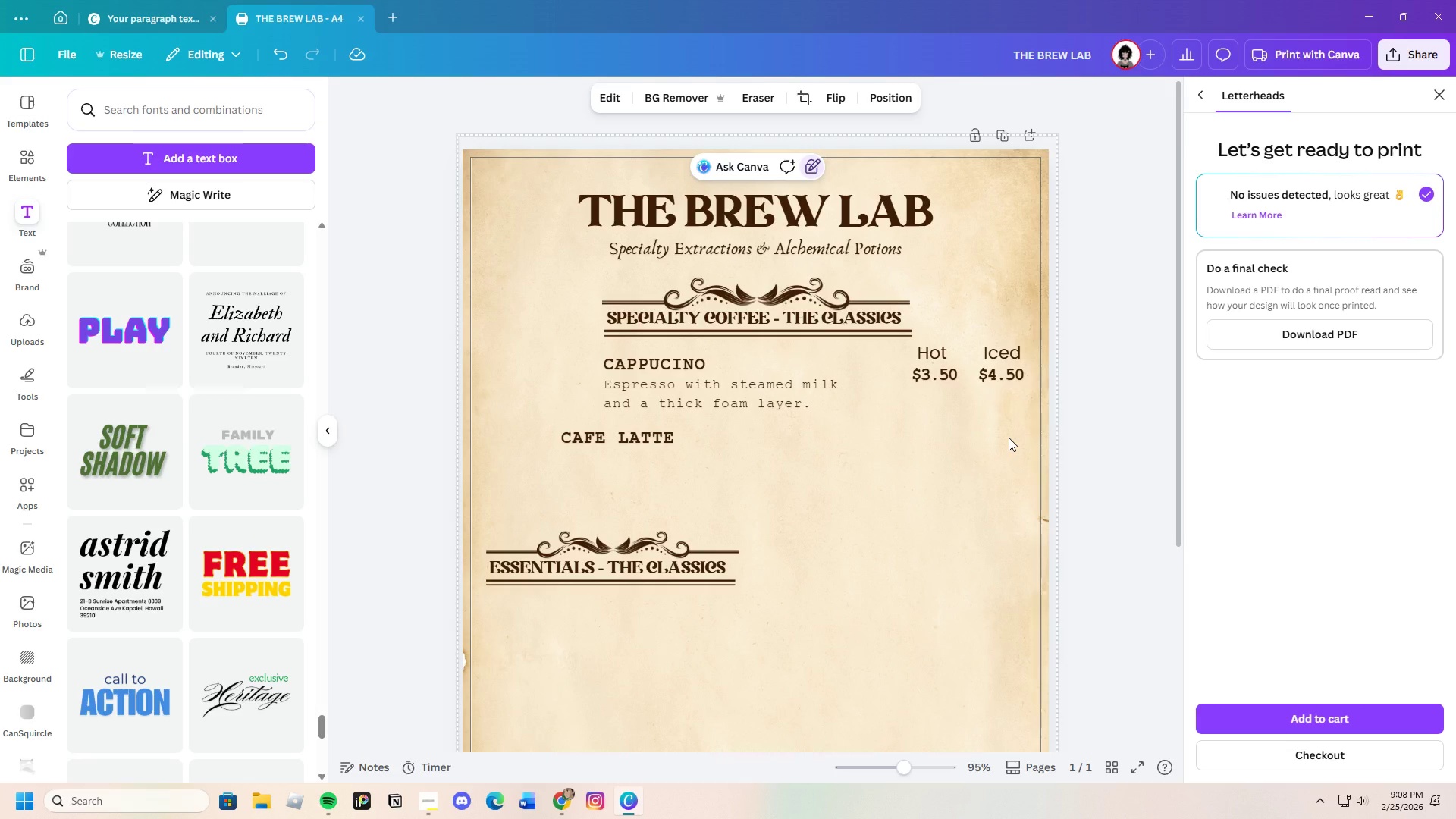 
scroll: coordinate [965, 491], scroll_direction: down, amount: 2.0
 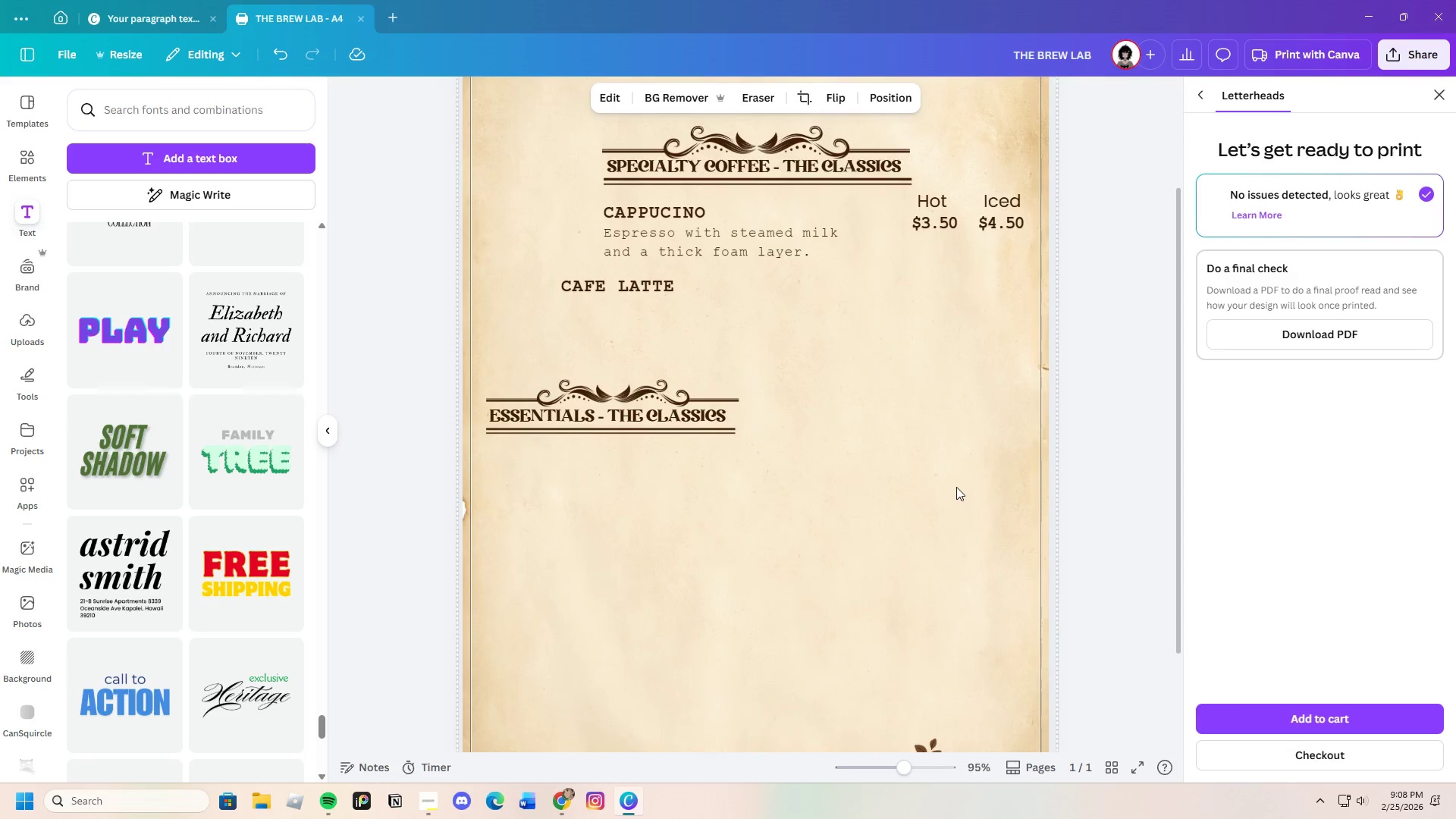 
scroll: coordinate [946, 486], scroll_direction: up, amount: 2.0
 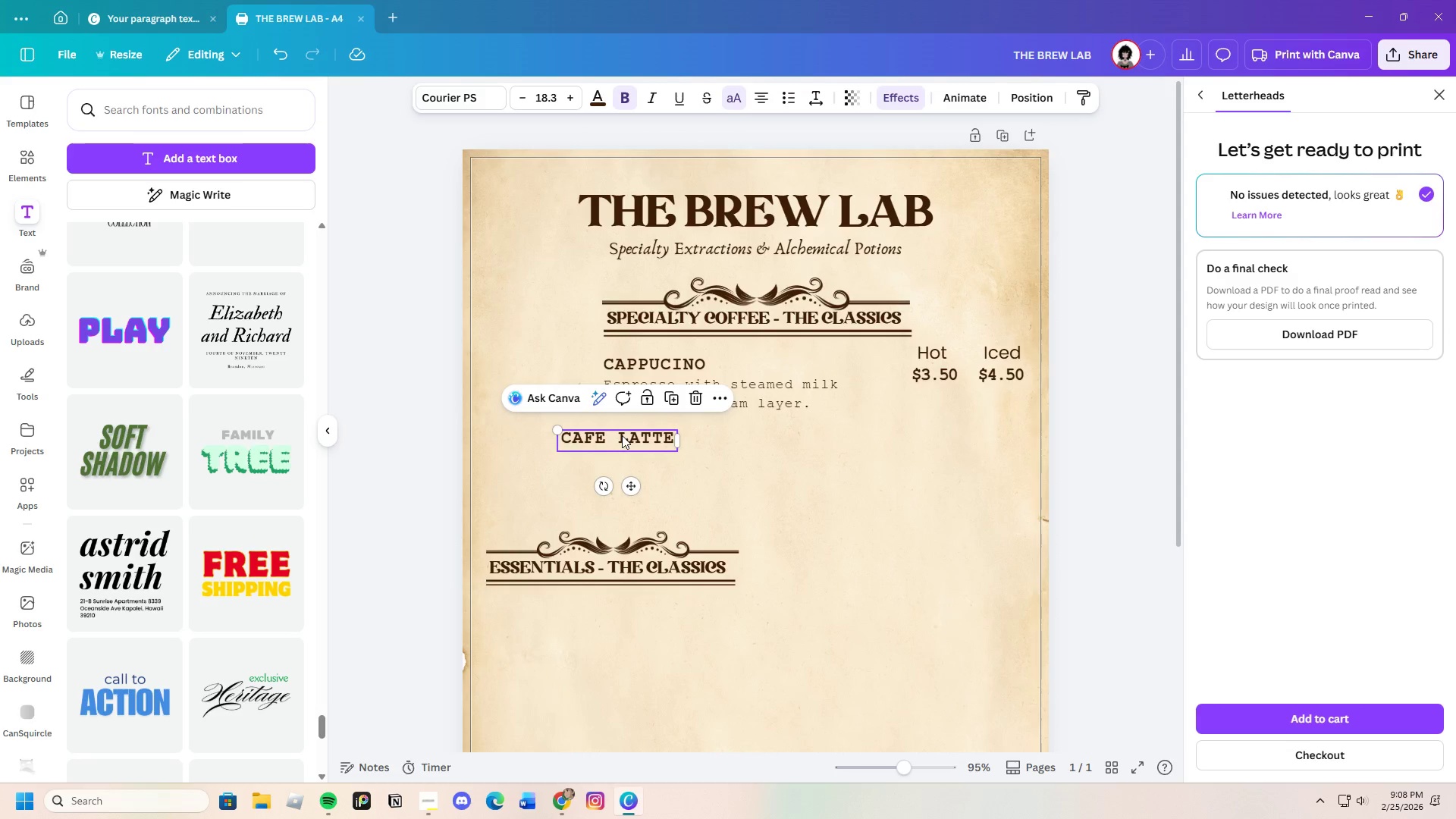 
left_click_drag(start_coordinate=[614, 438], to_coordinate=[620, 439])
 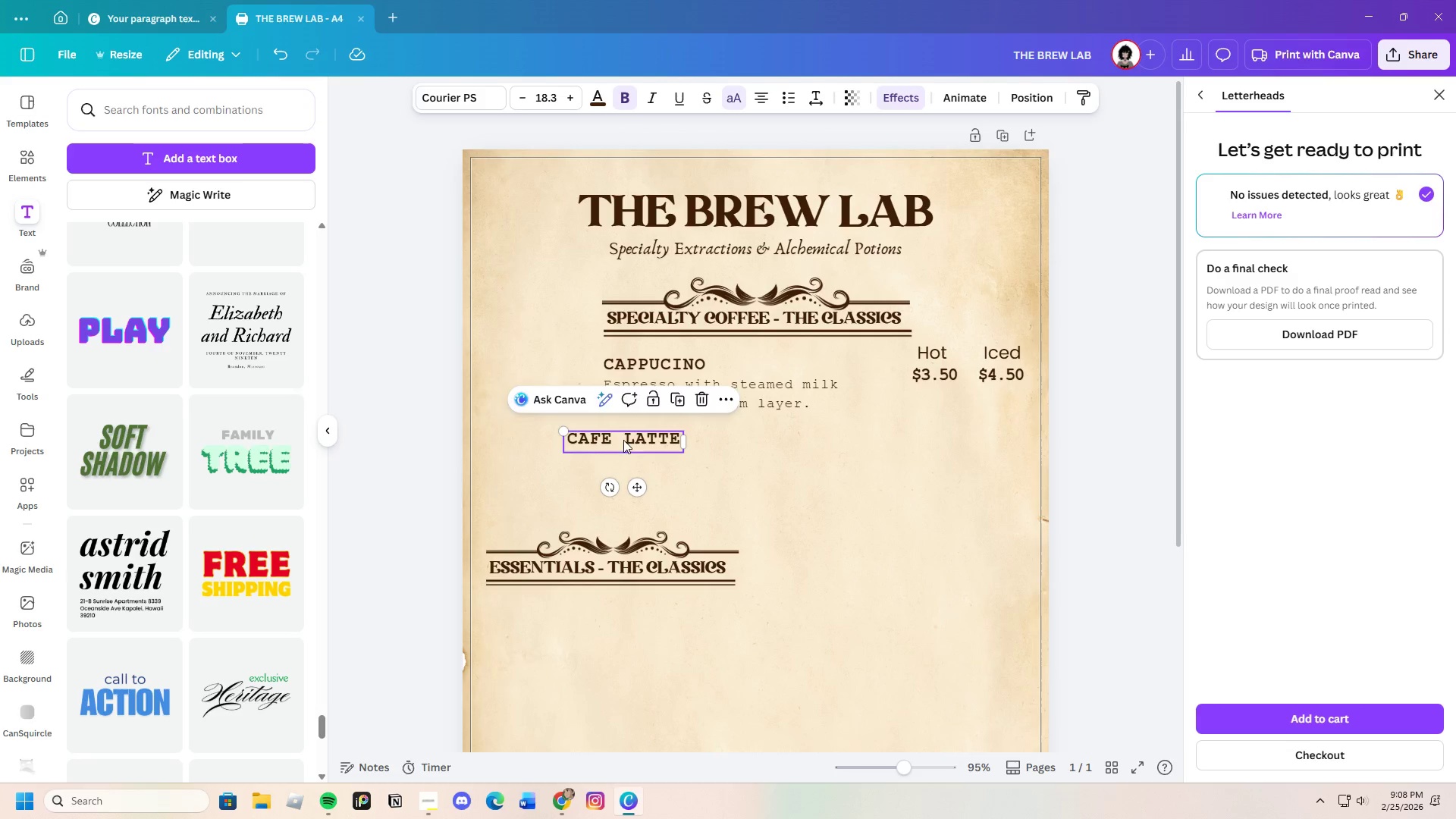 
triple_click([623, 440])
 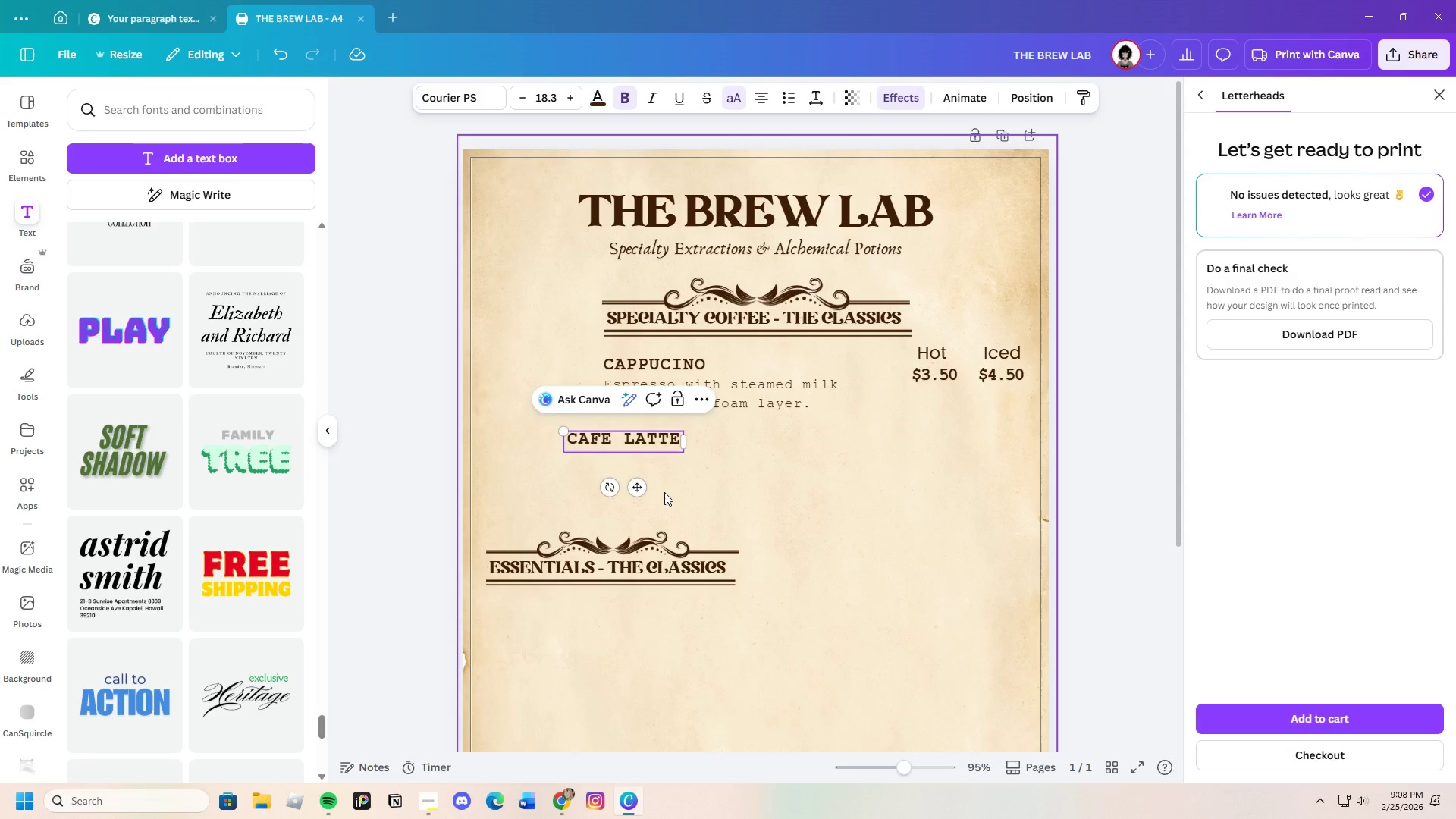 
key(Backspace)
 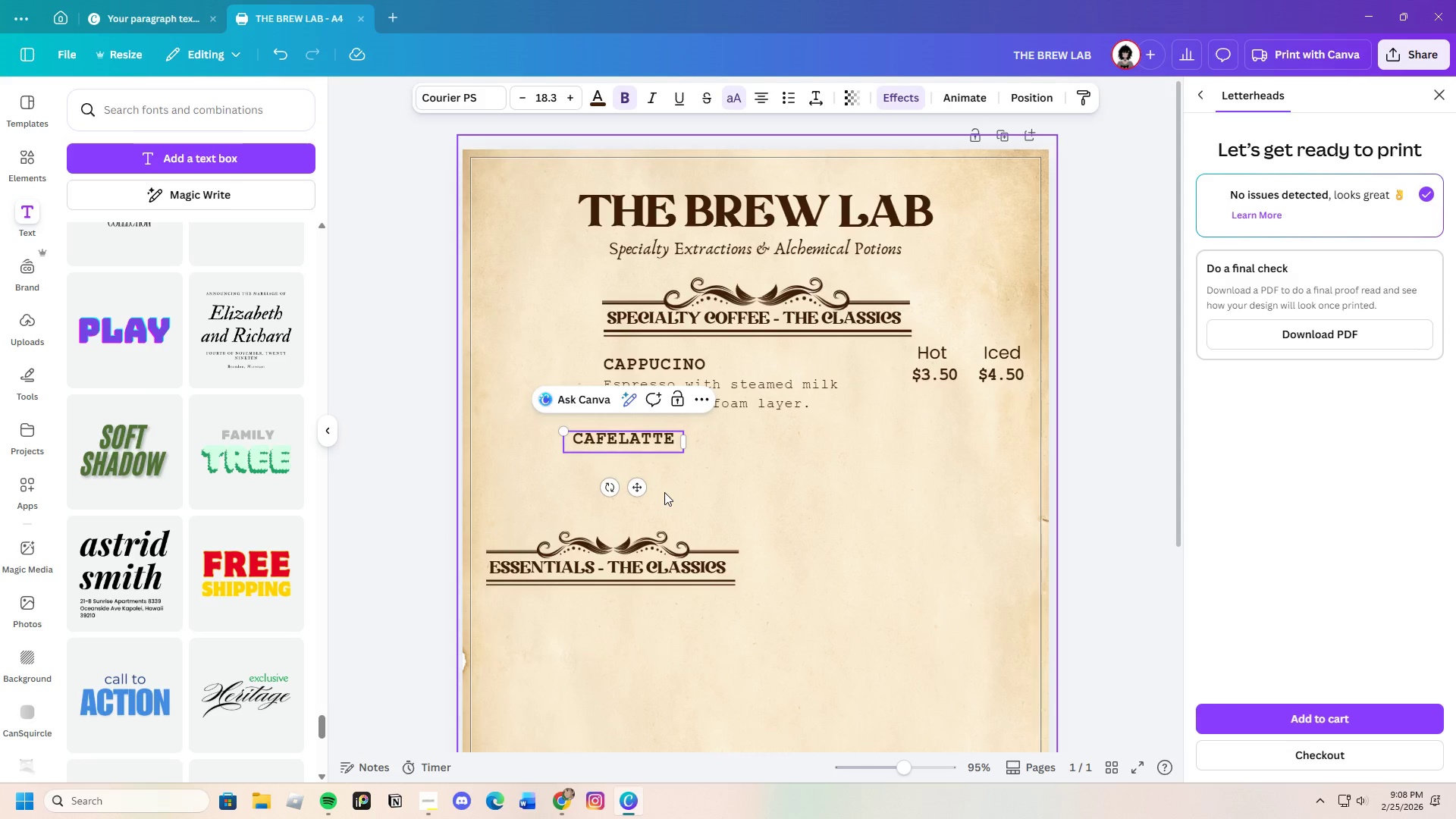 
key(Space)
 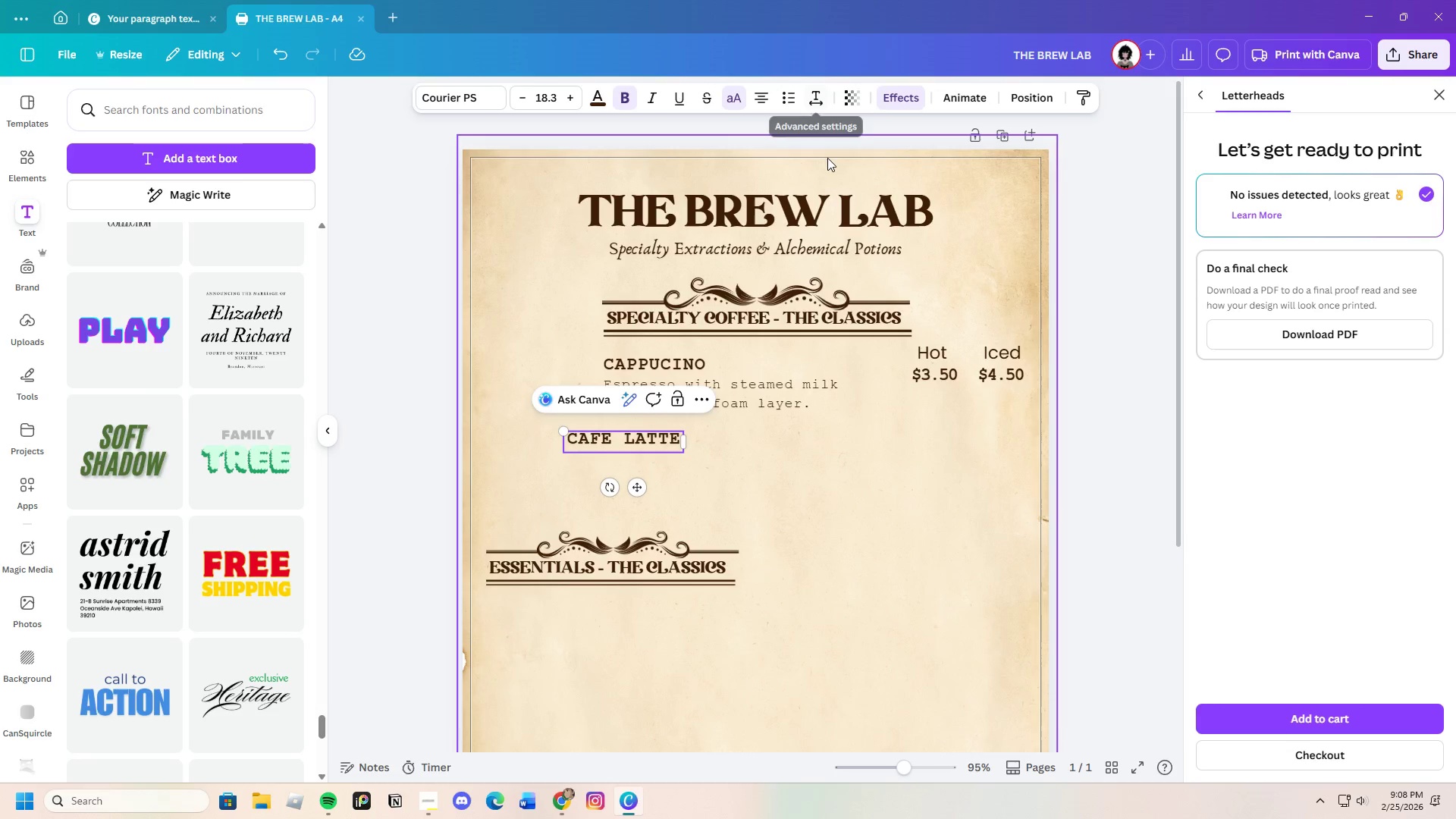 
left_click([816, 104])
 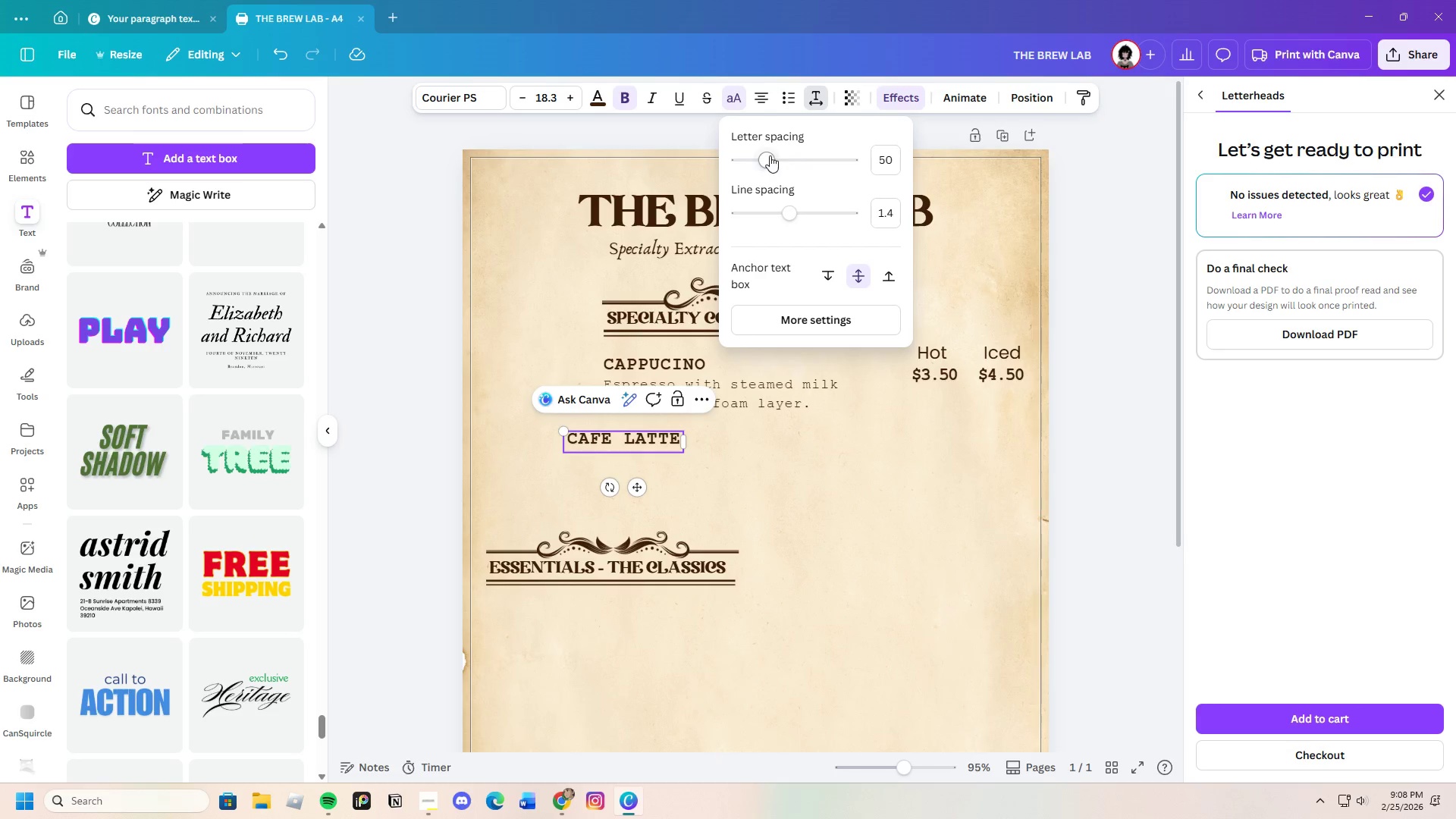 
left_click_drag(start_coordinate=[770, 155], to_coordinate=[759, 158])
 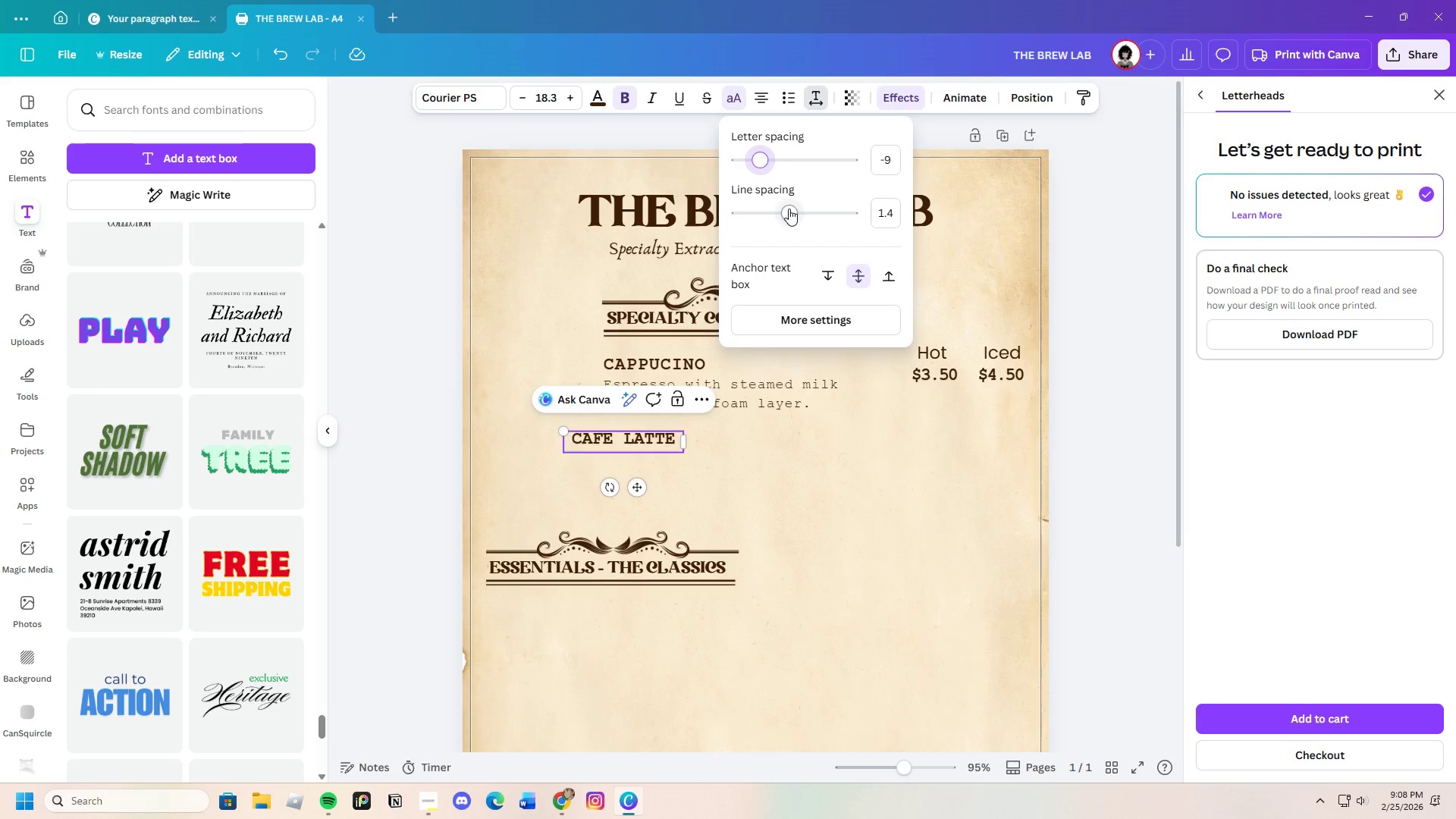 
left_click_drag(start_coordinate=[789, 209], to_coordinate=[760, 231])
 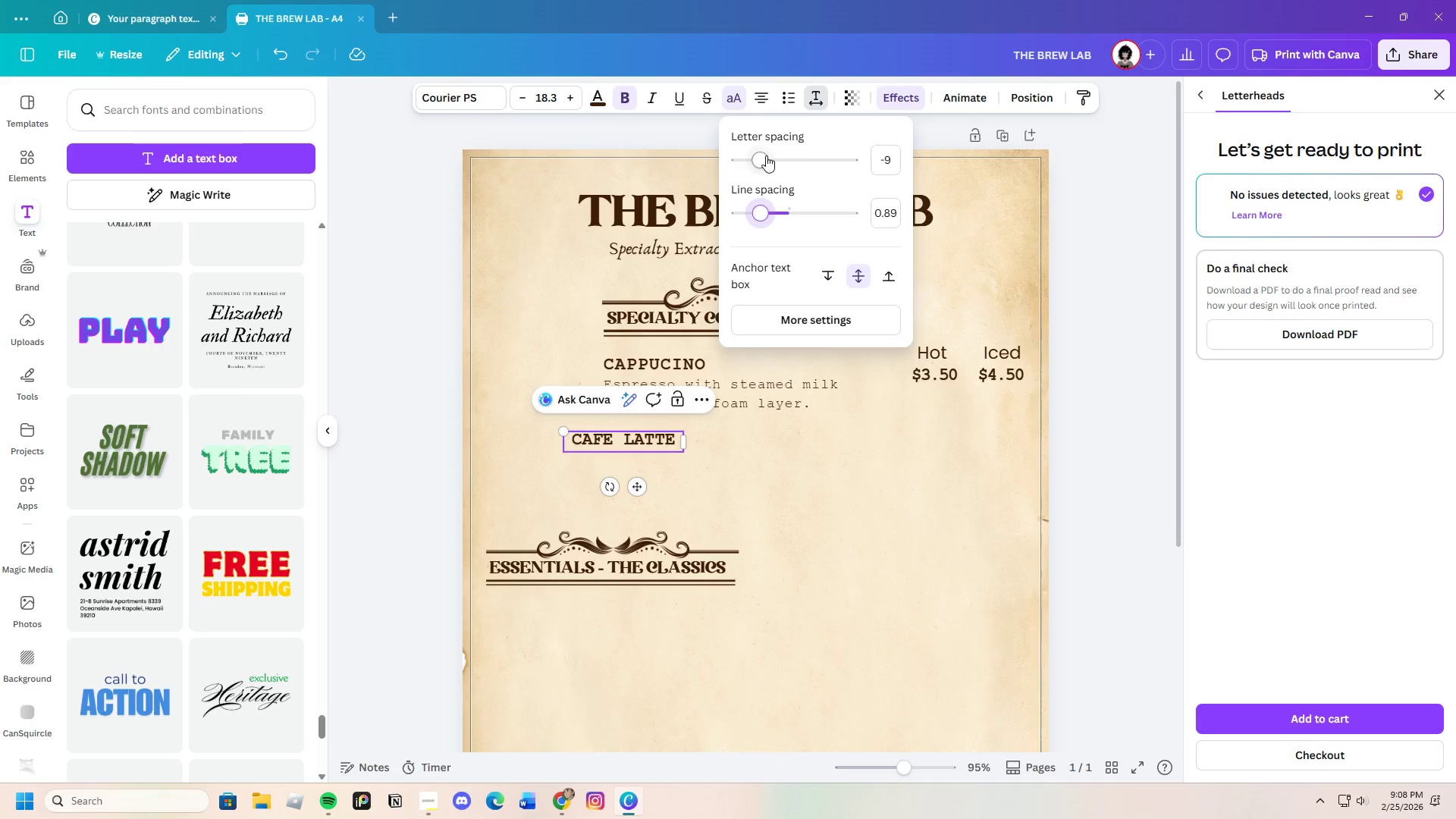 
left_click_drag(start_coordinate=[763, 155], to_coordinate=[755, 157])
 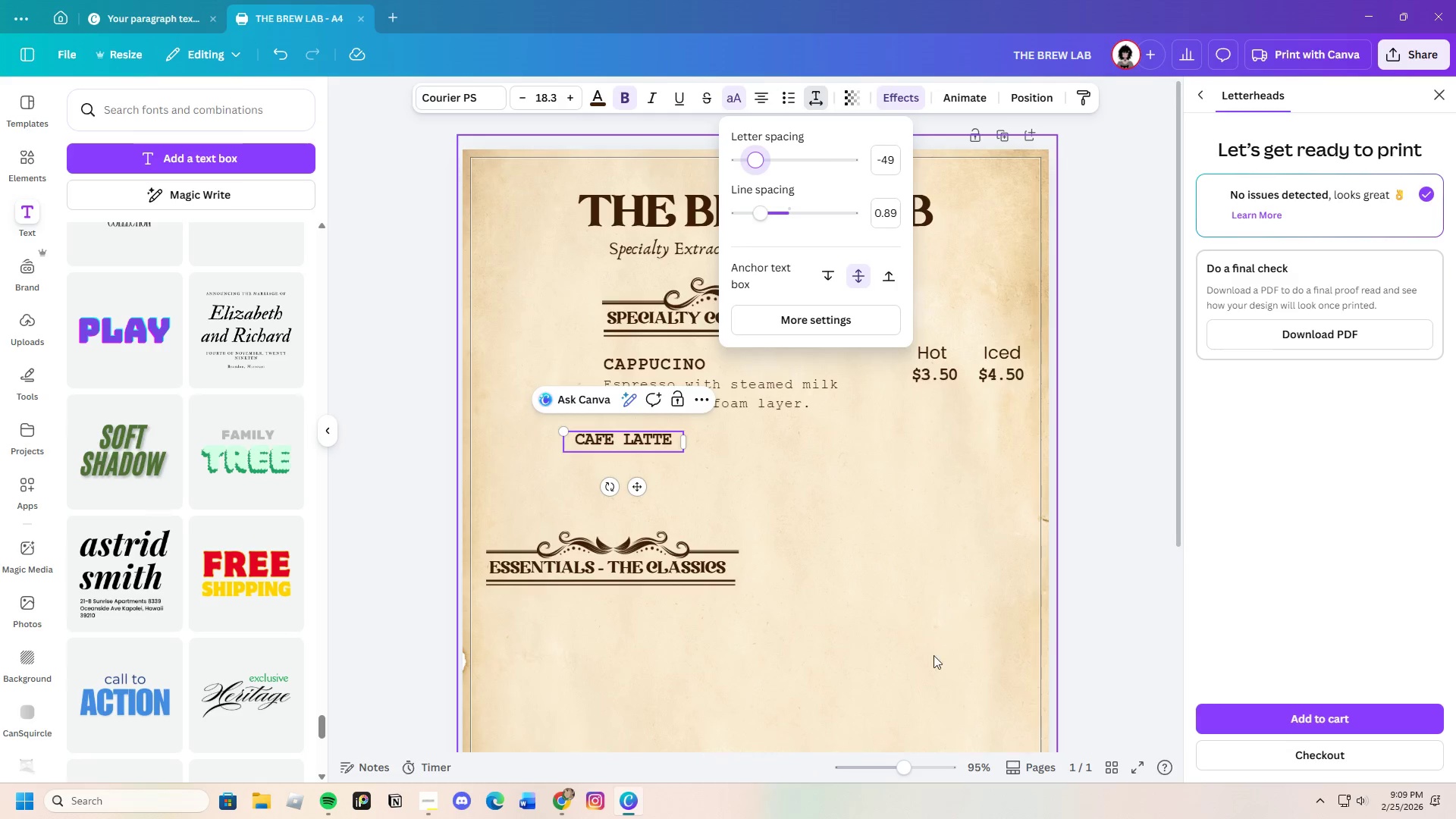 
wait(6.2)
 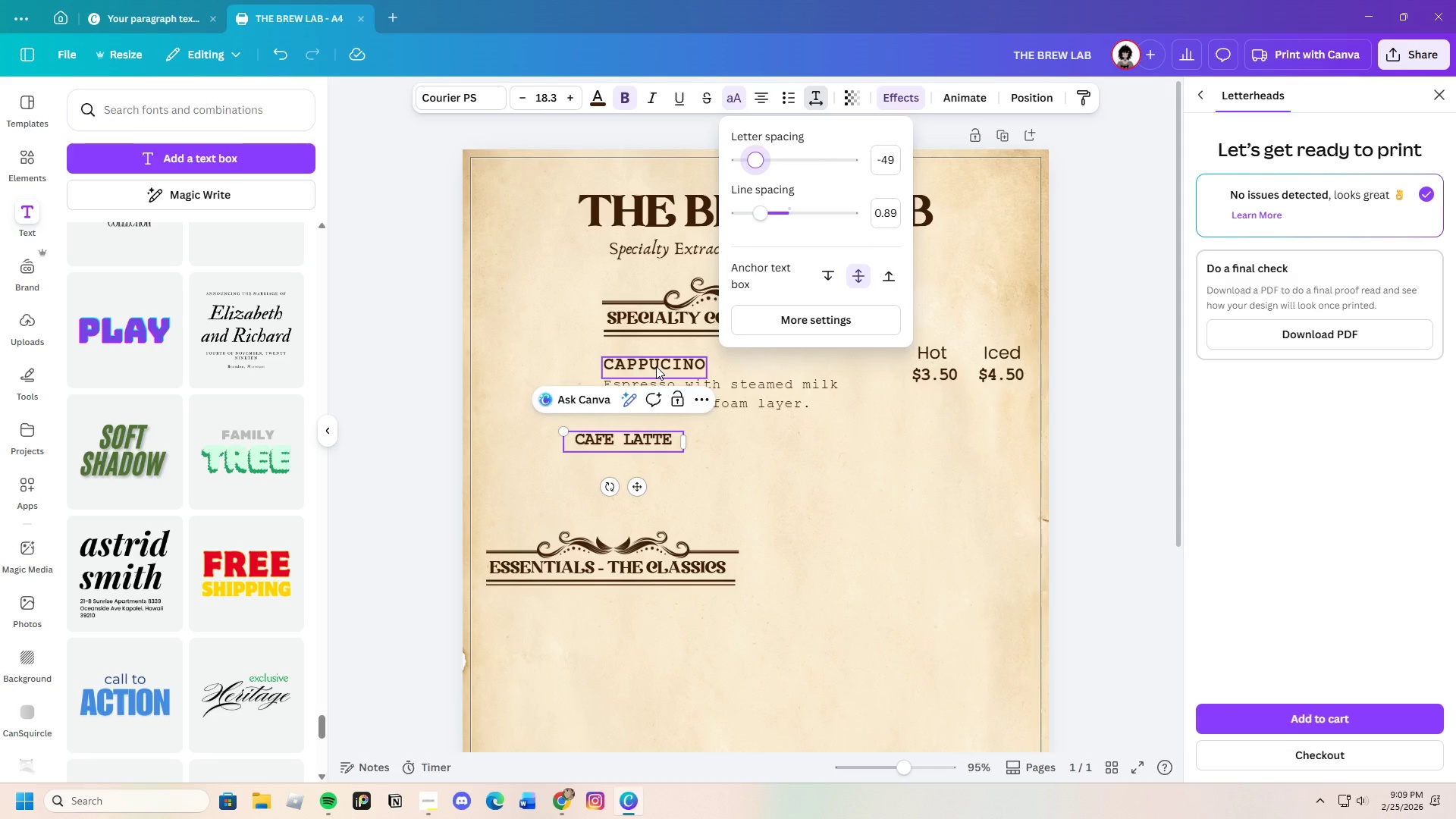 
double_click([281, 52])
 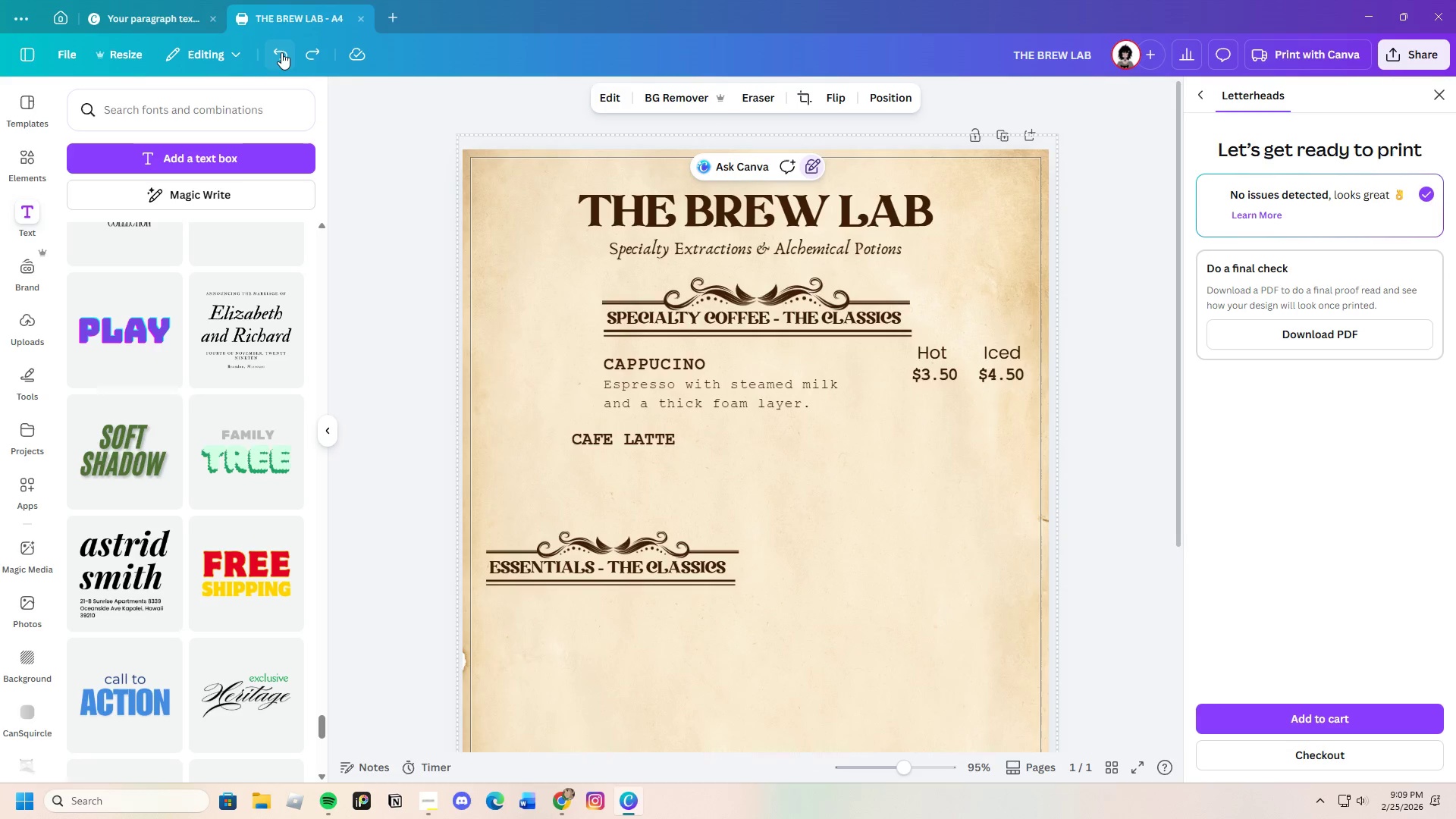 
triple_click([281, 52])
 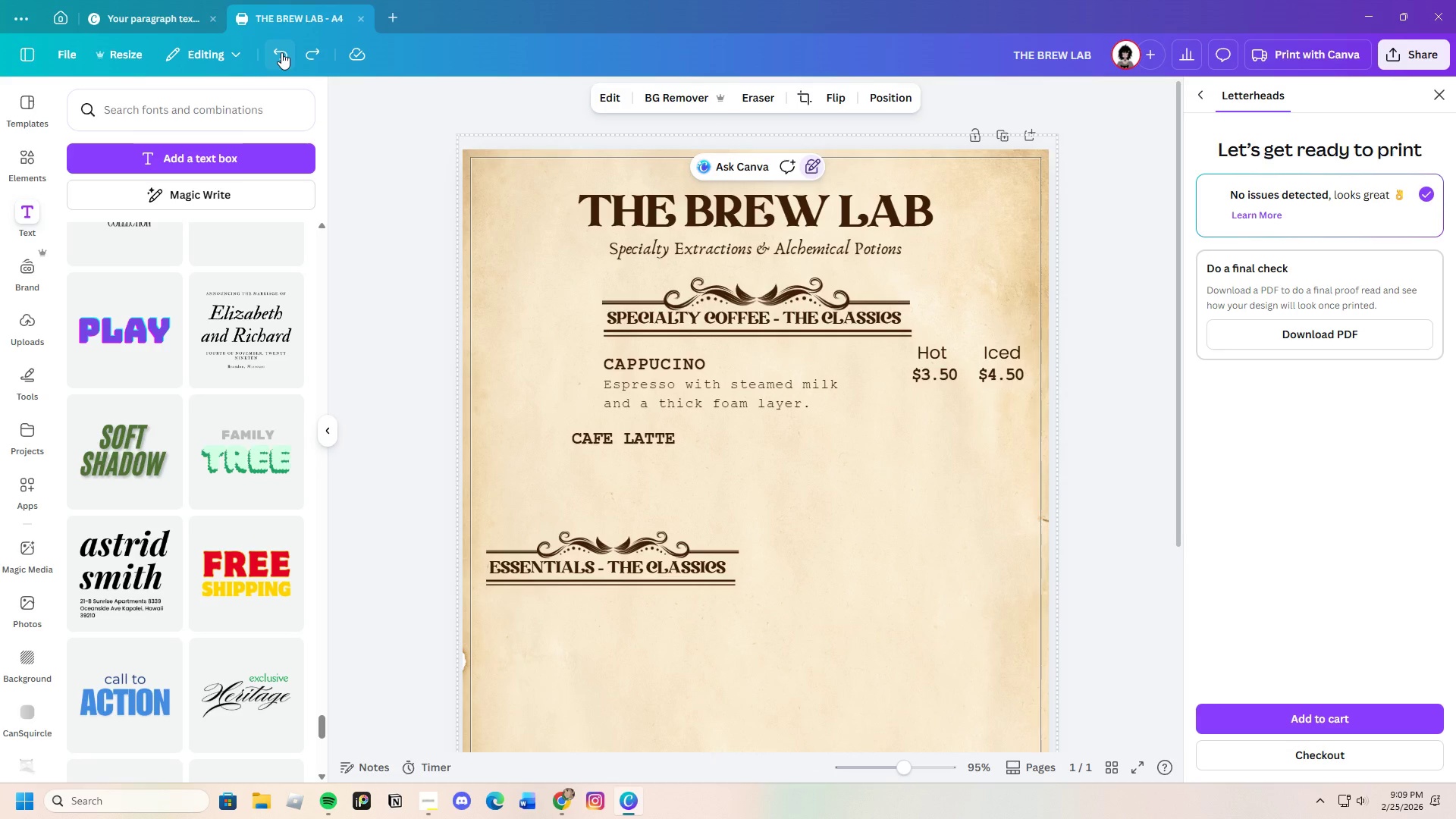 
triple_click([281, 52])
 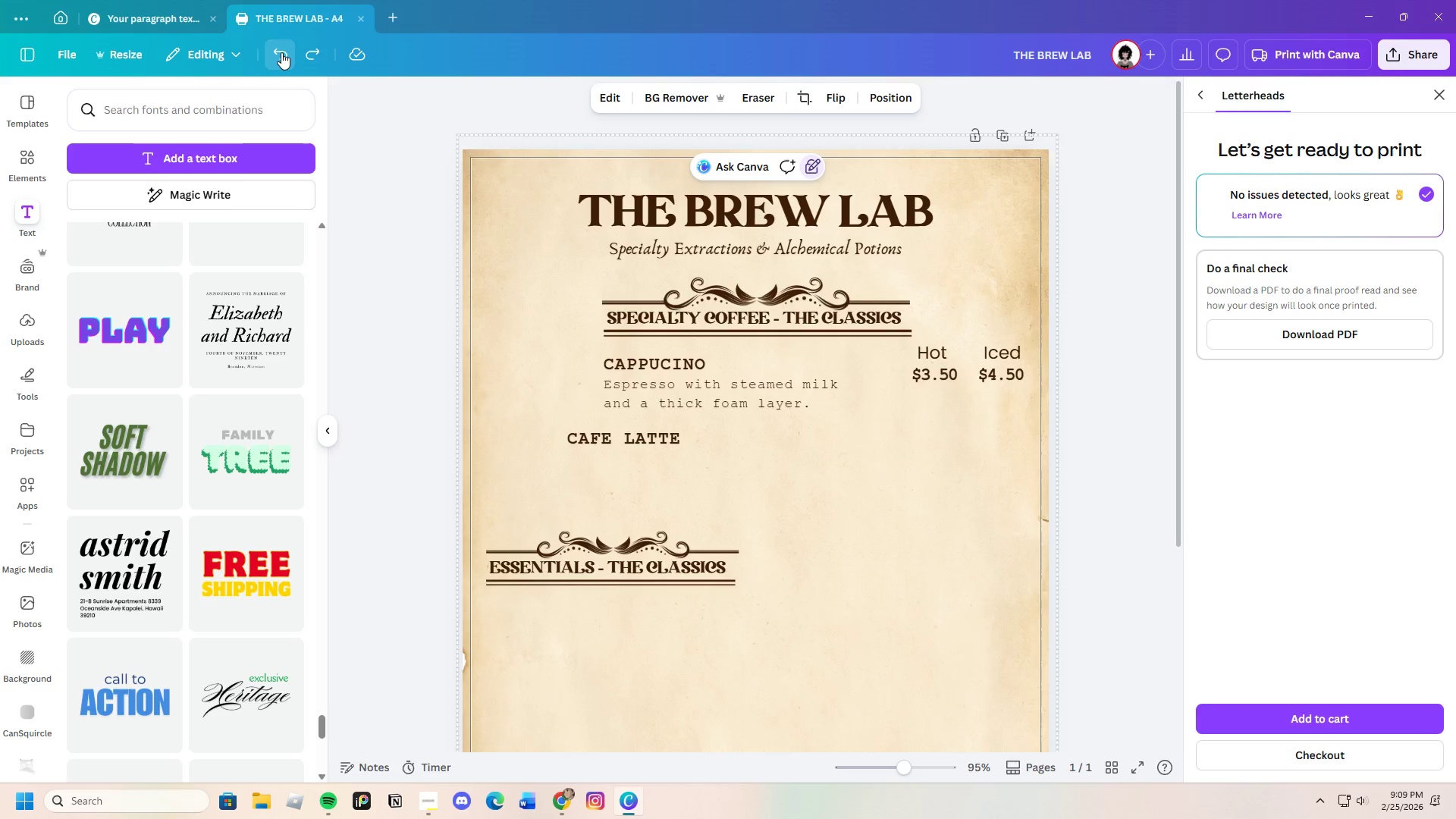 
triple_click([281, 52])
 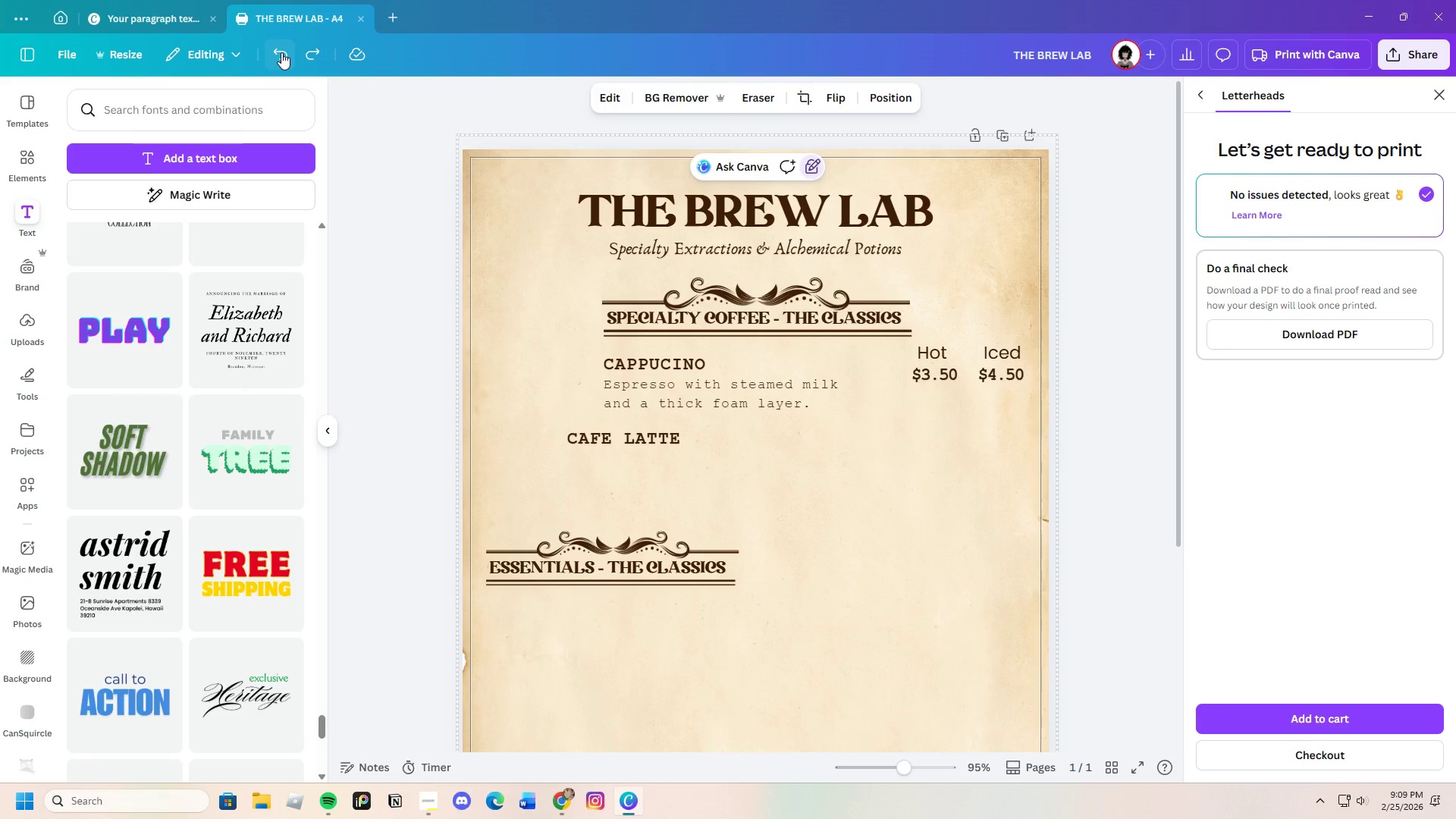 
left_click([281, 52])
 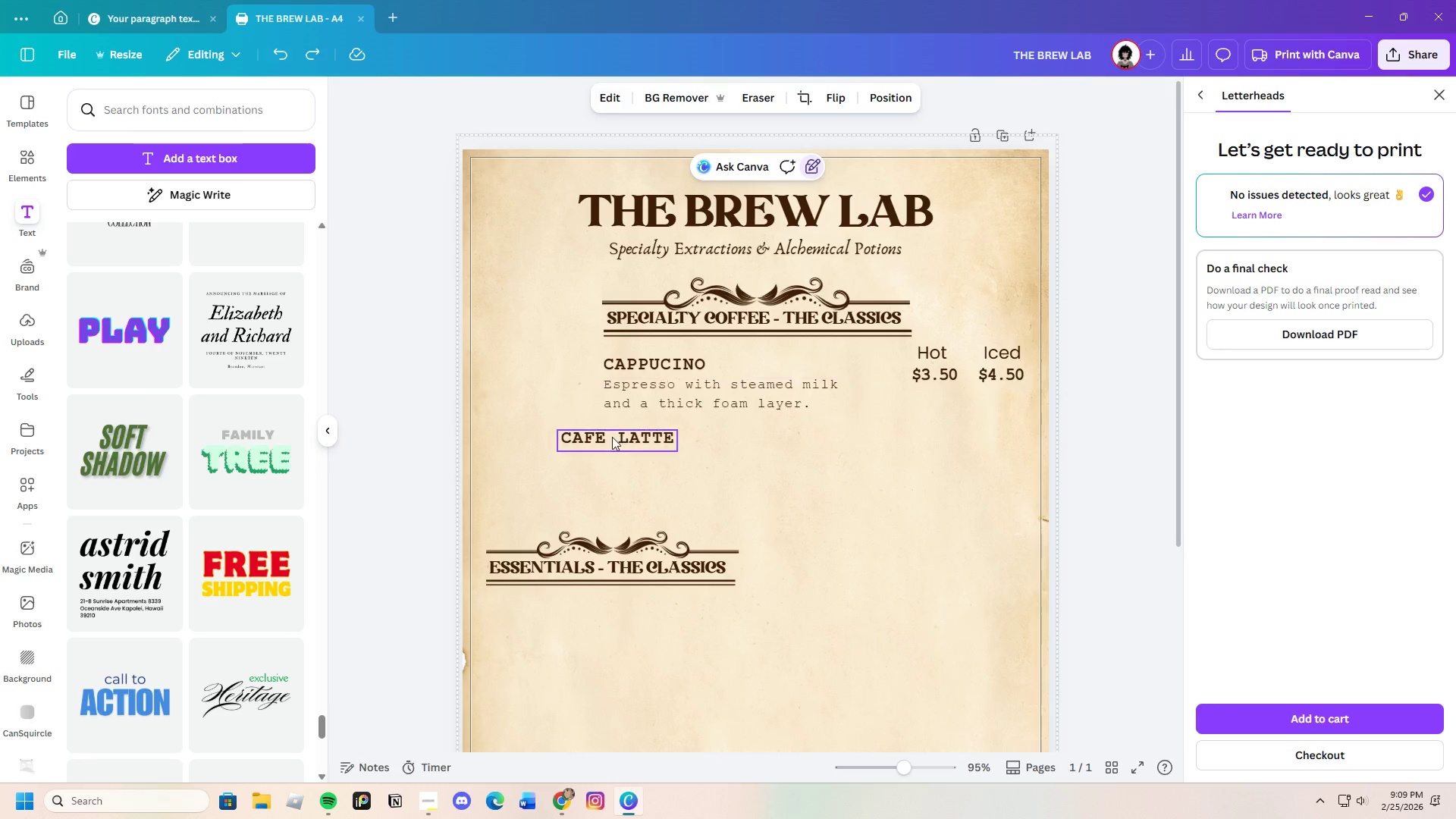 
left_click_drag(start_coordinate=[607, 437], to_coordinate=[648, 427])
 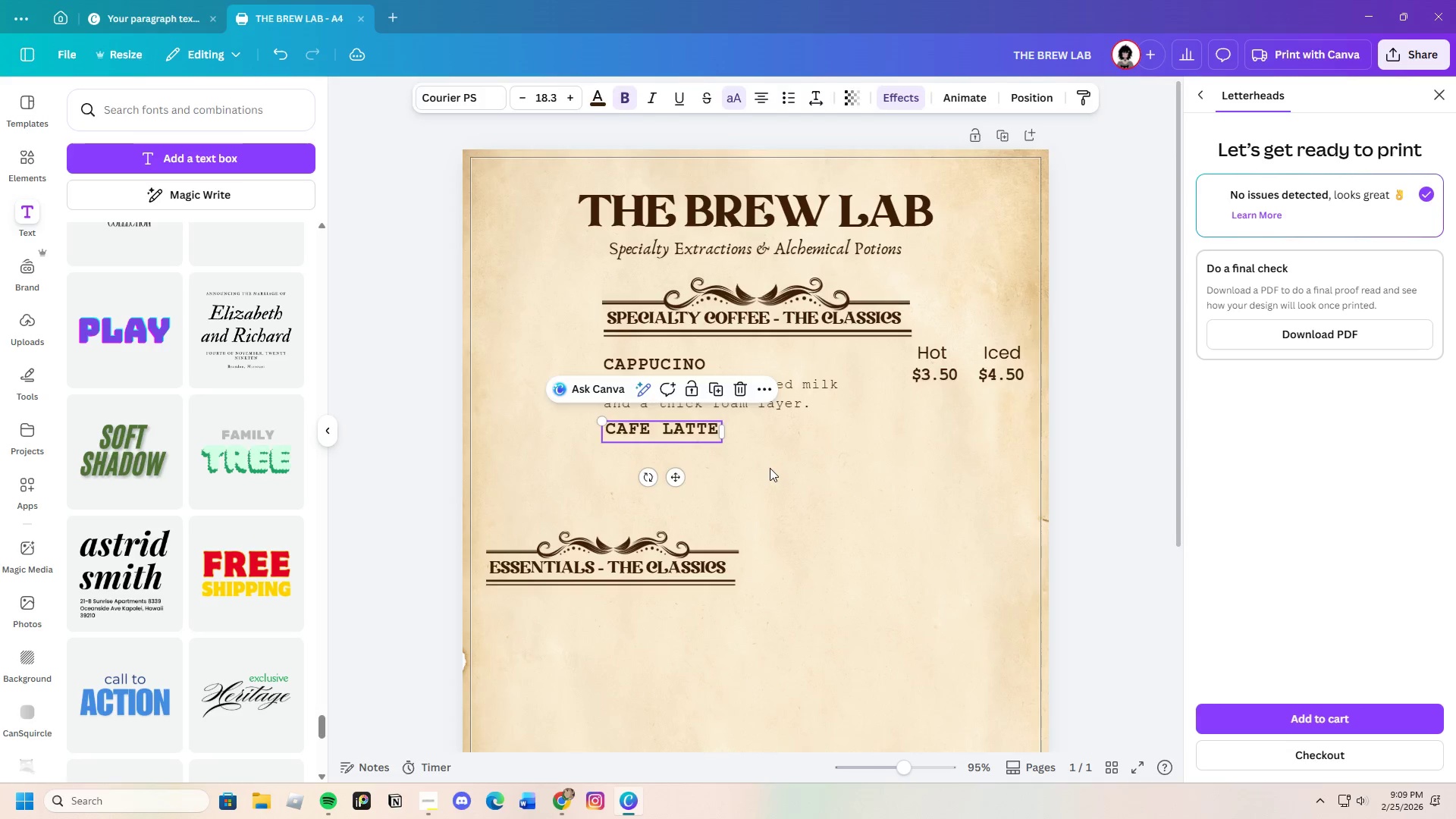 
left_click([770, 468])
 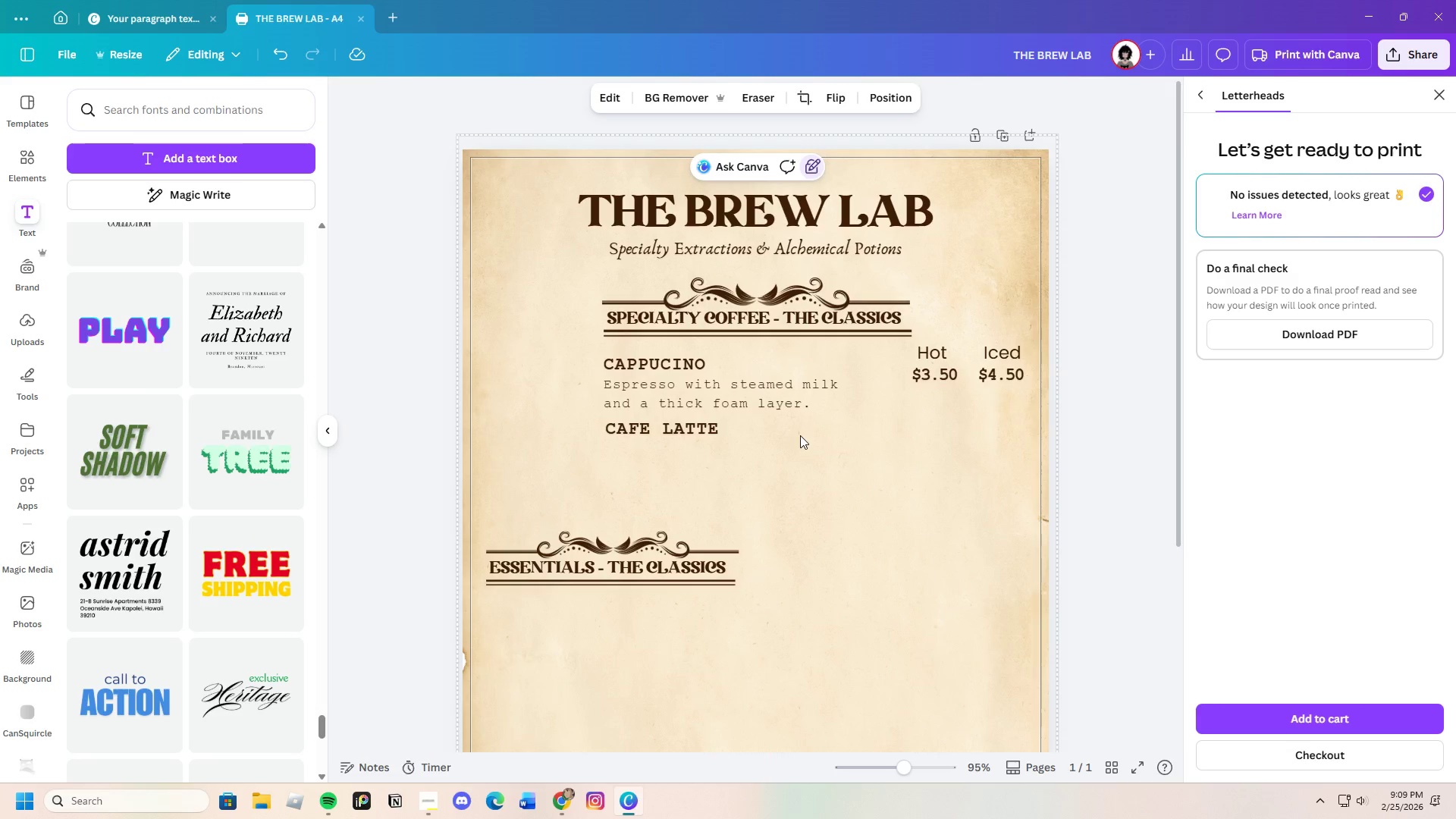 
left_click([664, 436])
 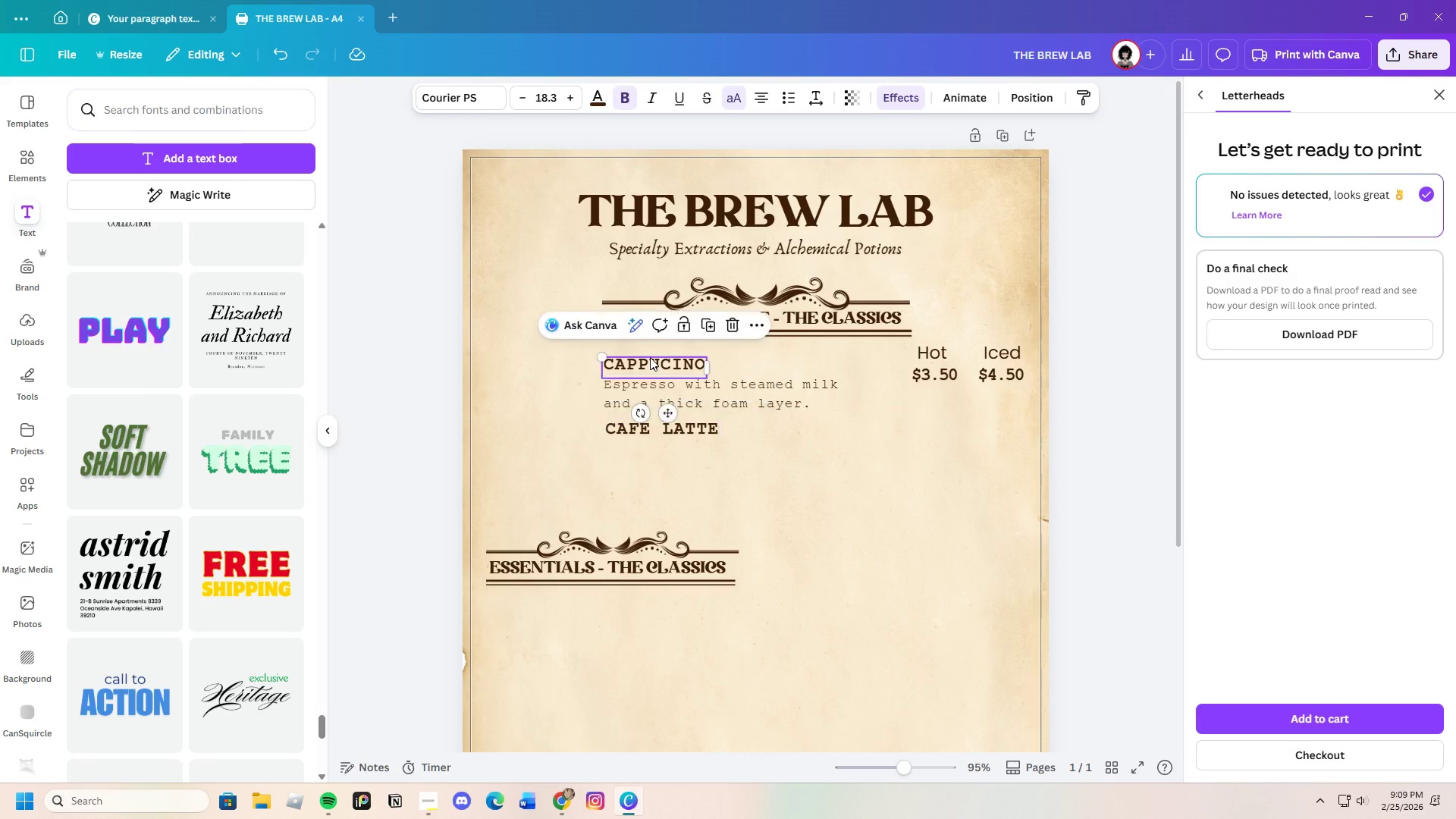 
double_click([808, 478])
 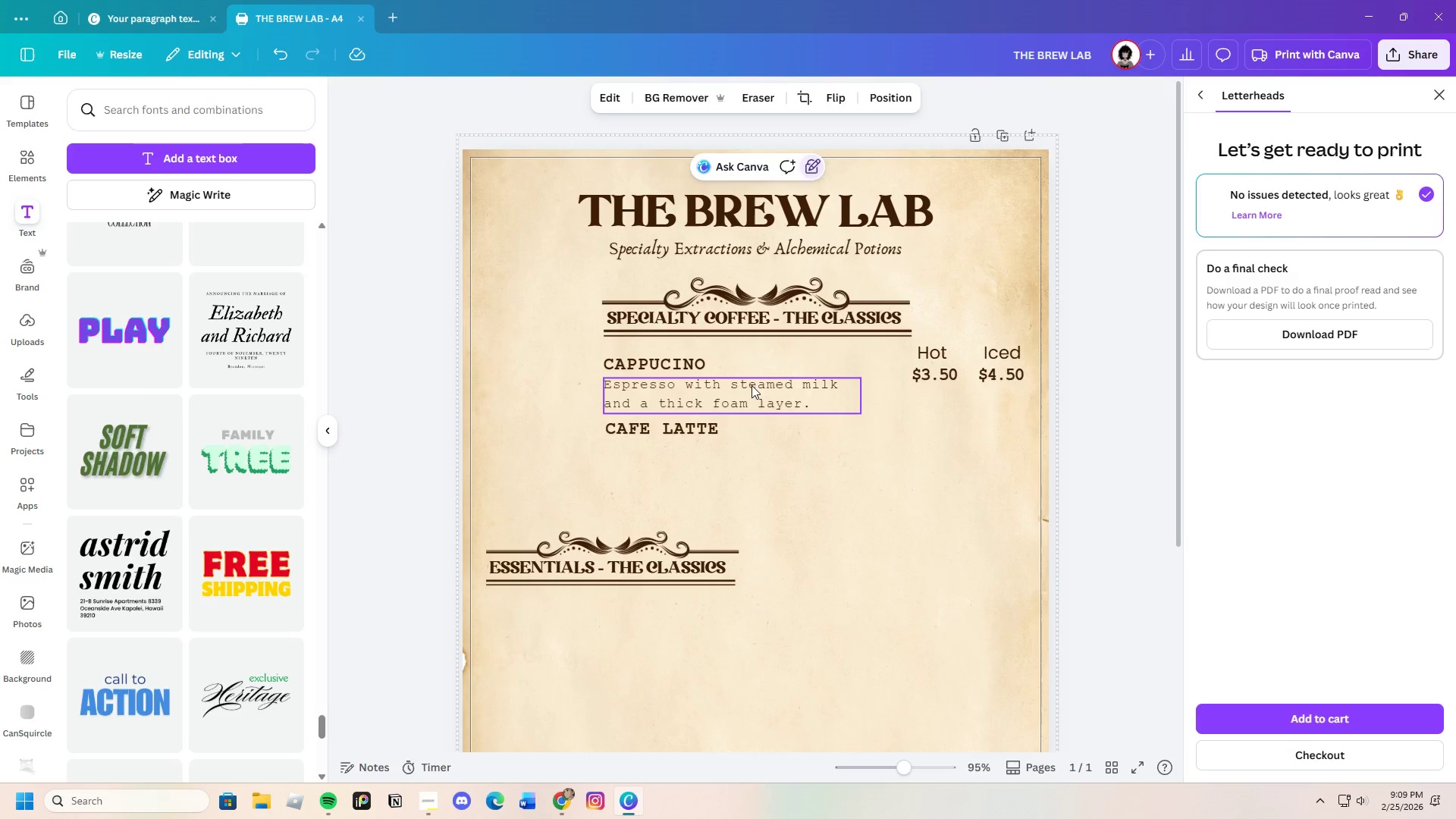 
left_click([783, 392])
 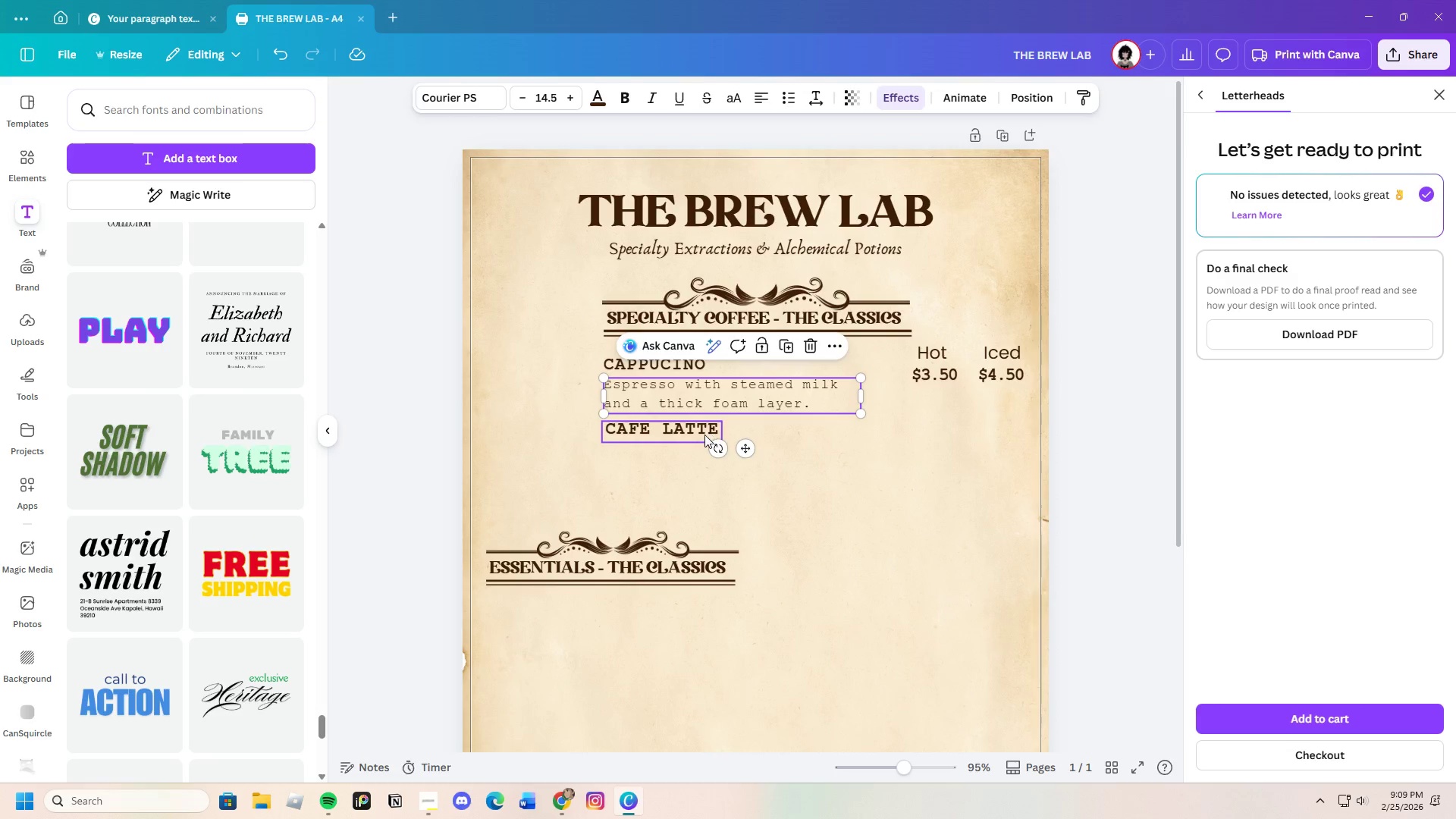 
left_click([696, 432])
 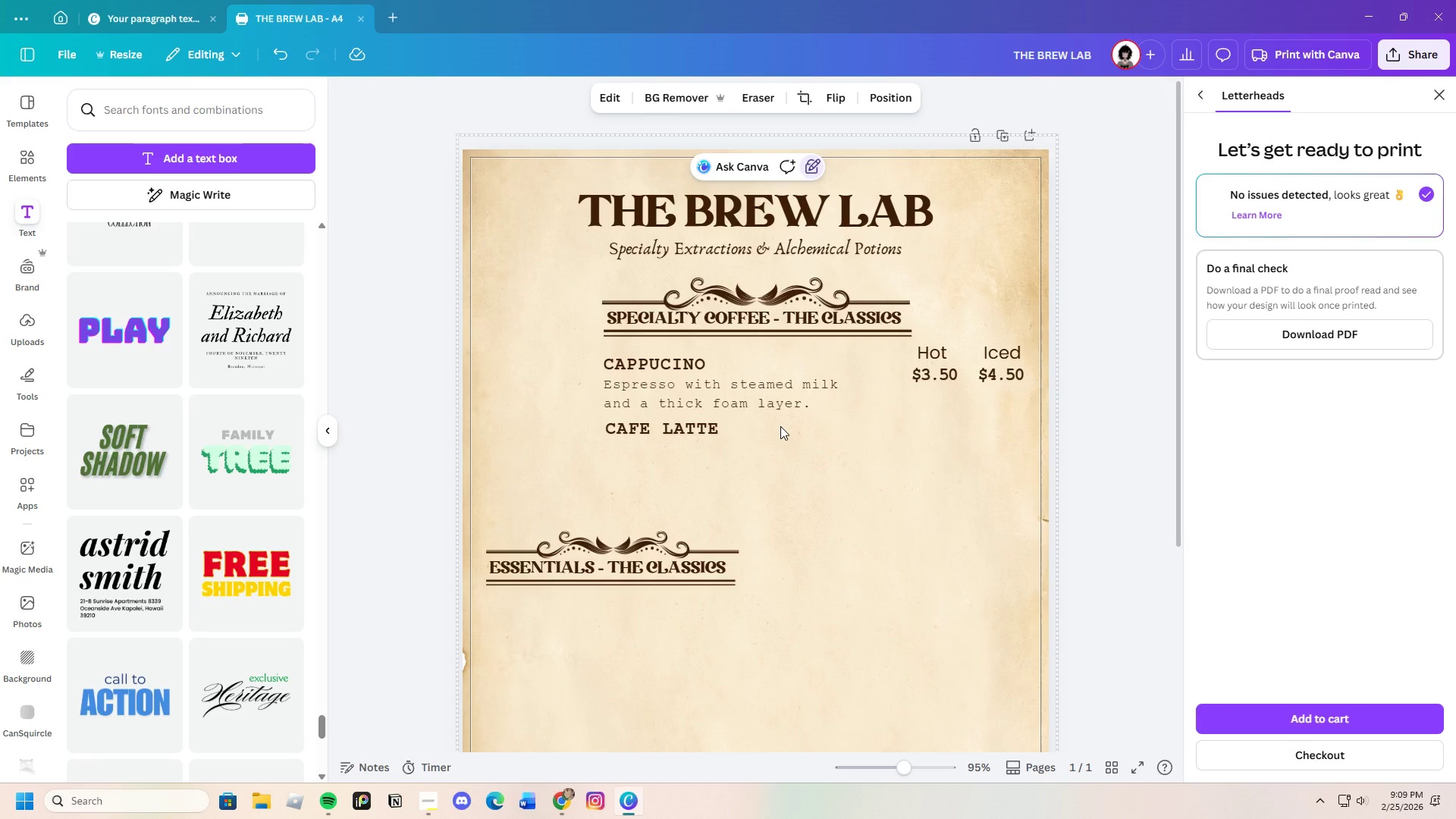 
wait(36.45)
 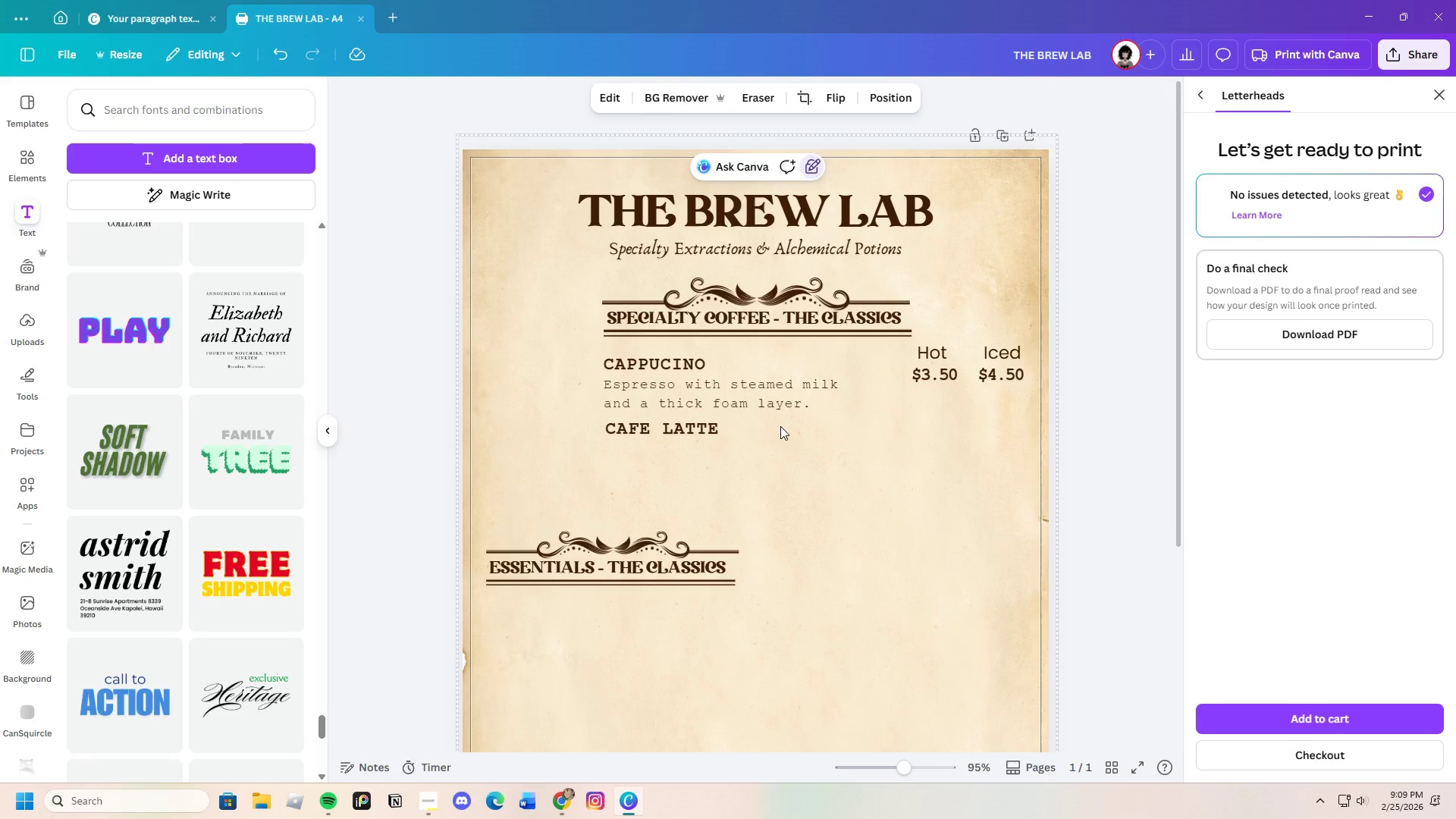 
left_click([803, 438])
 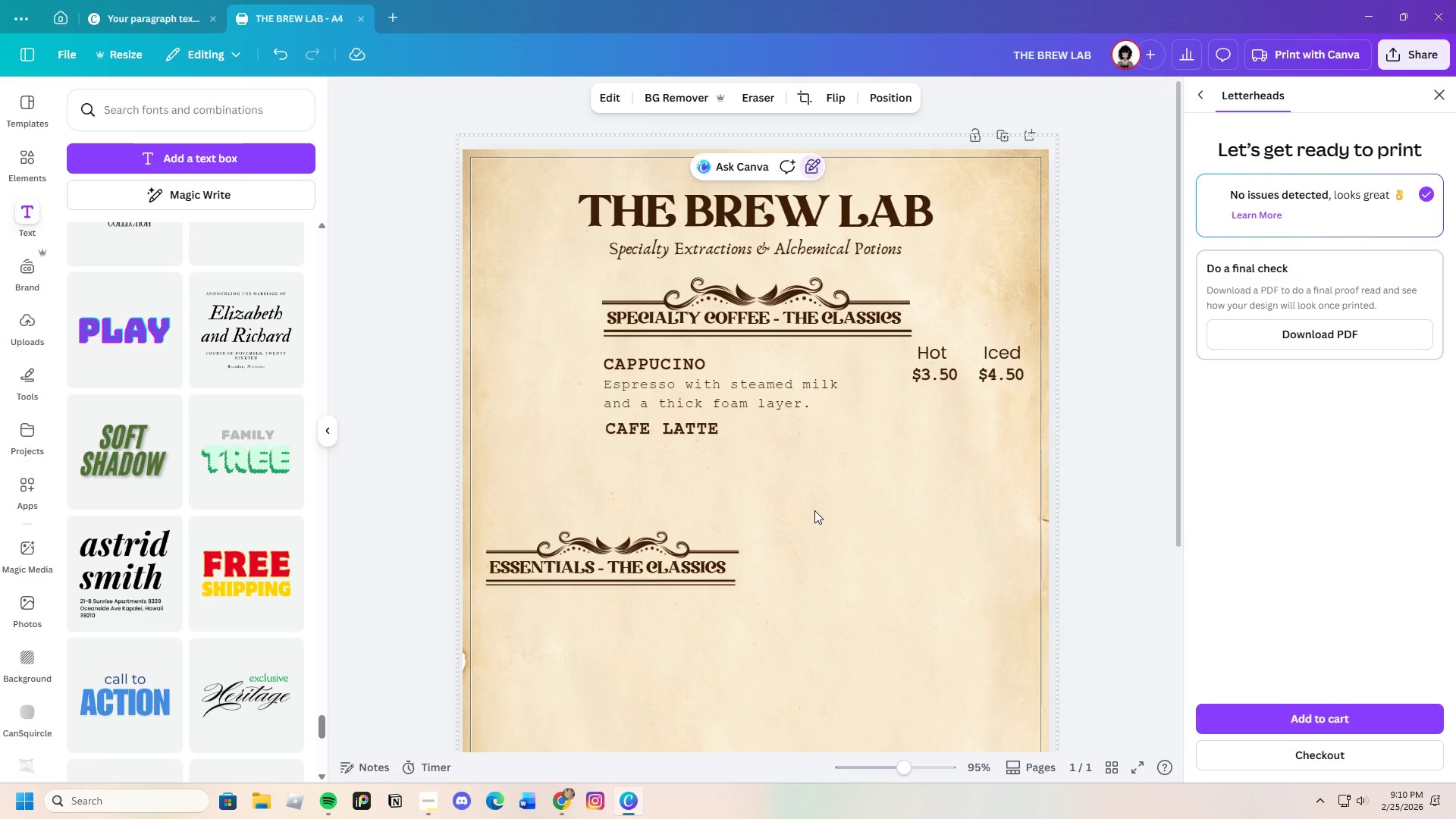 
wait(18.14)
 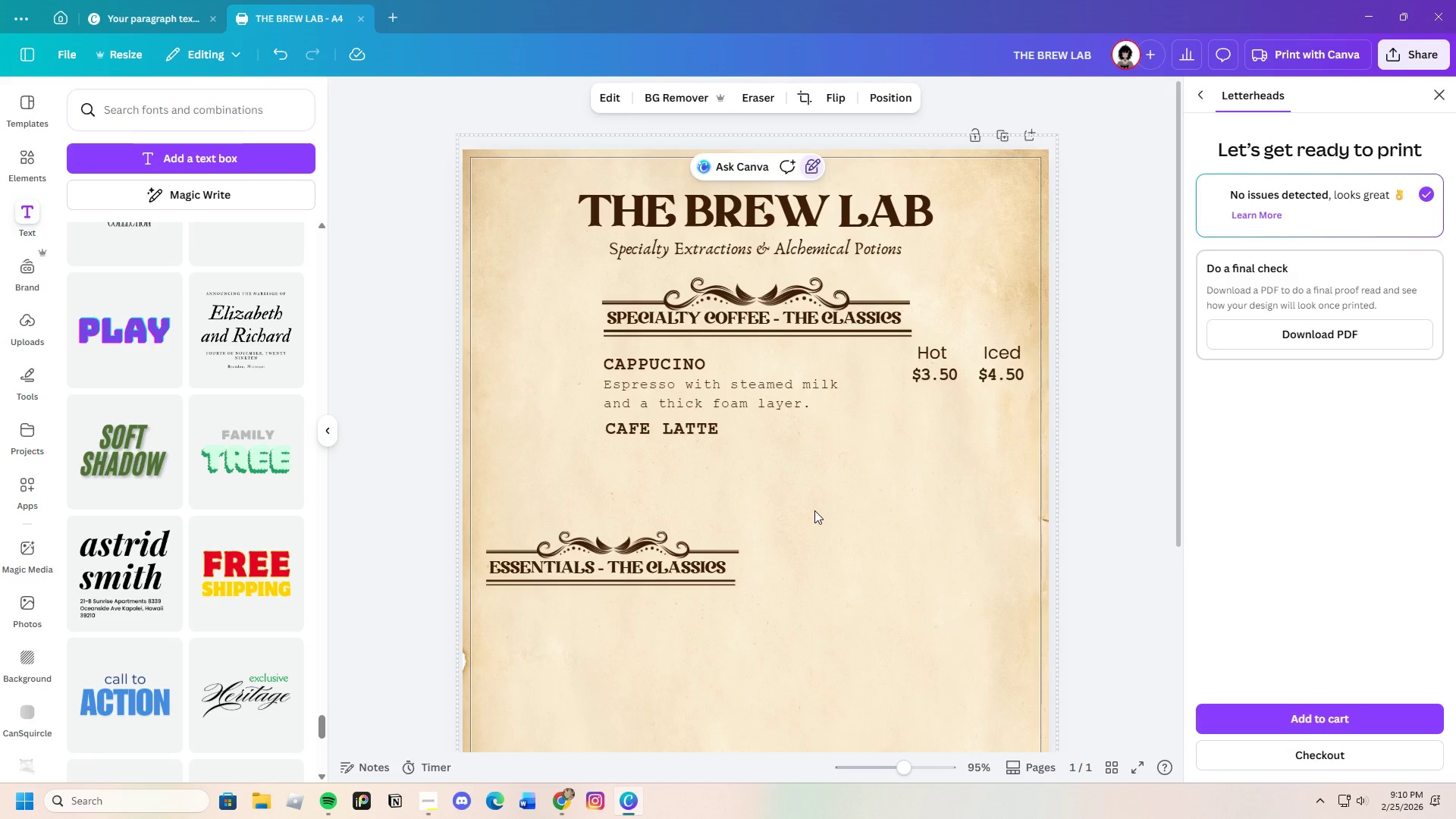 
left_click([947, 385])
 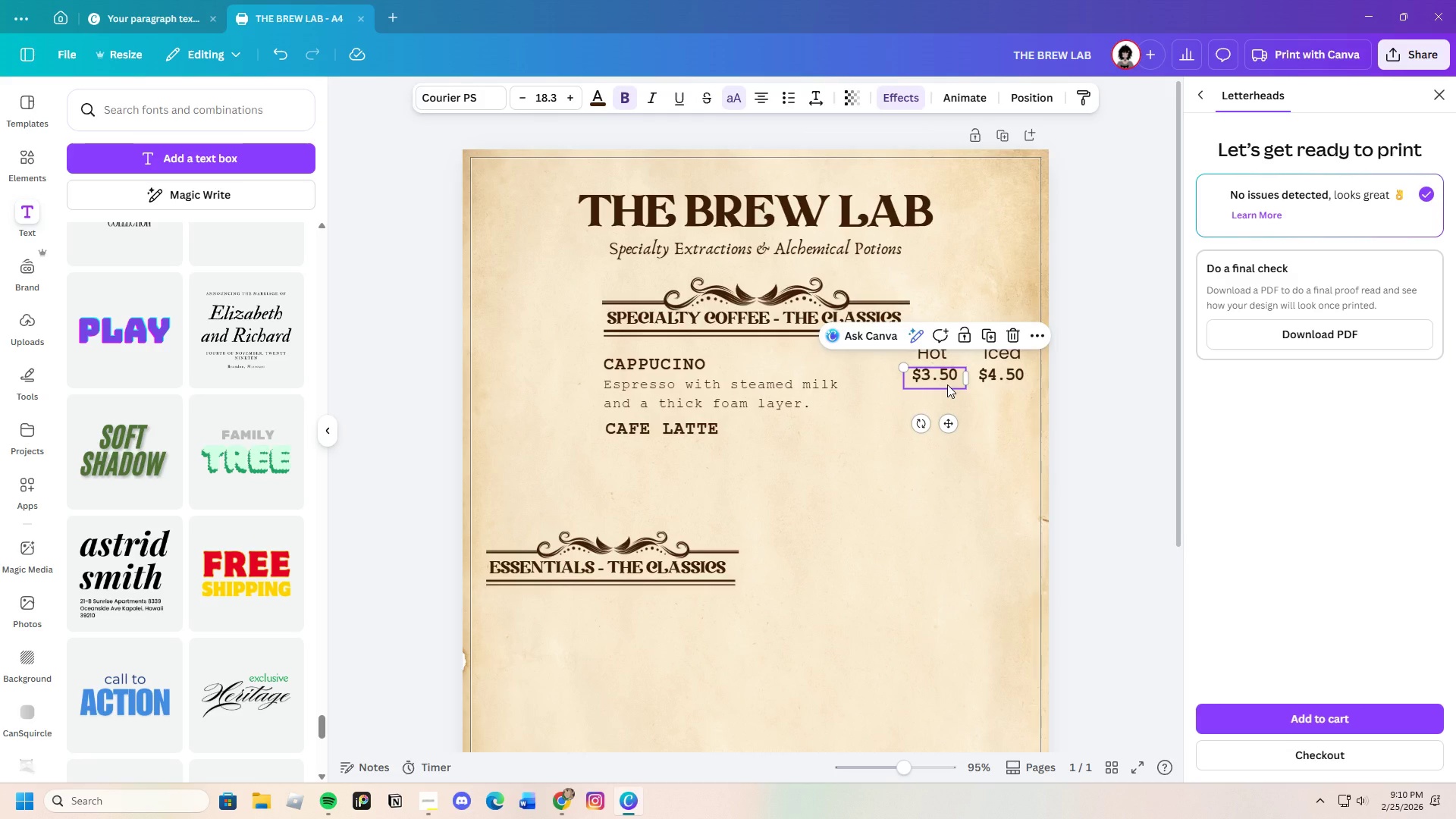 
wait(10.73)
 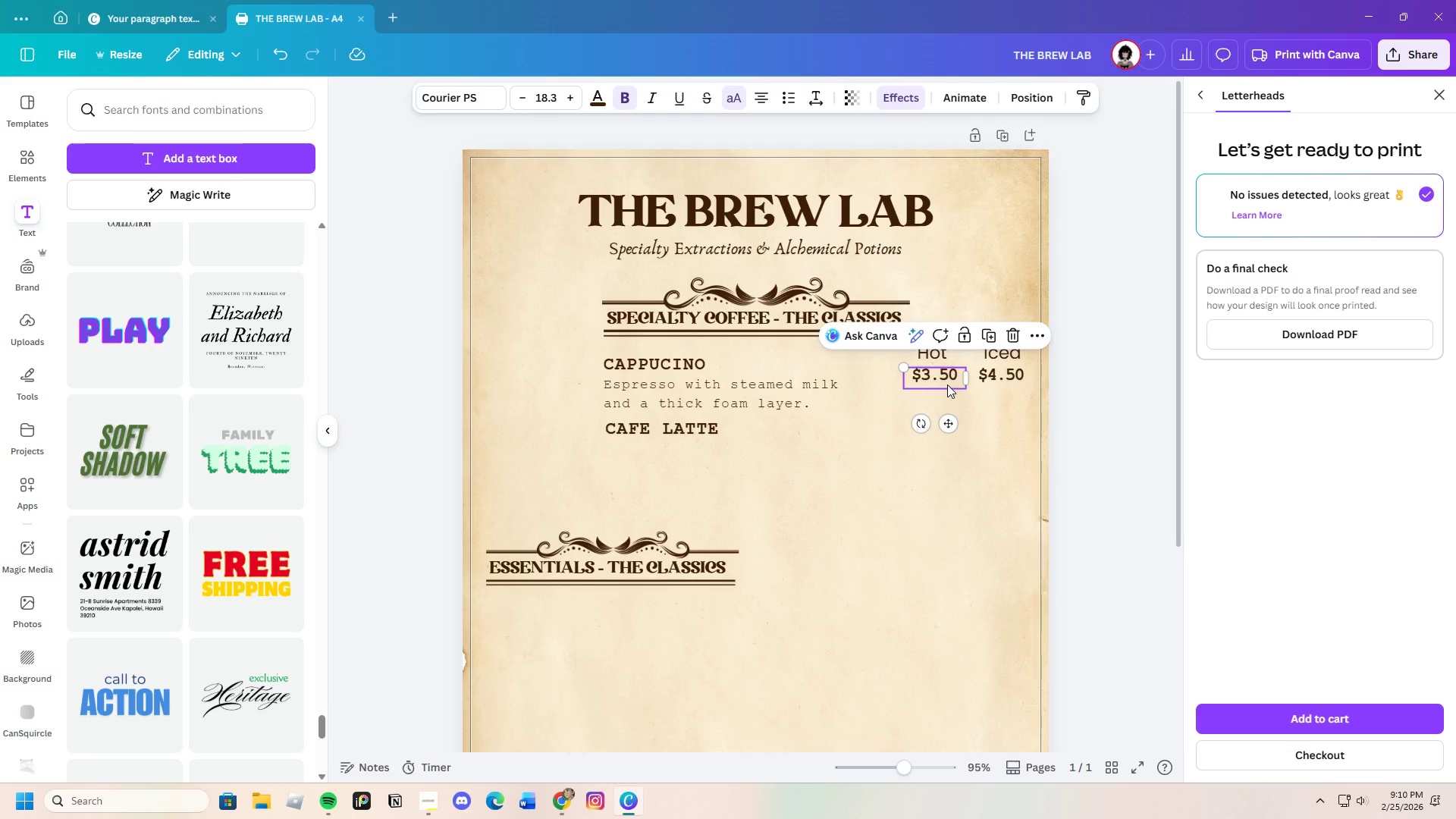 
left_click([950, 372])
 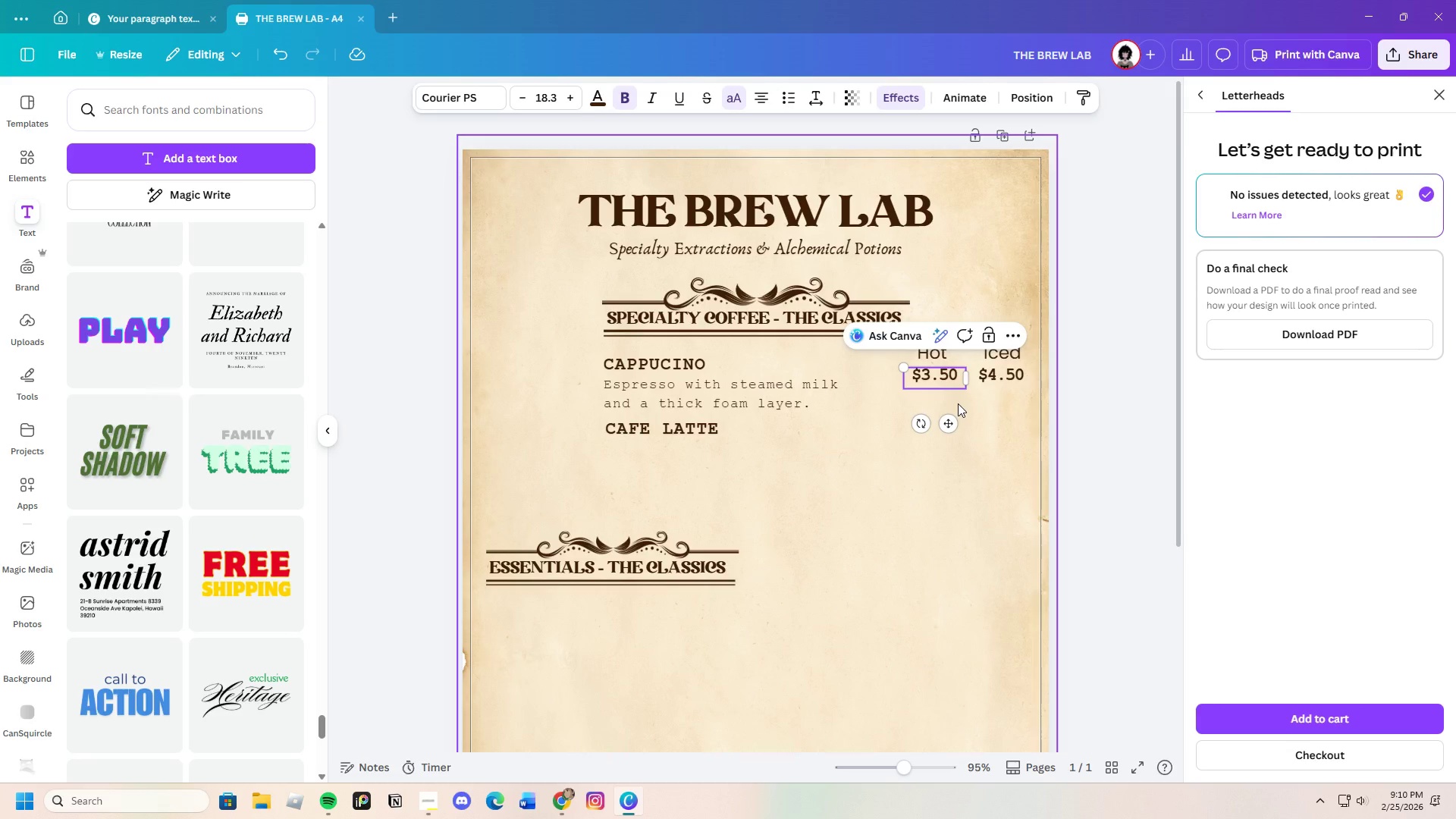 
key(Backspace)
 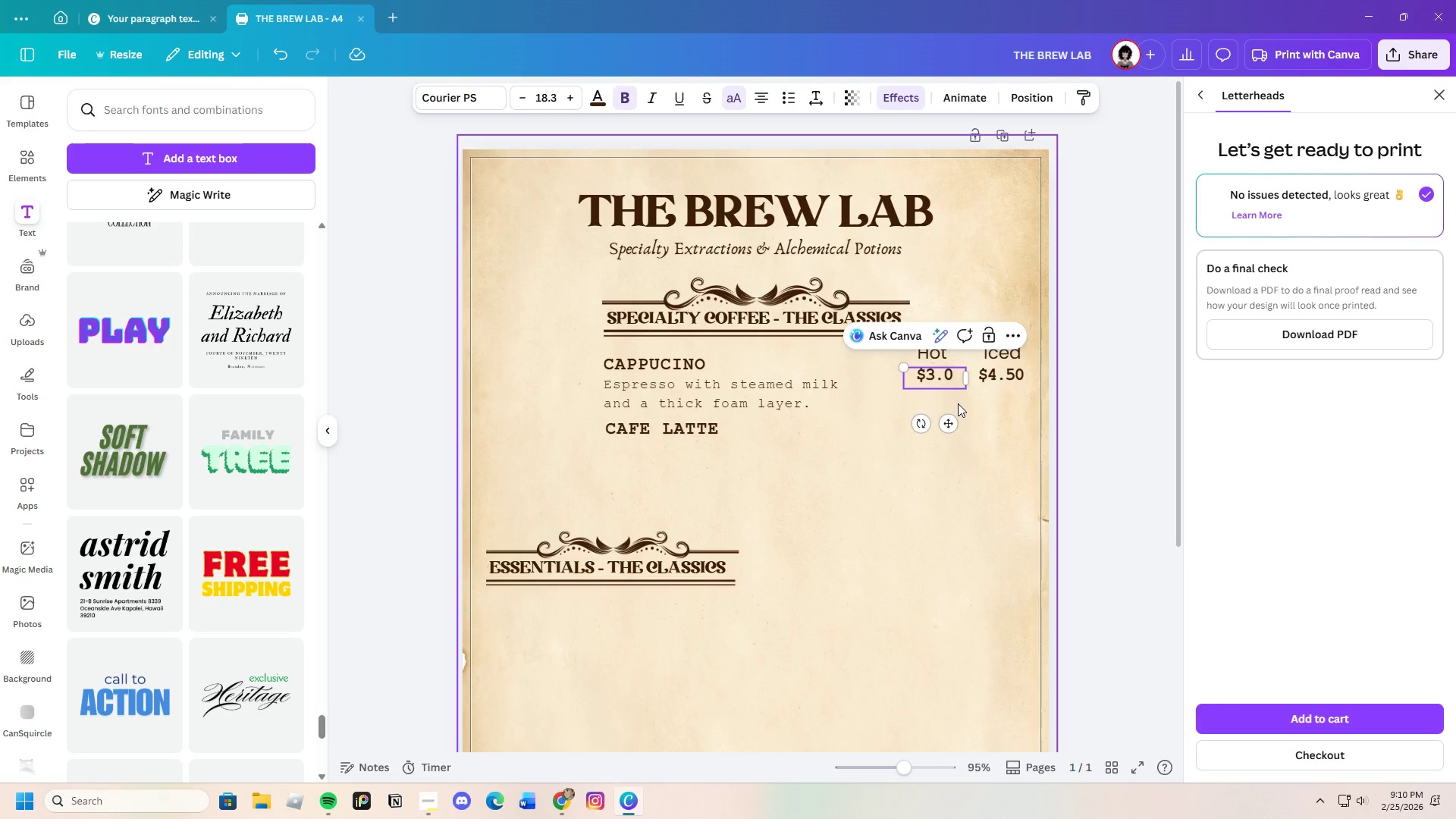 
key(7)
 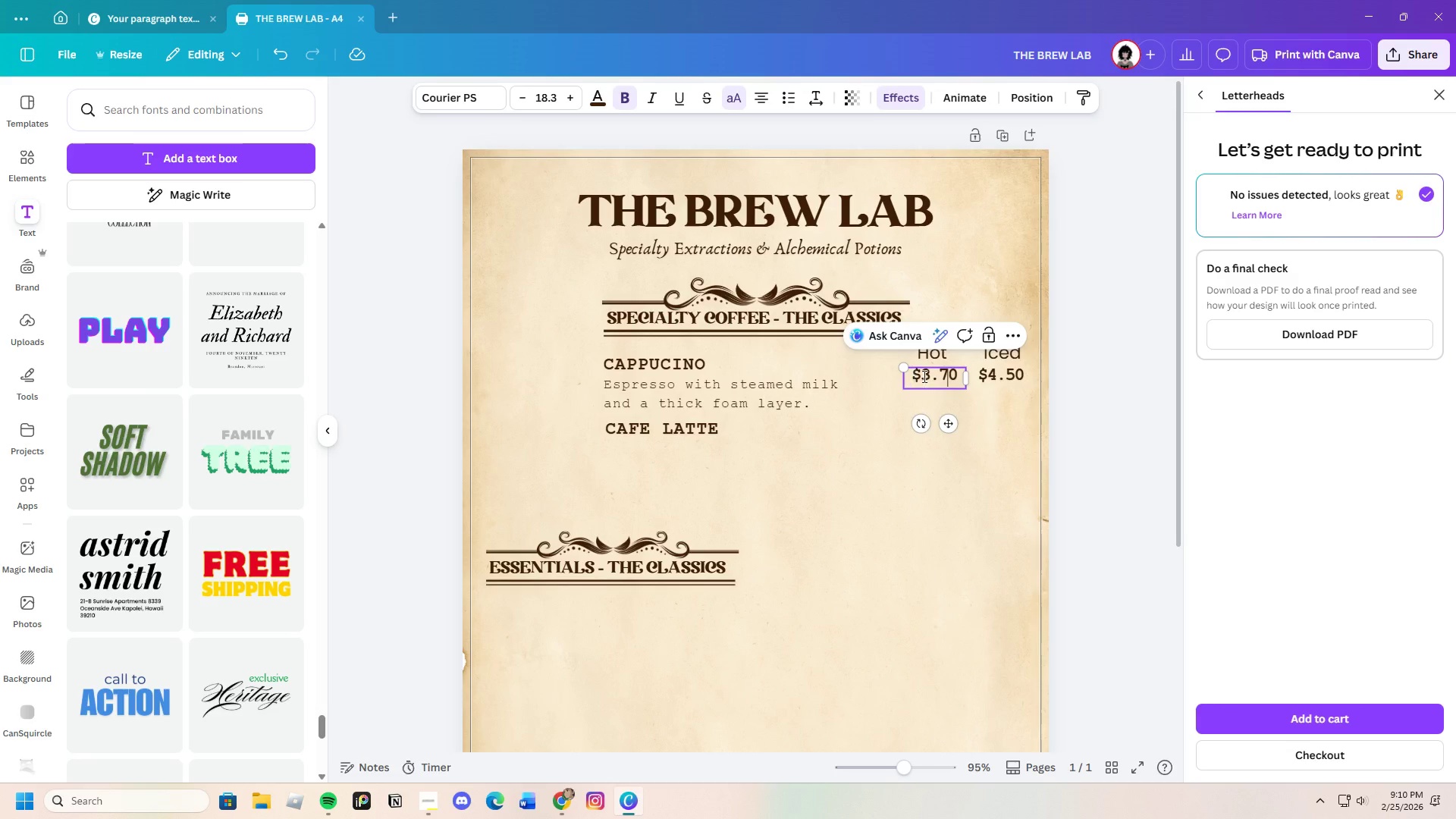 
left_click([959, 379])
 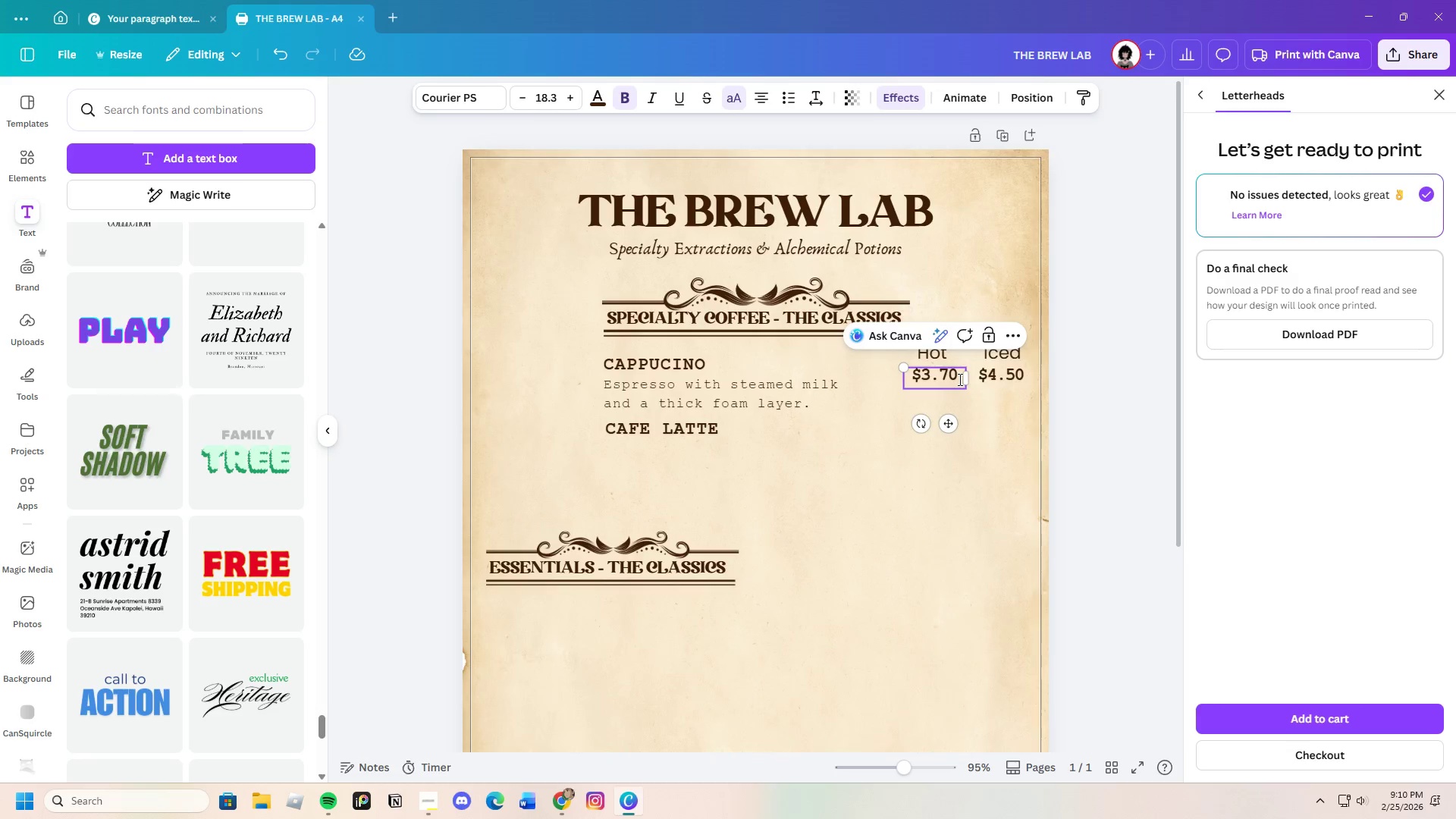 
key(Backspace)
 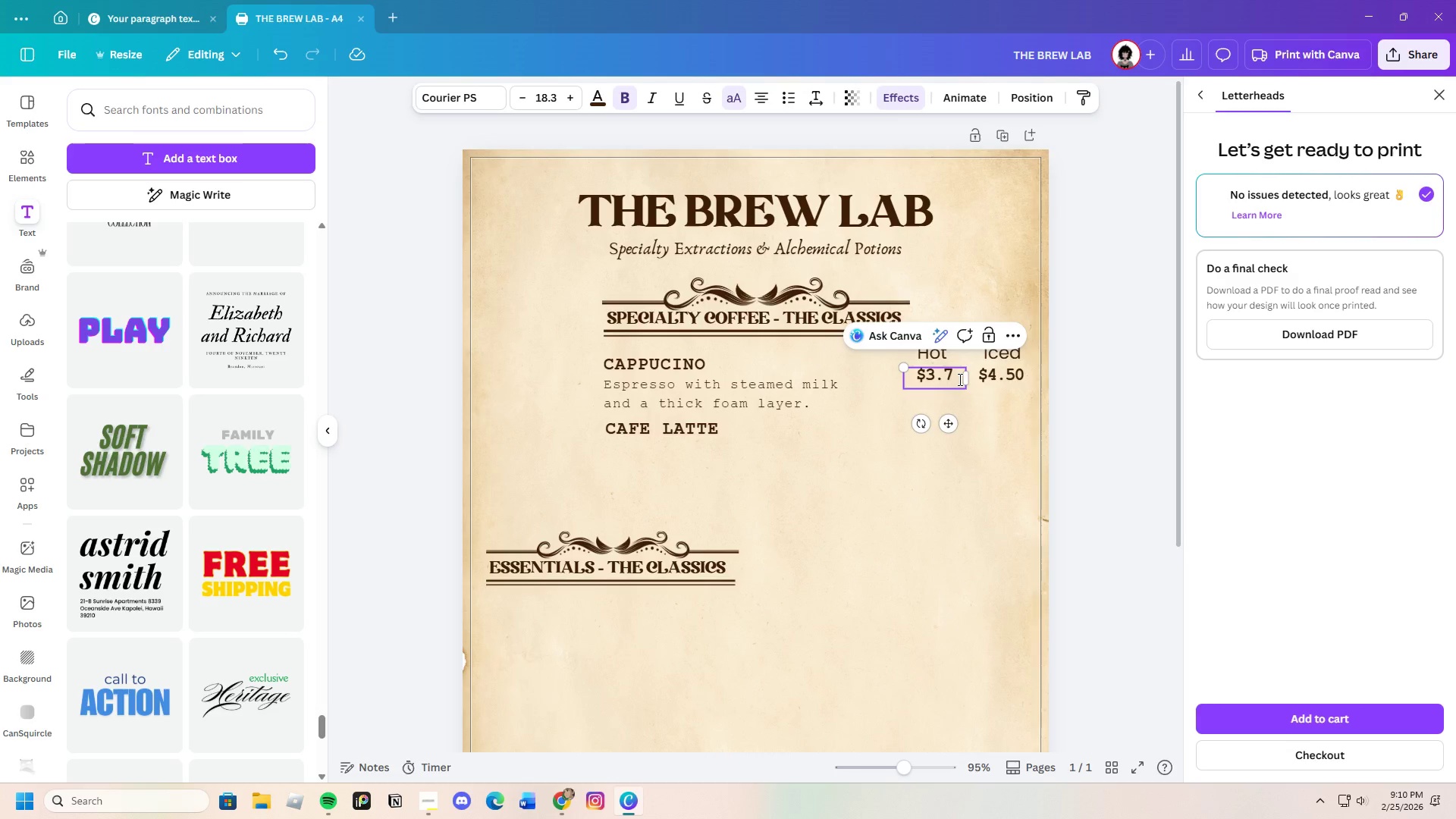 
key(5)
 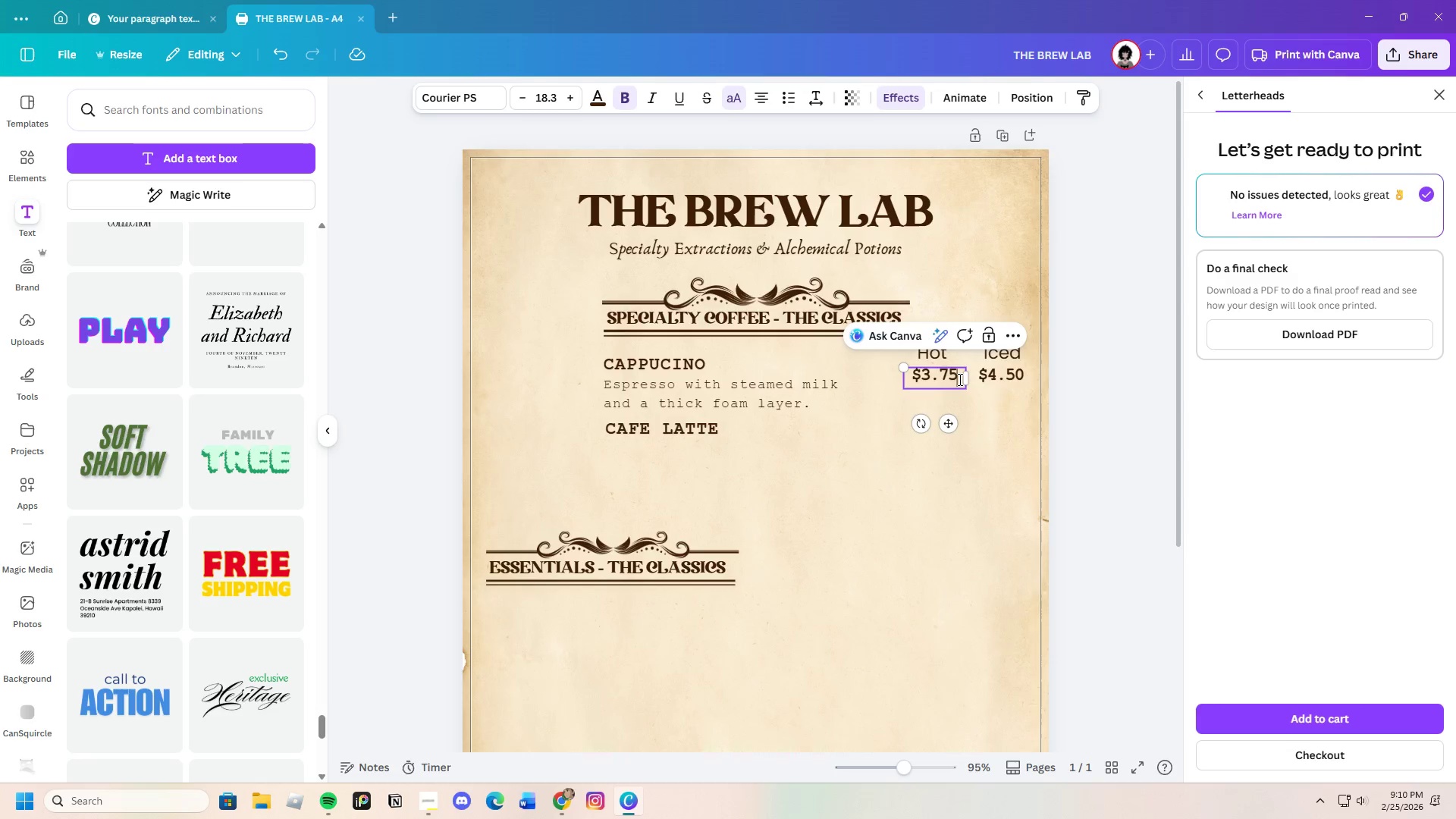 
left_click([1020, 374])
 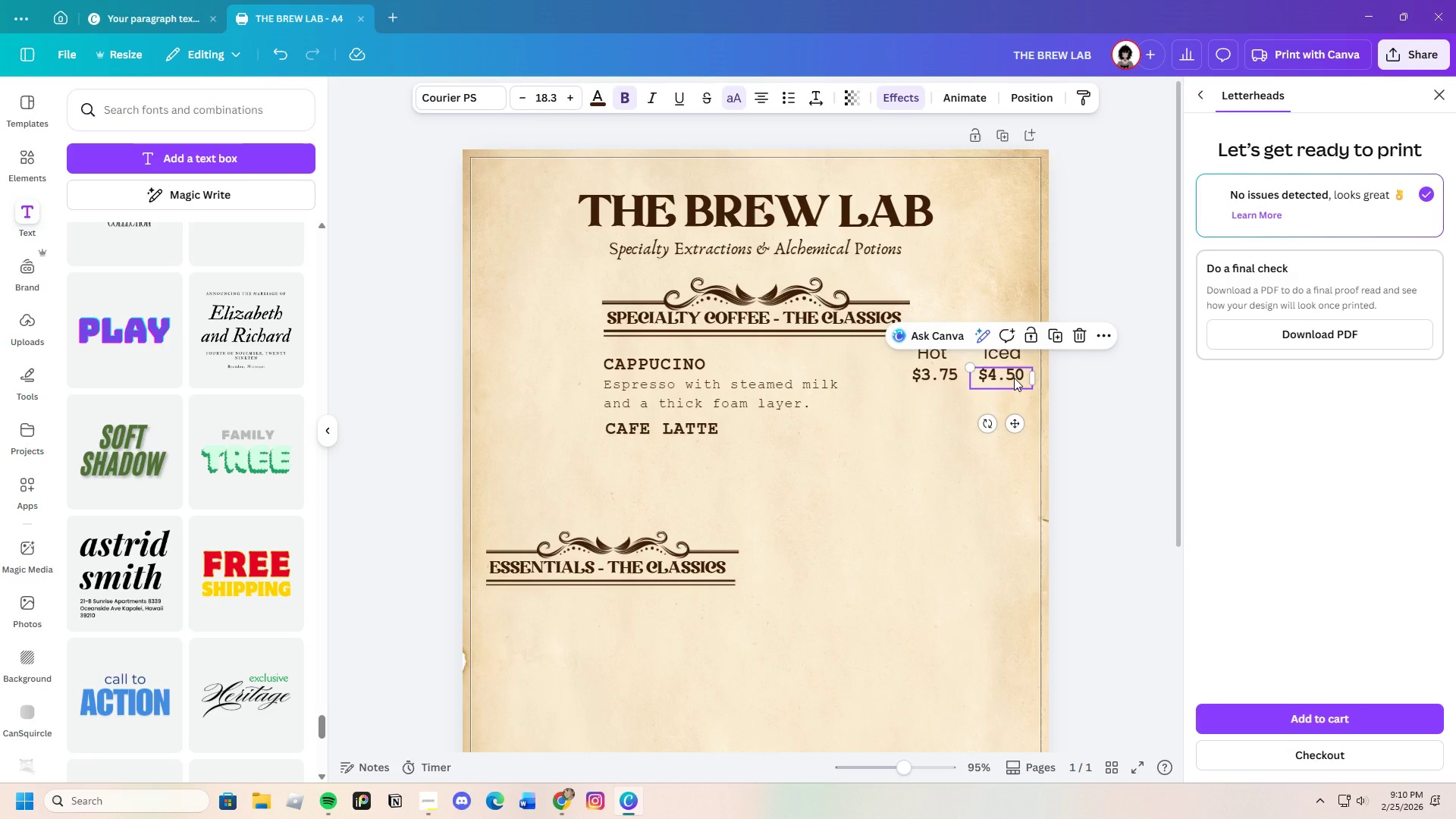 
left_click([1014, 378])
 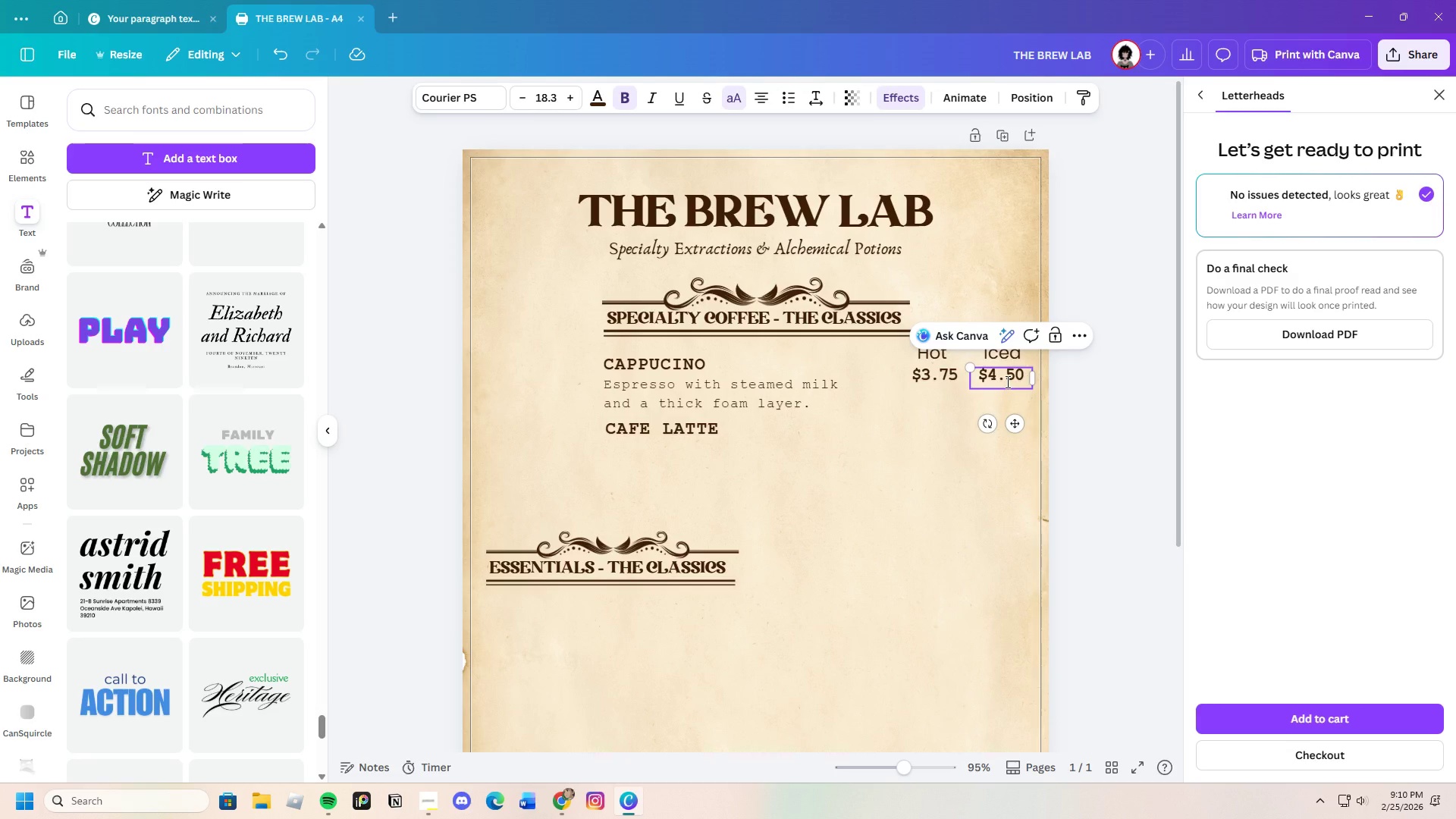 
key(Backspace)
 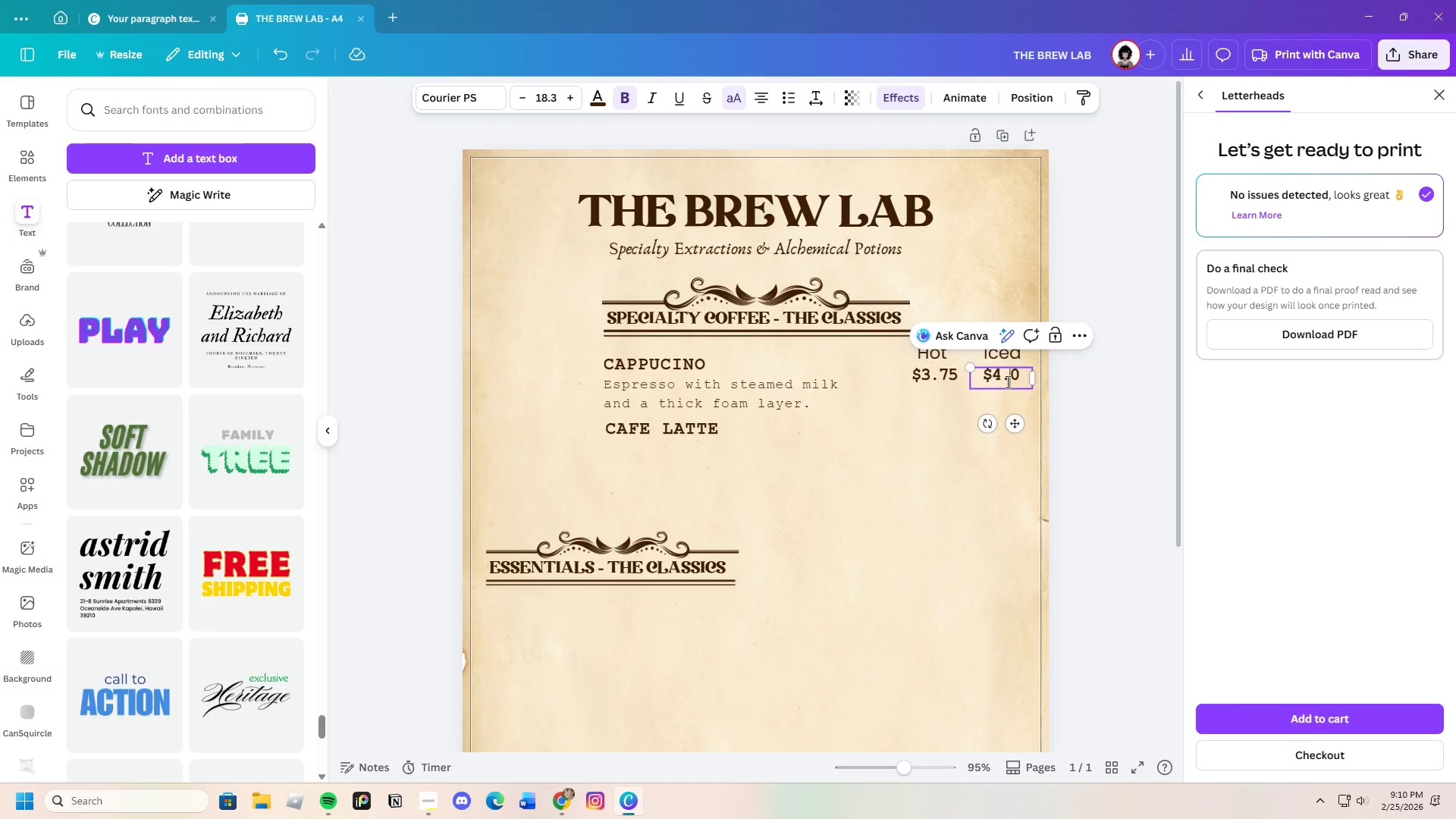 
key(7)
 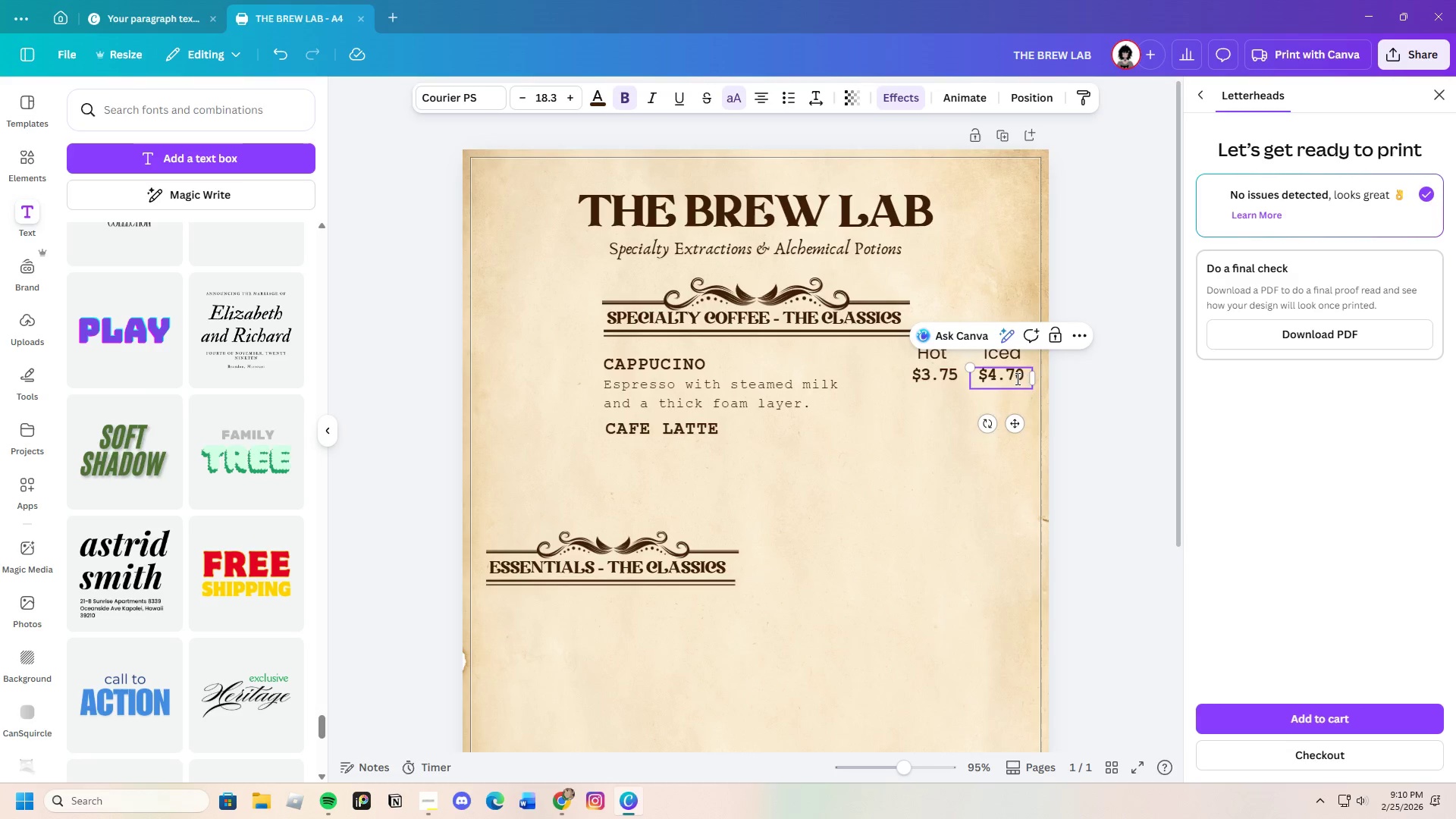 
left_click([1020, 376])
 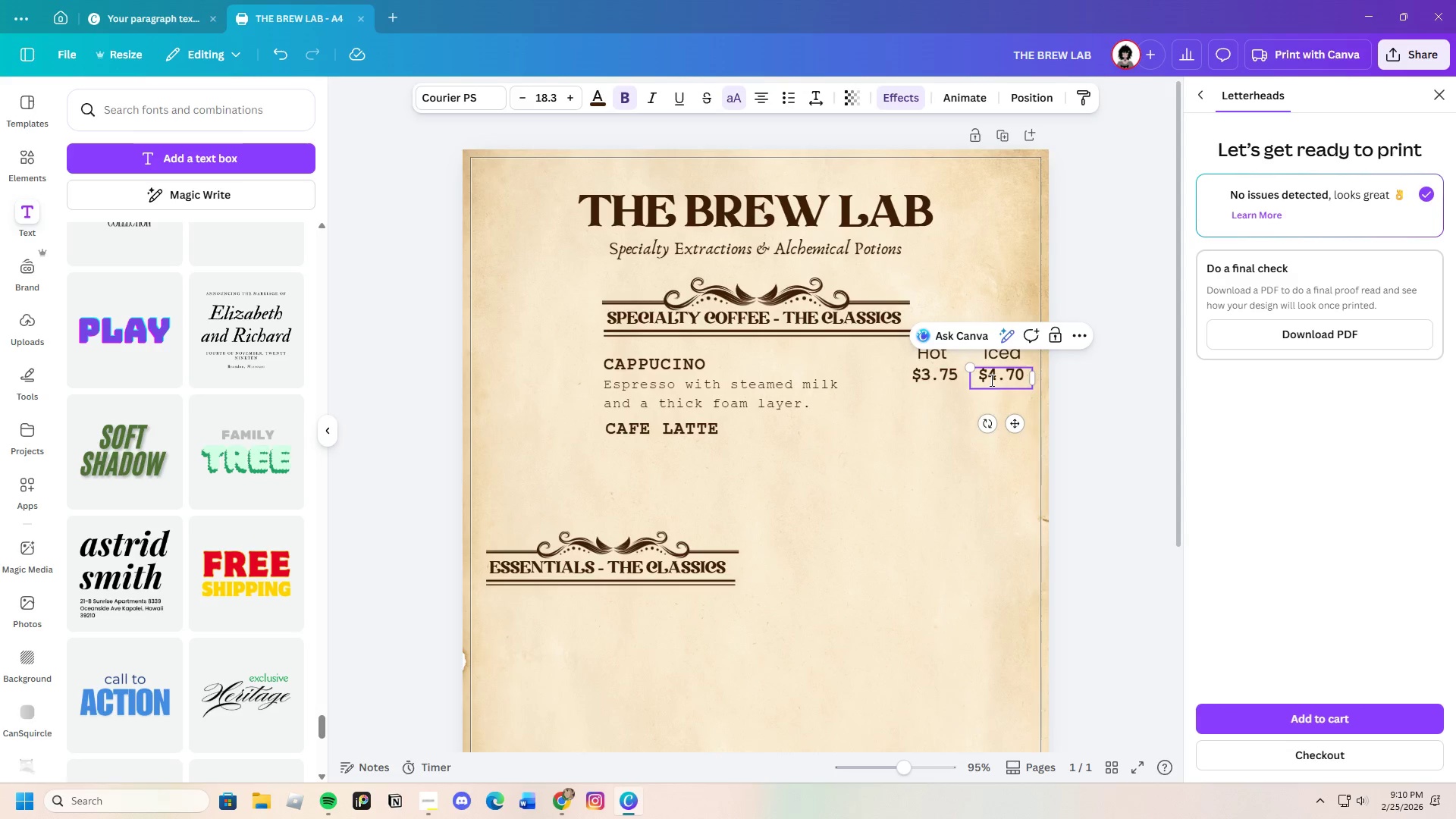 
key(Backspace)
 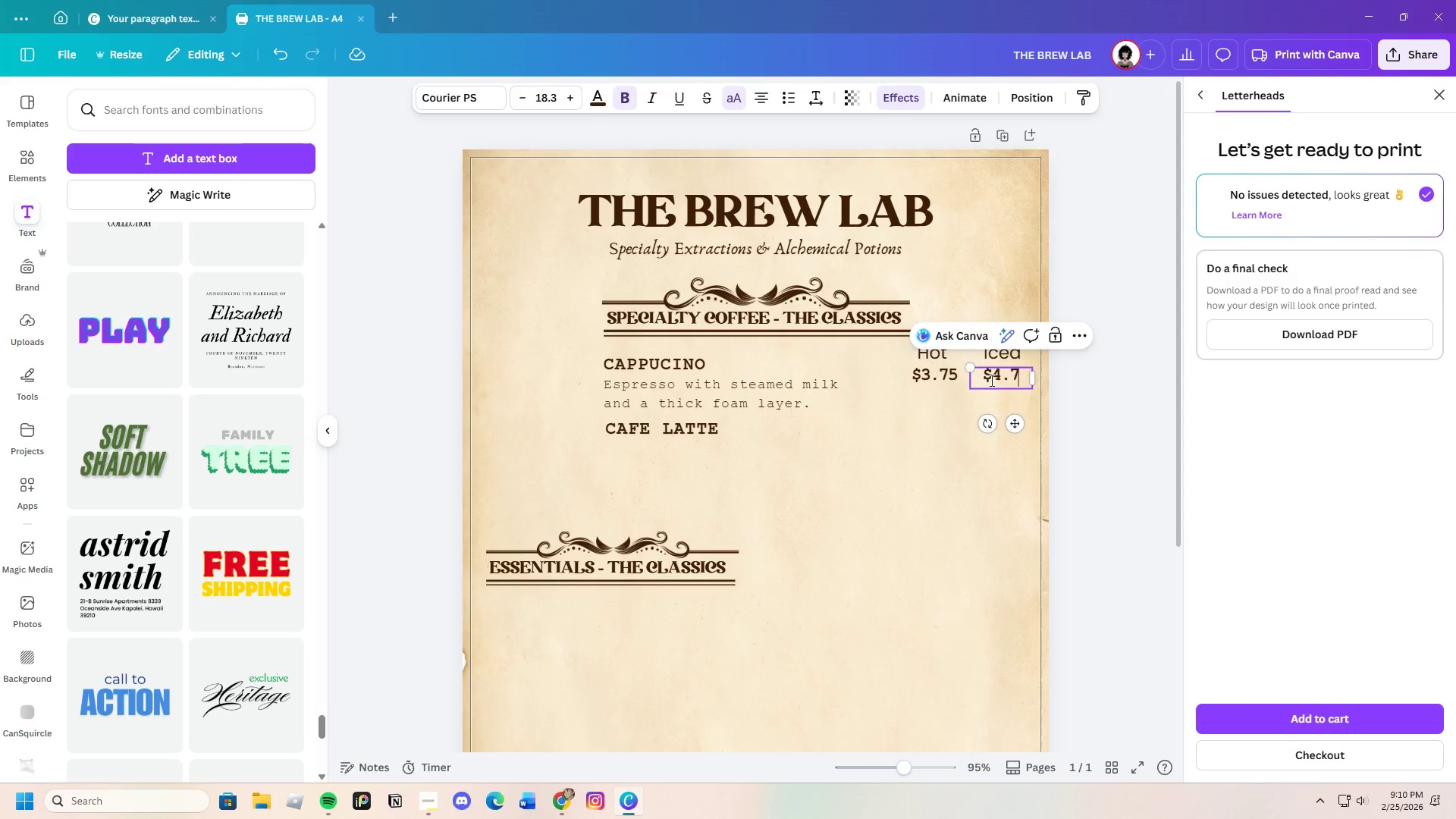 
key(5)
 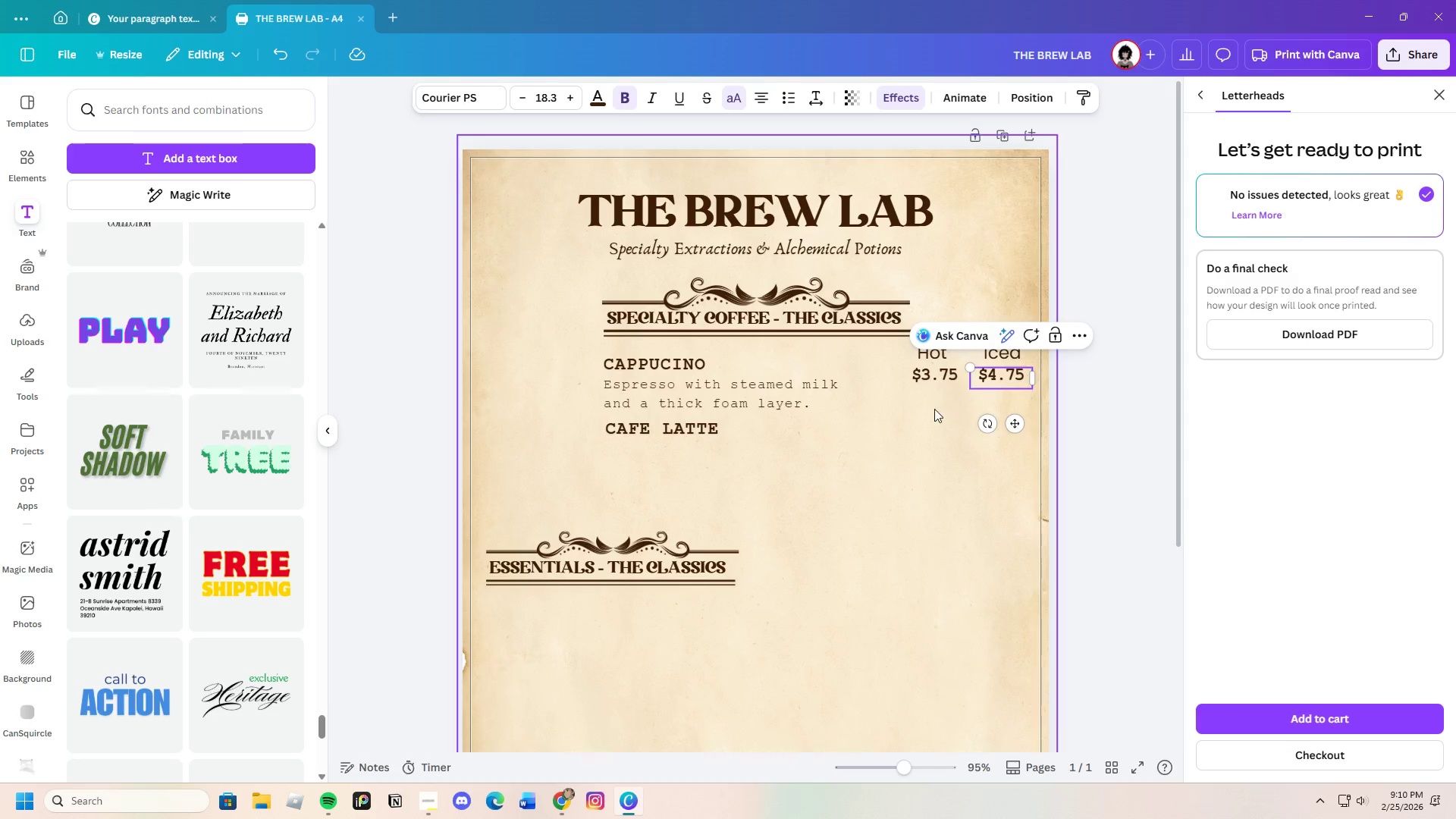 
left_click([927, 419])
 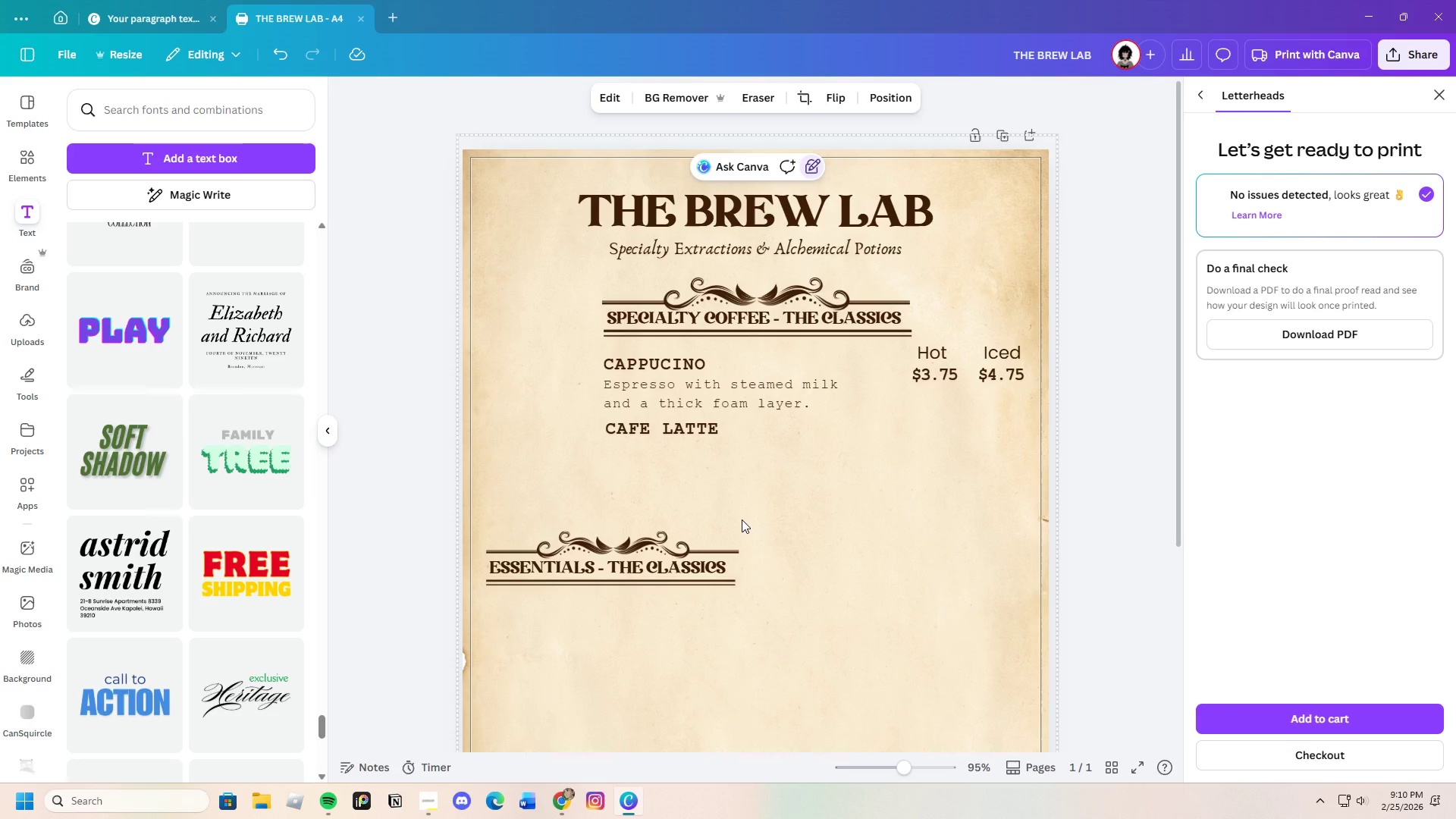 
wait(18.11)
 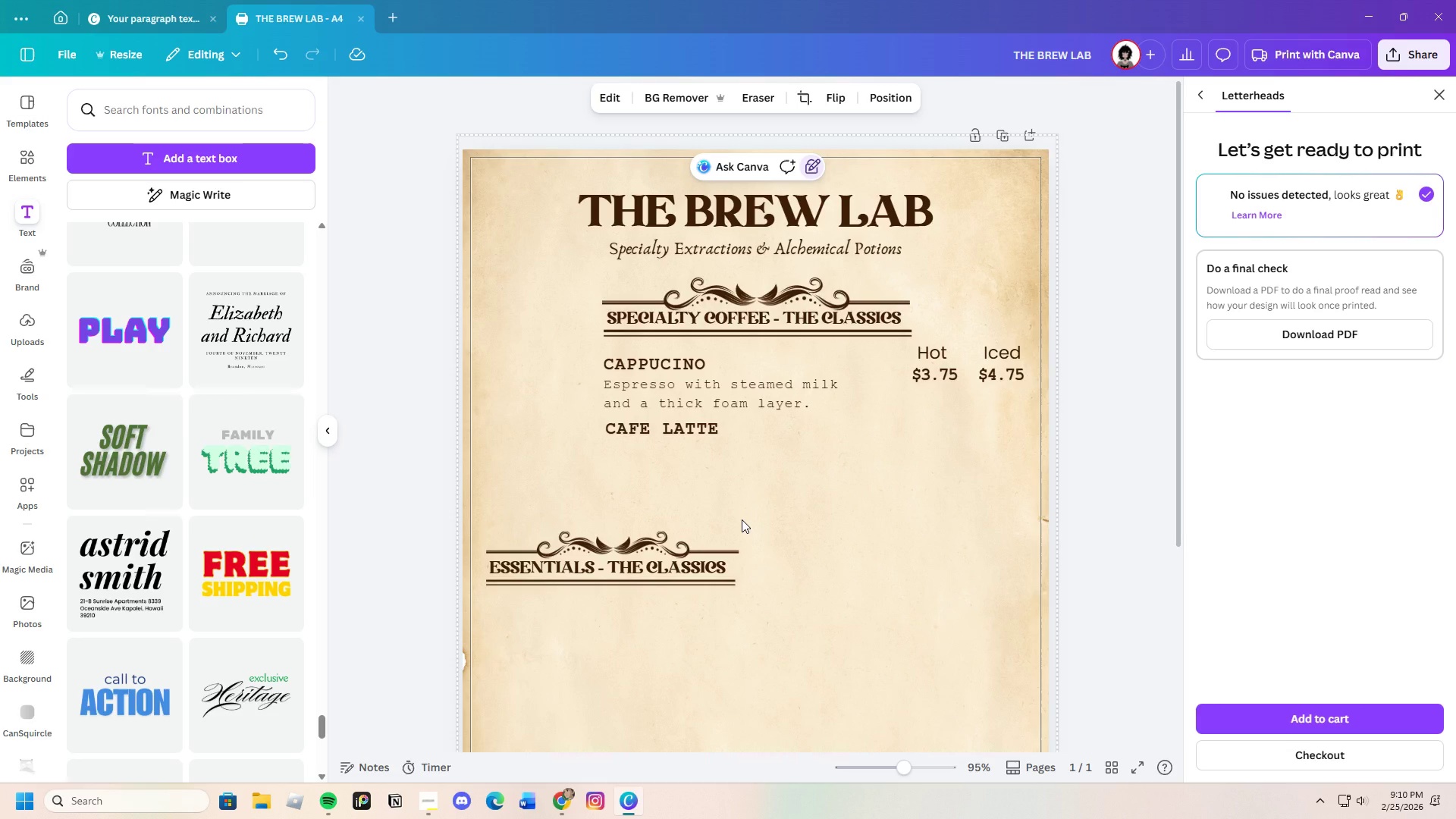 
left_click([710, 427])
 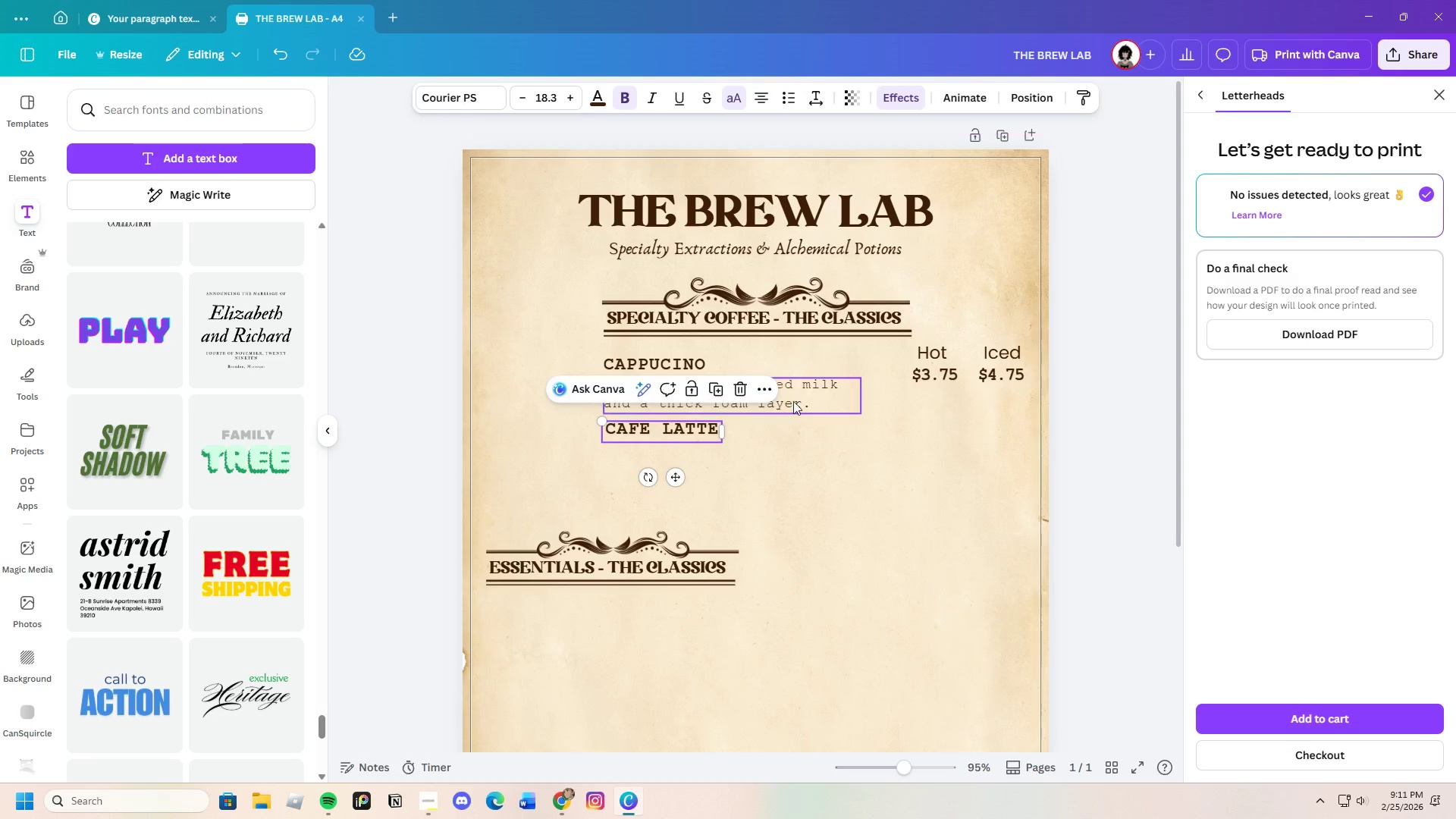 
left_click([798, 397])
 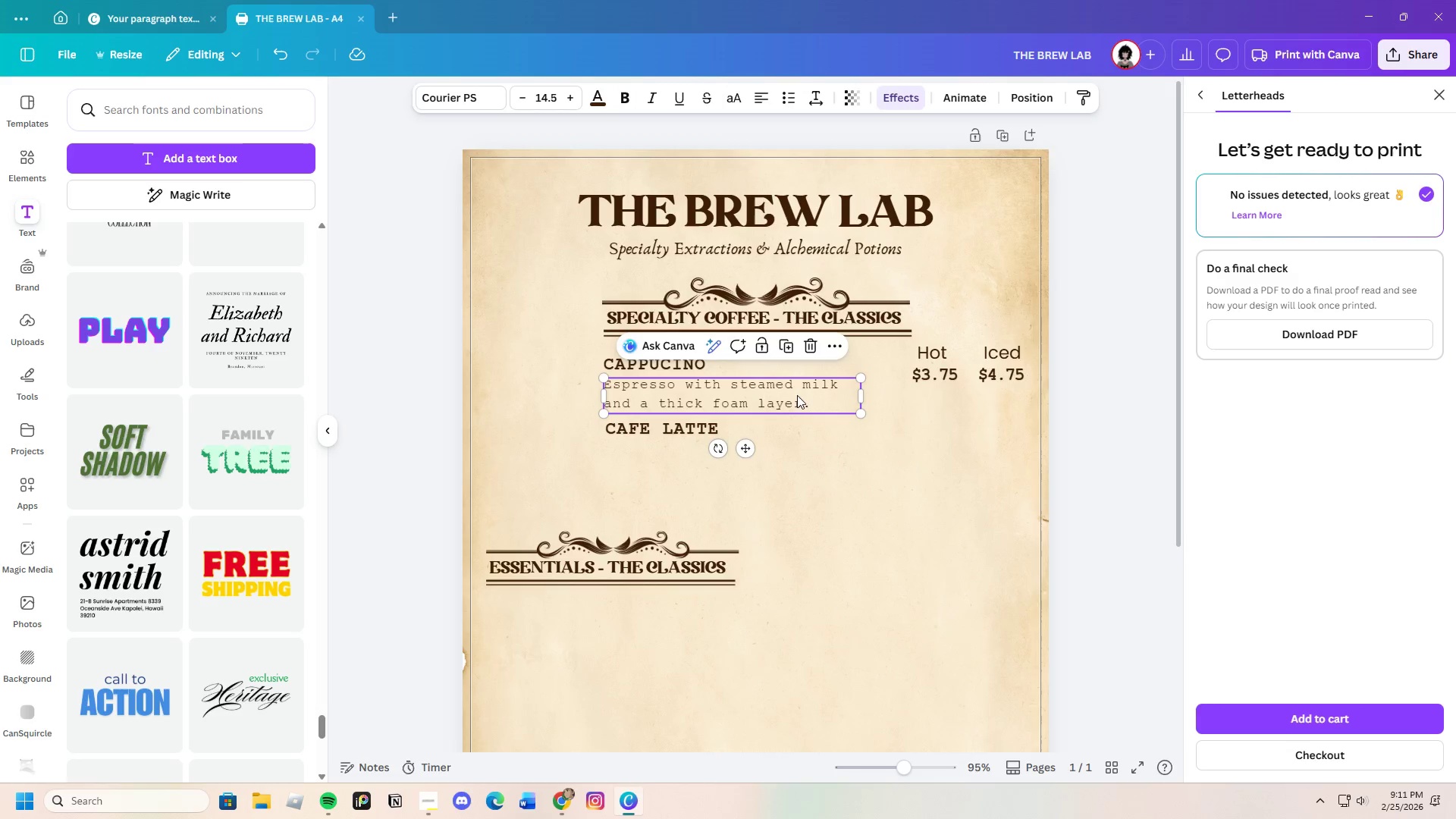 
key(Control+C)
 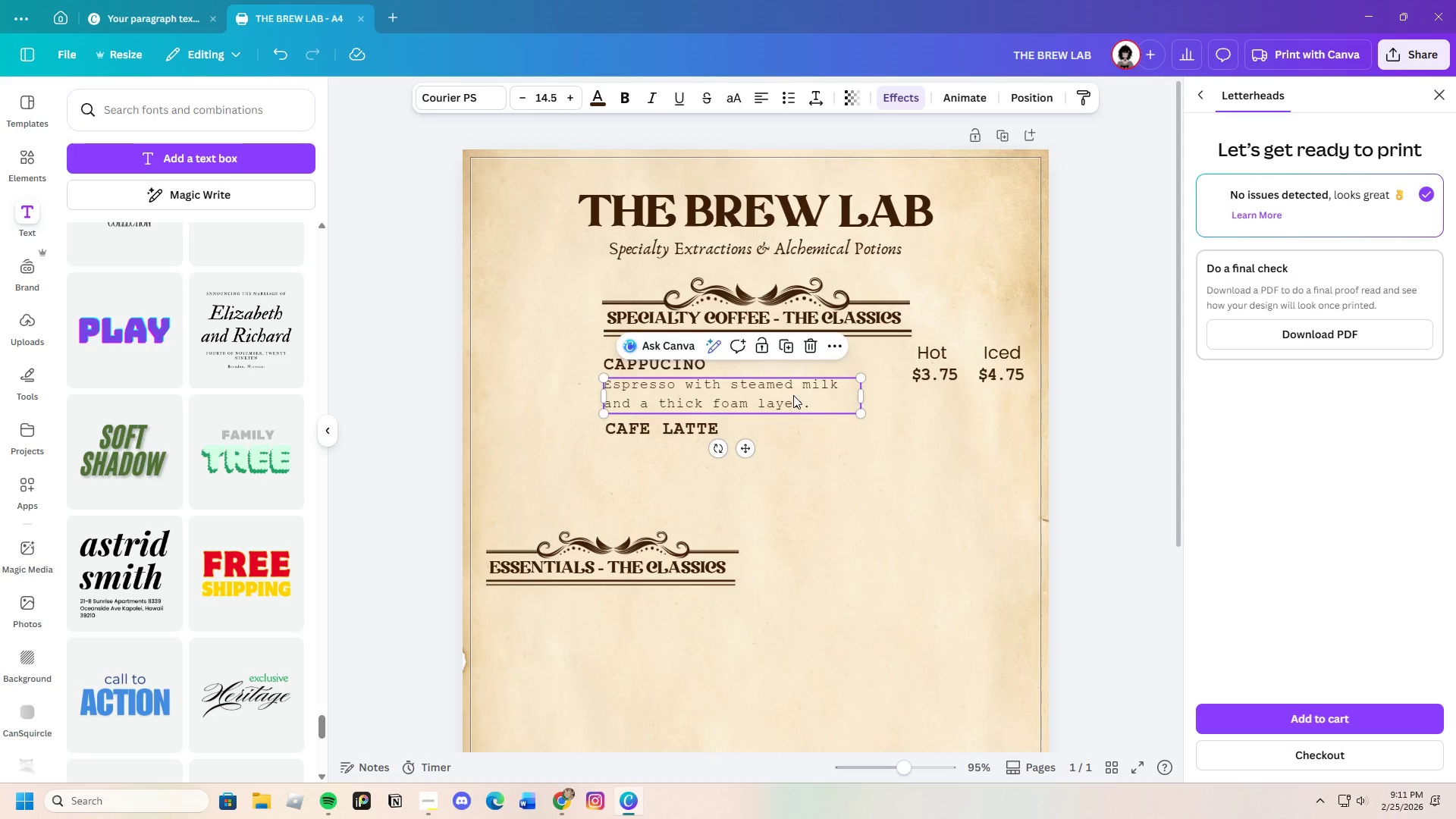 
key(Control+V)
 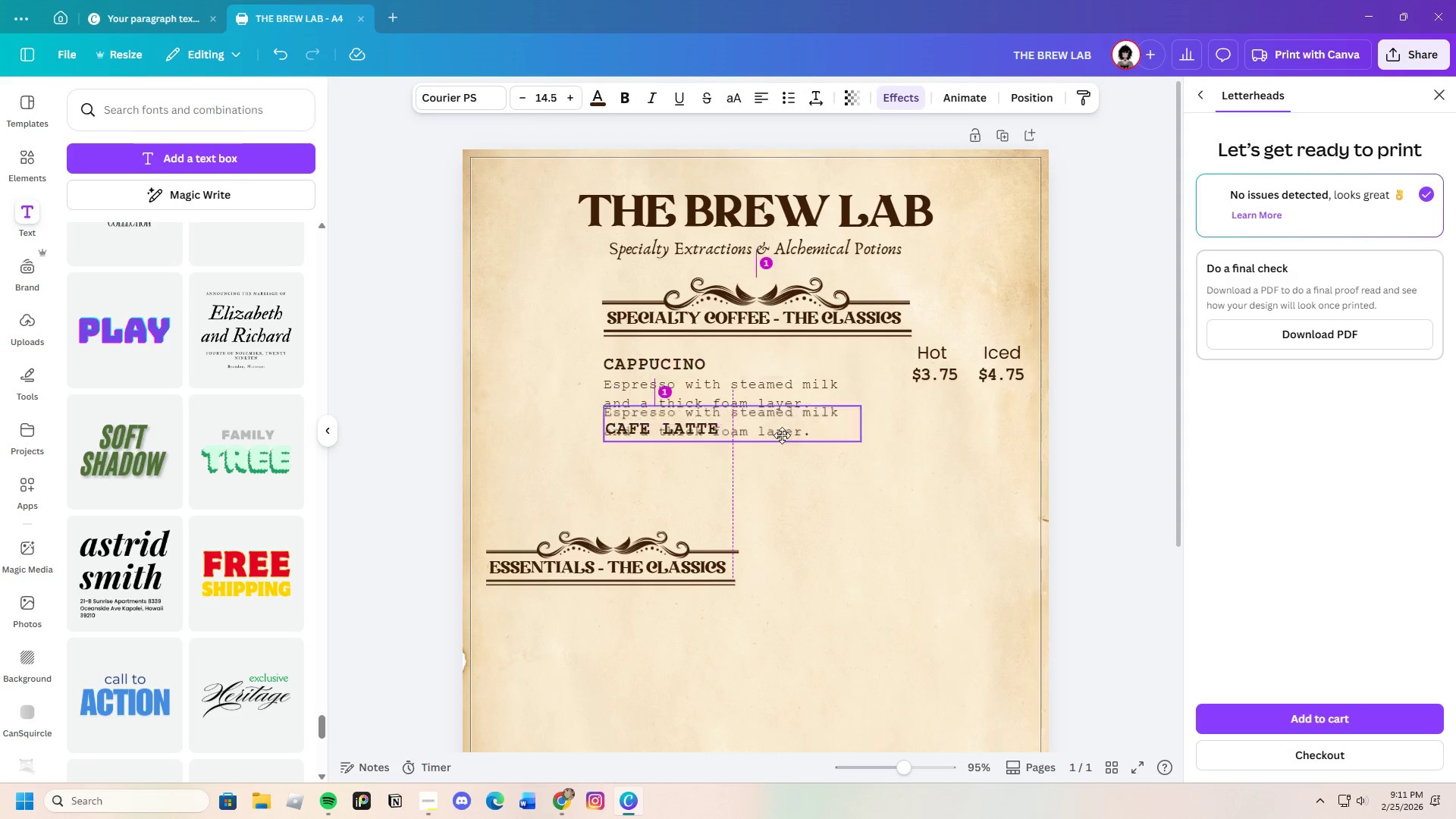 
left_click_drag(start_coordinate=[799, 408], to_coordinate=[786, 463])
 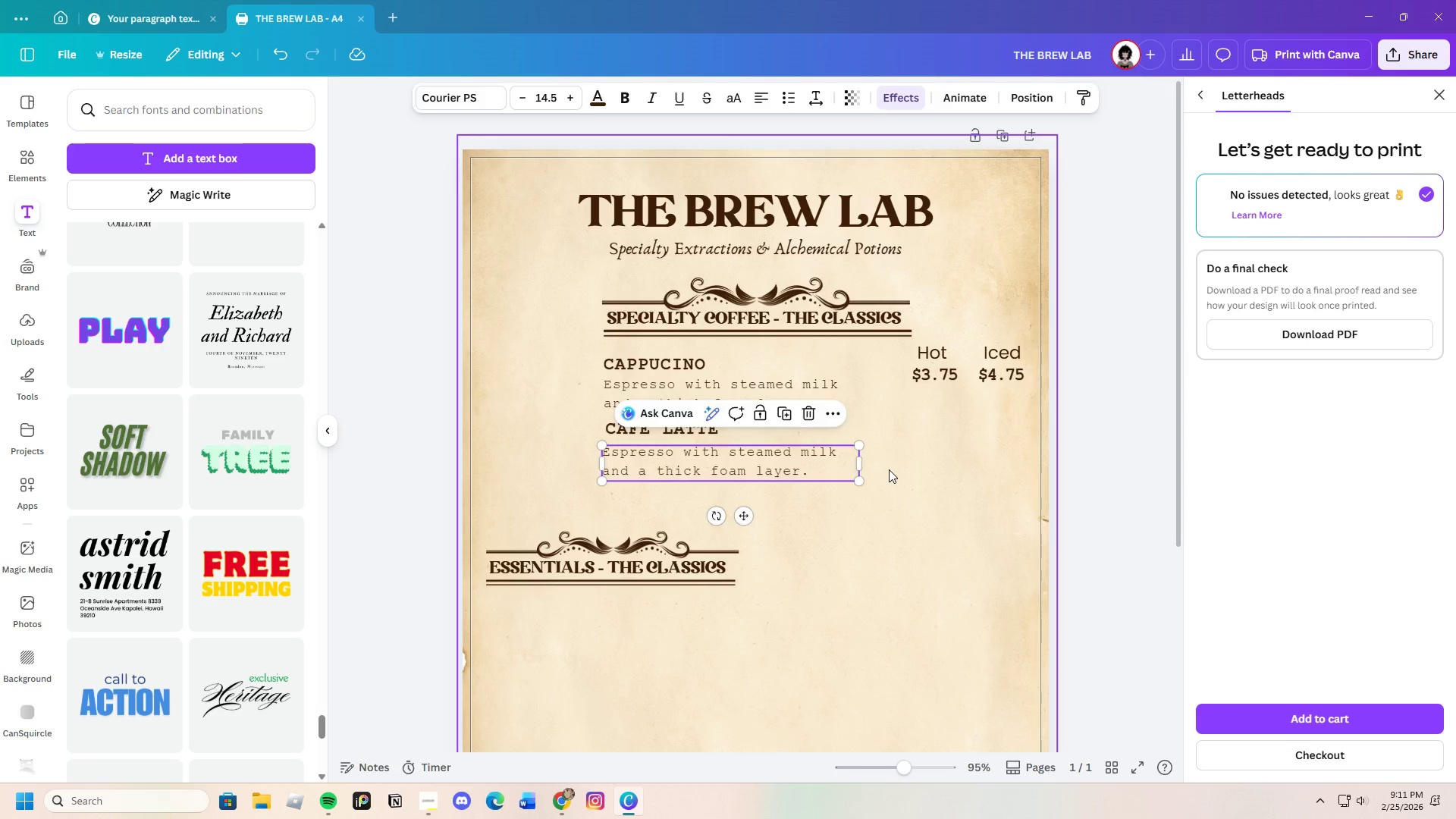 
left_click([889, 469])
 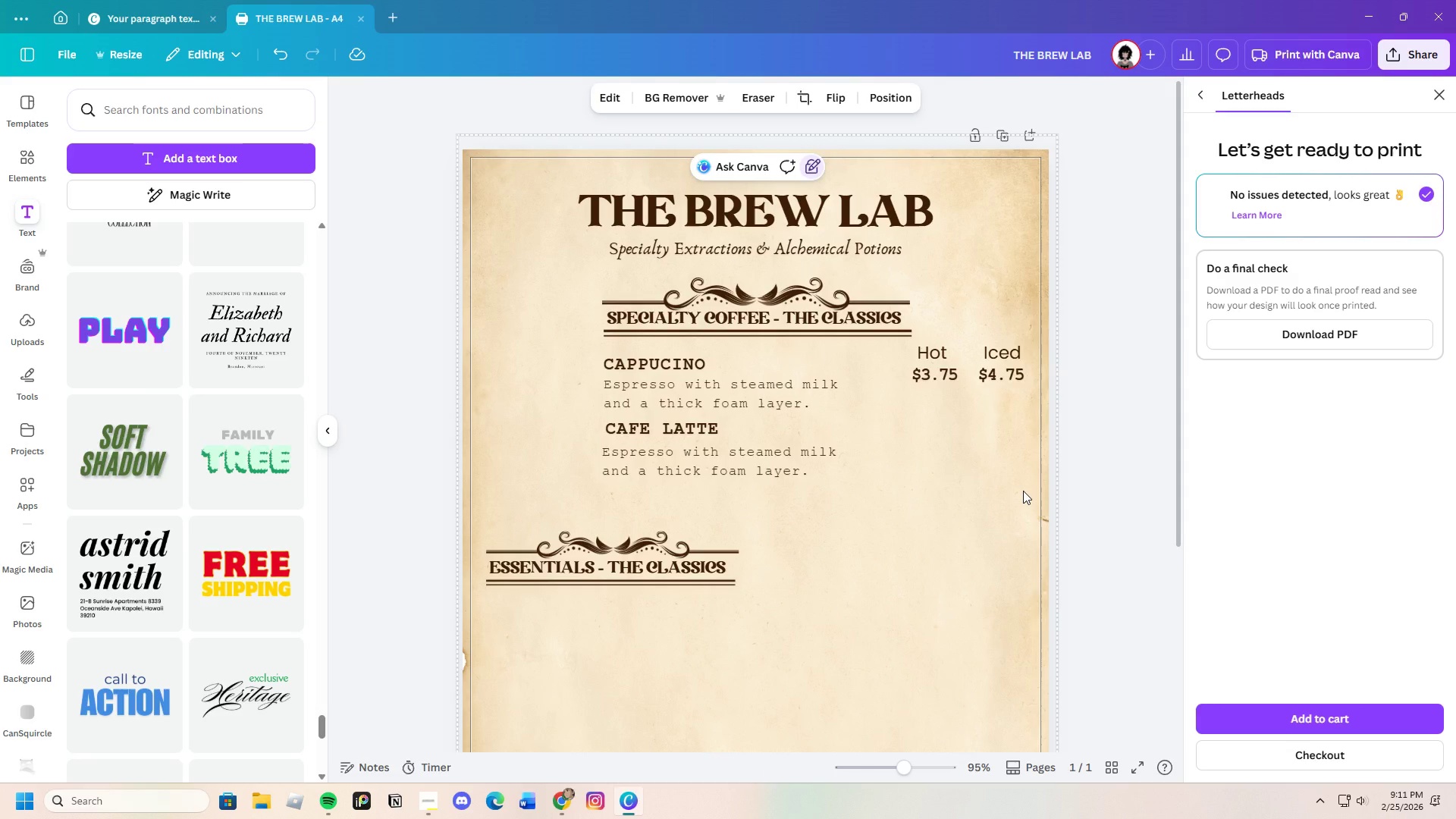 
wait(8.42)
 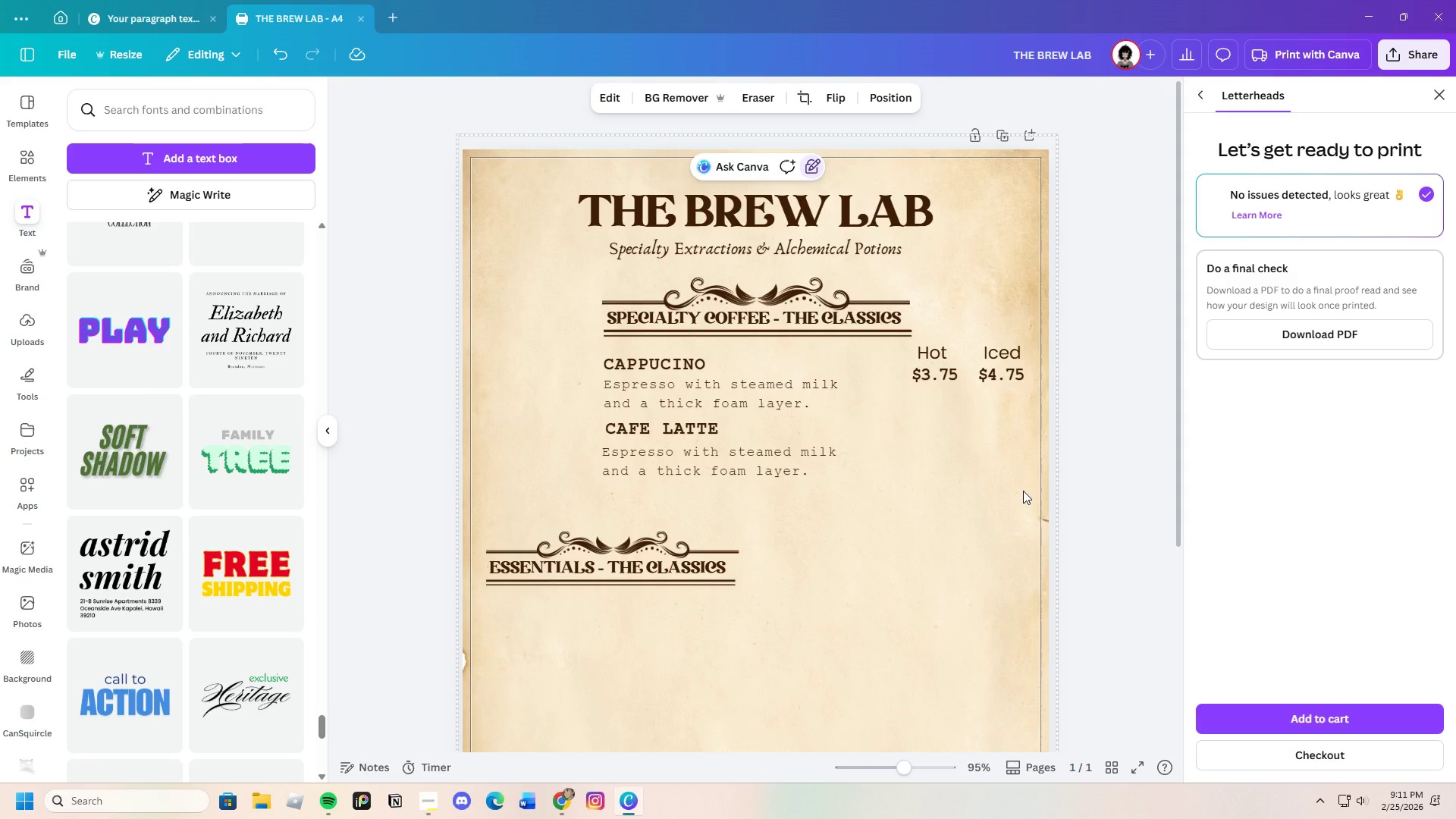 
left_click_drag(start_coordinate=[544, 359], to_coordinate=[979, 480])
 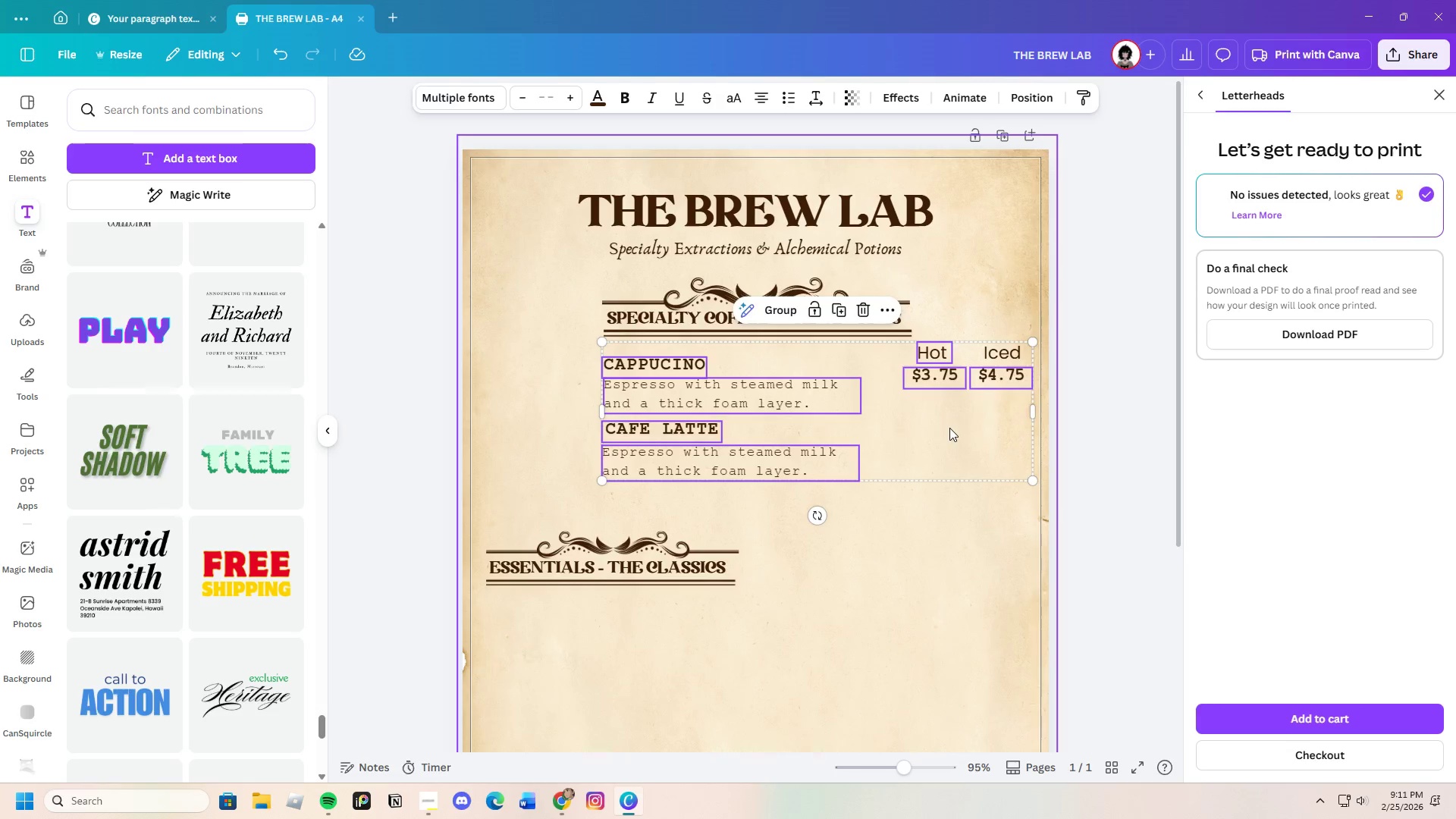 
left_click_drag(start_coordinate=[949, 428], to_coordinate=[890, 429])
 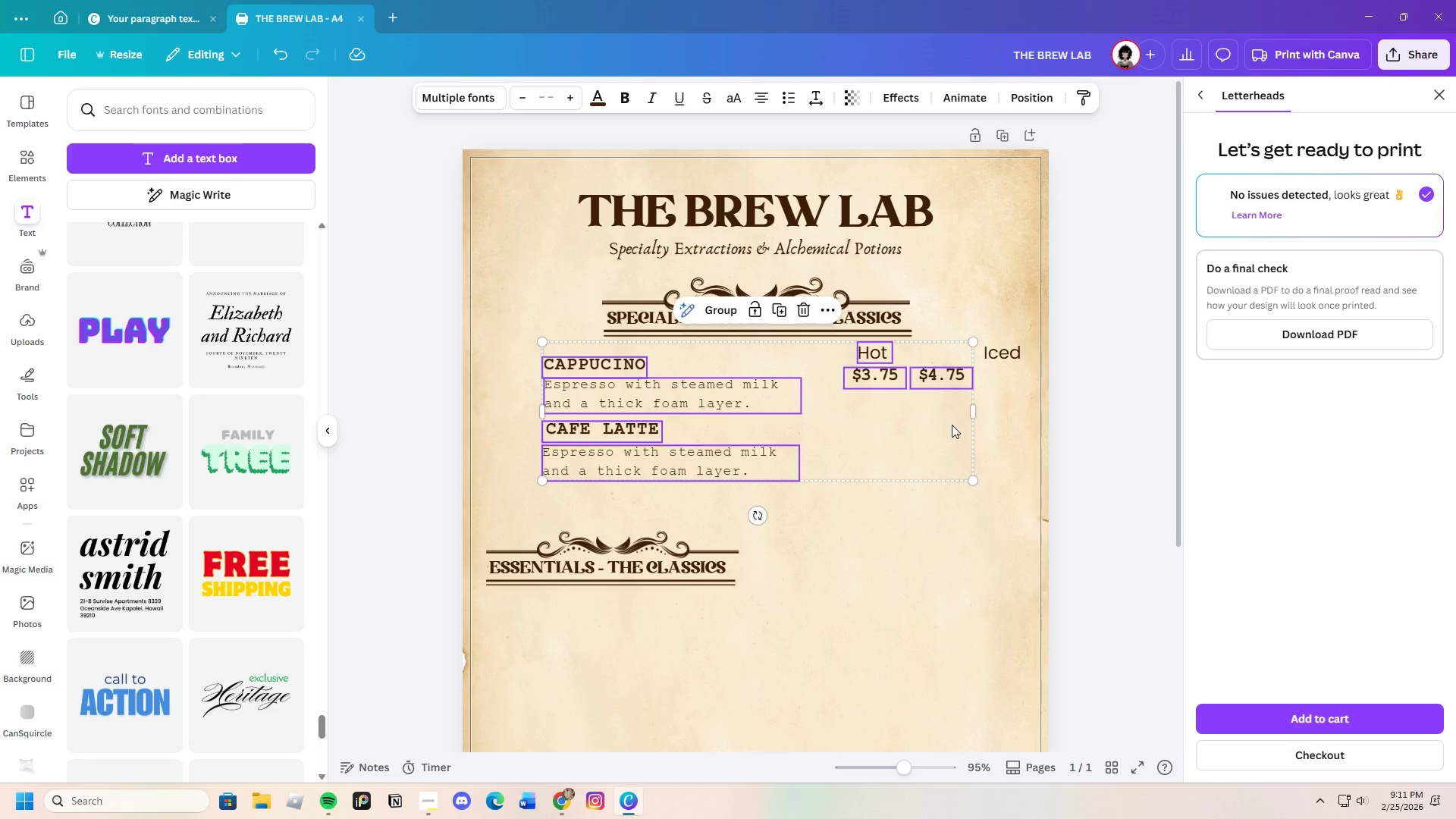 
left_click([952, 425])
 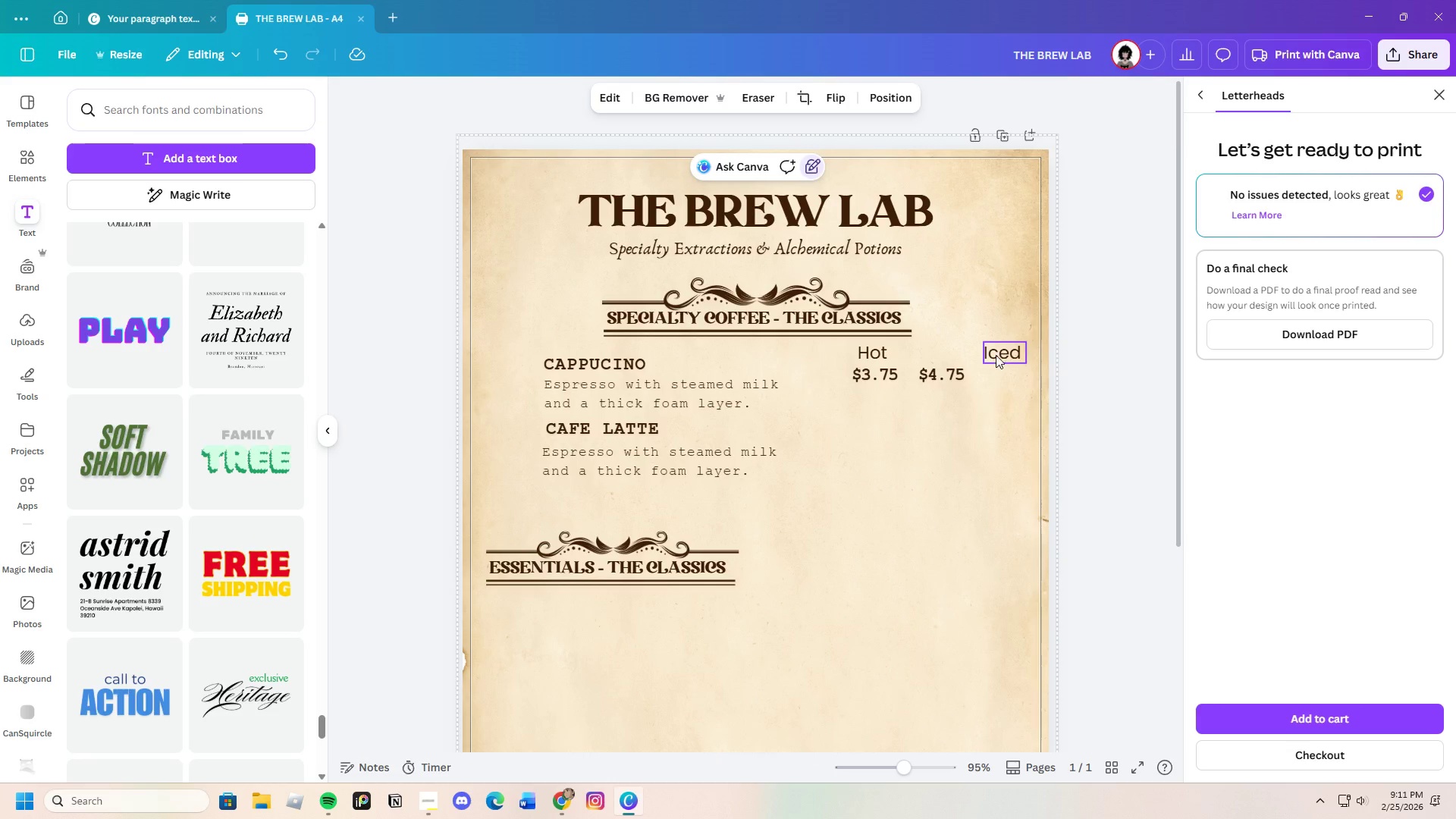 
left_click_drag(start_coordinate=[997, 353], to_coordinate=[936, 356])
 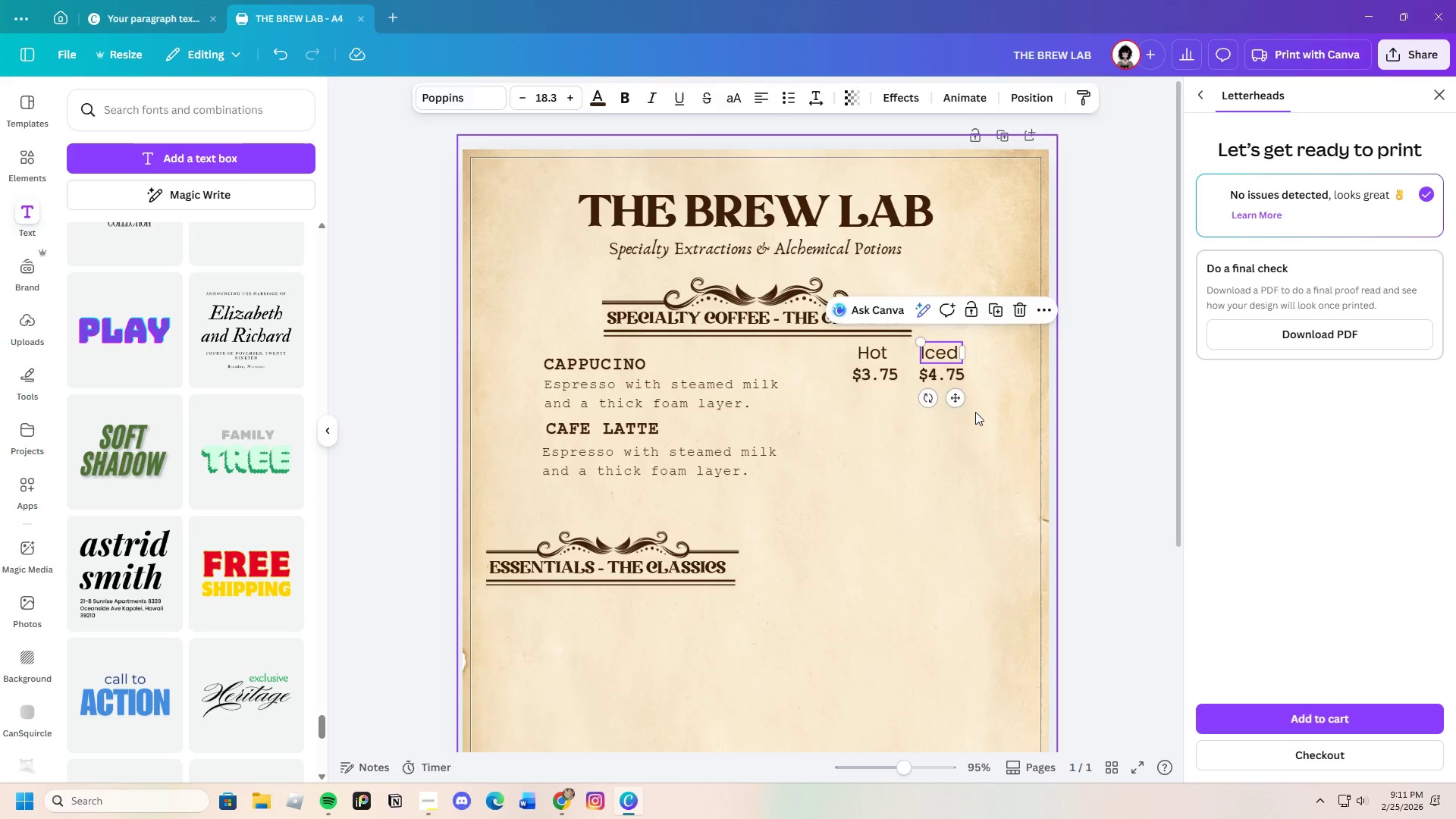 
left_click([975, 412])
 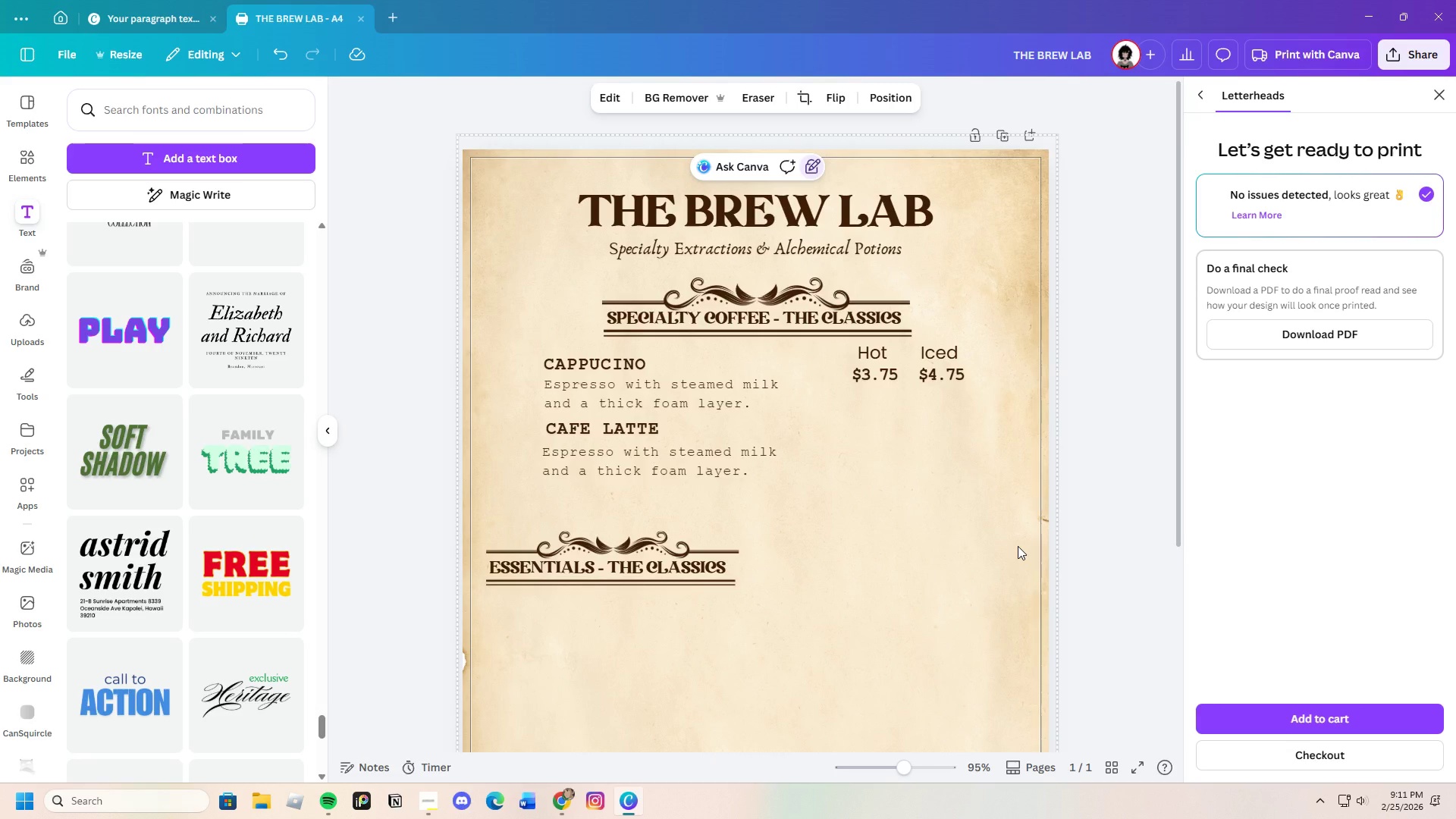 
wait(7.19)
 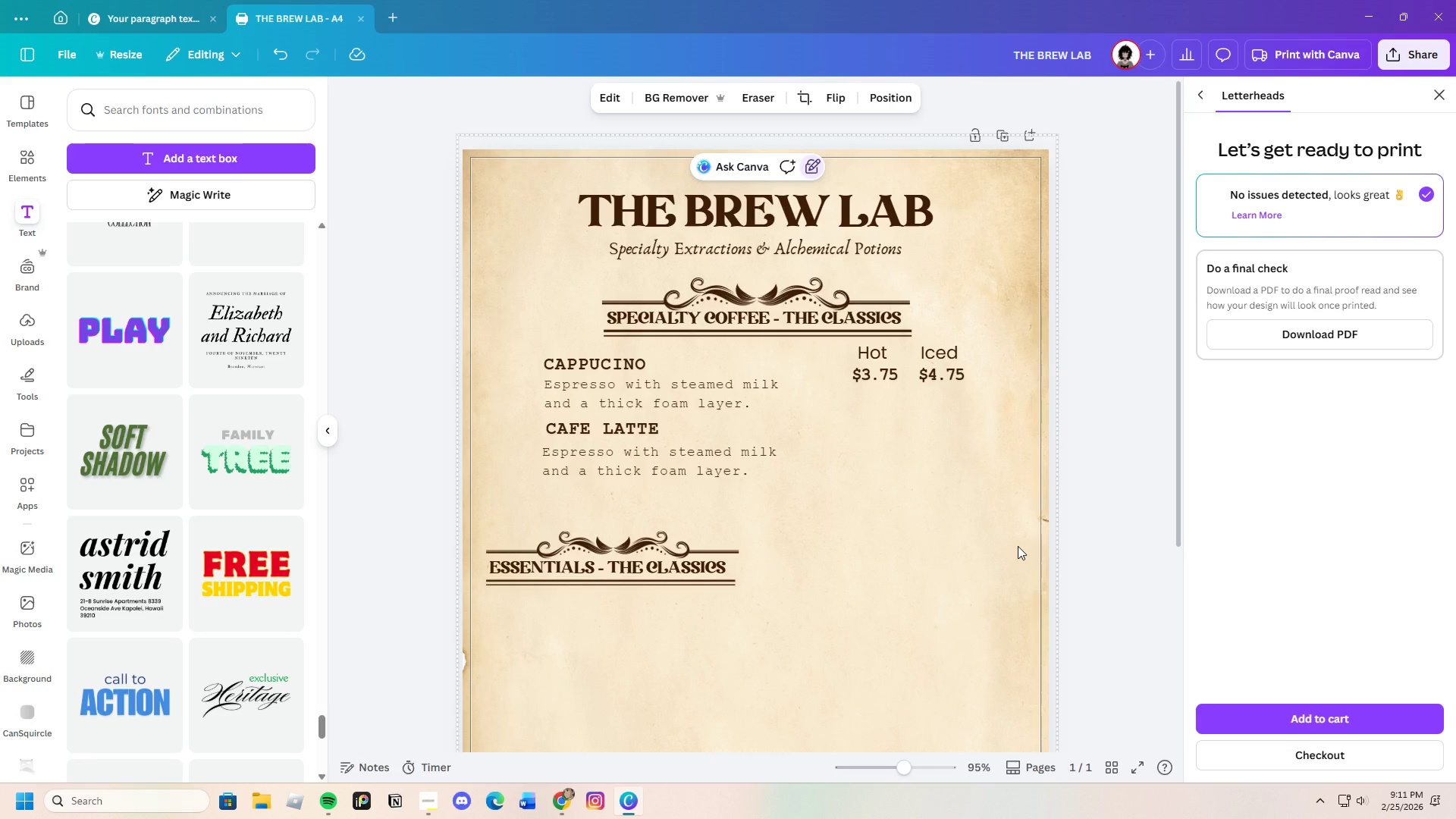 
left_click_drag(start_coordinate=[529, 354], to_coordinate=[759, 482])
 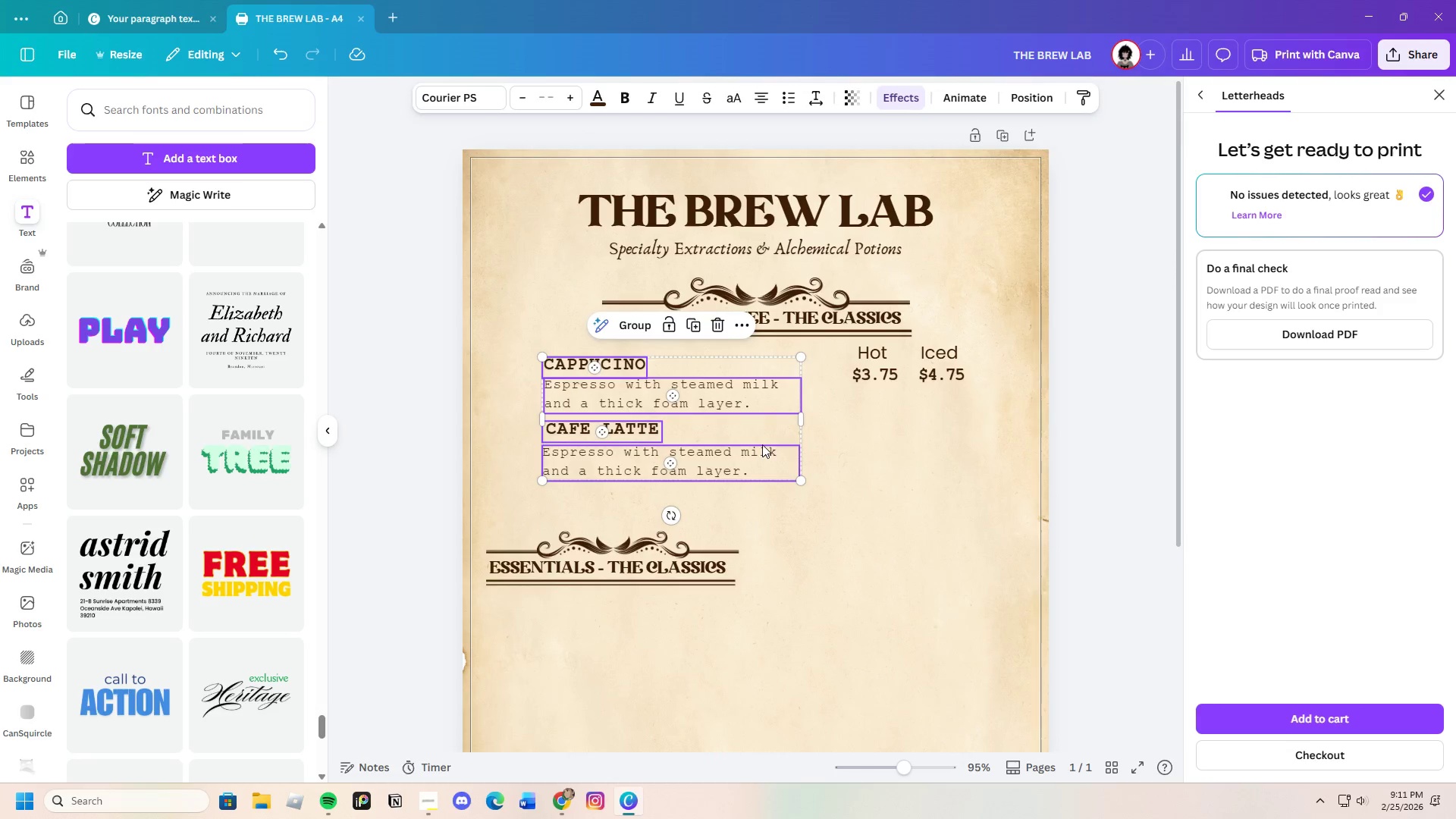 
left_click_drag(start_coordinate=[762, 444], to_coordinate=[763, 454])
 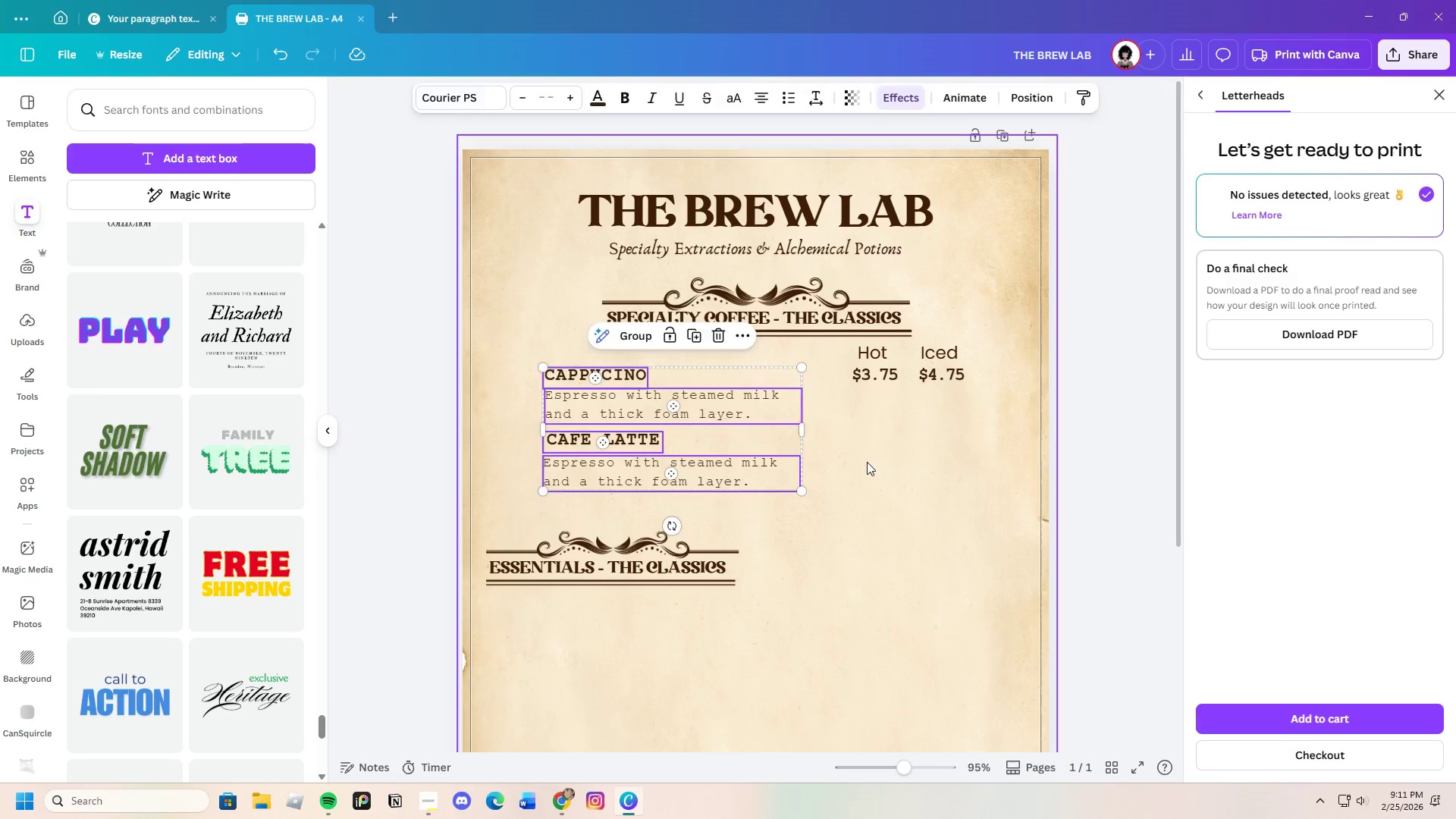 
left_click([867, 462])
 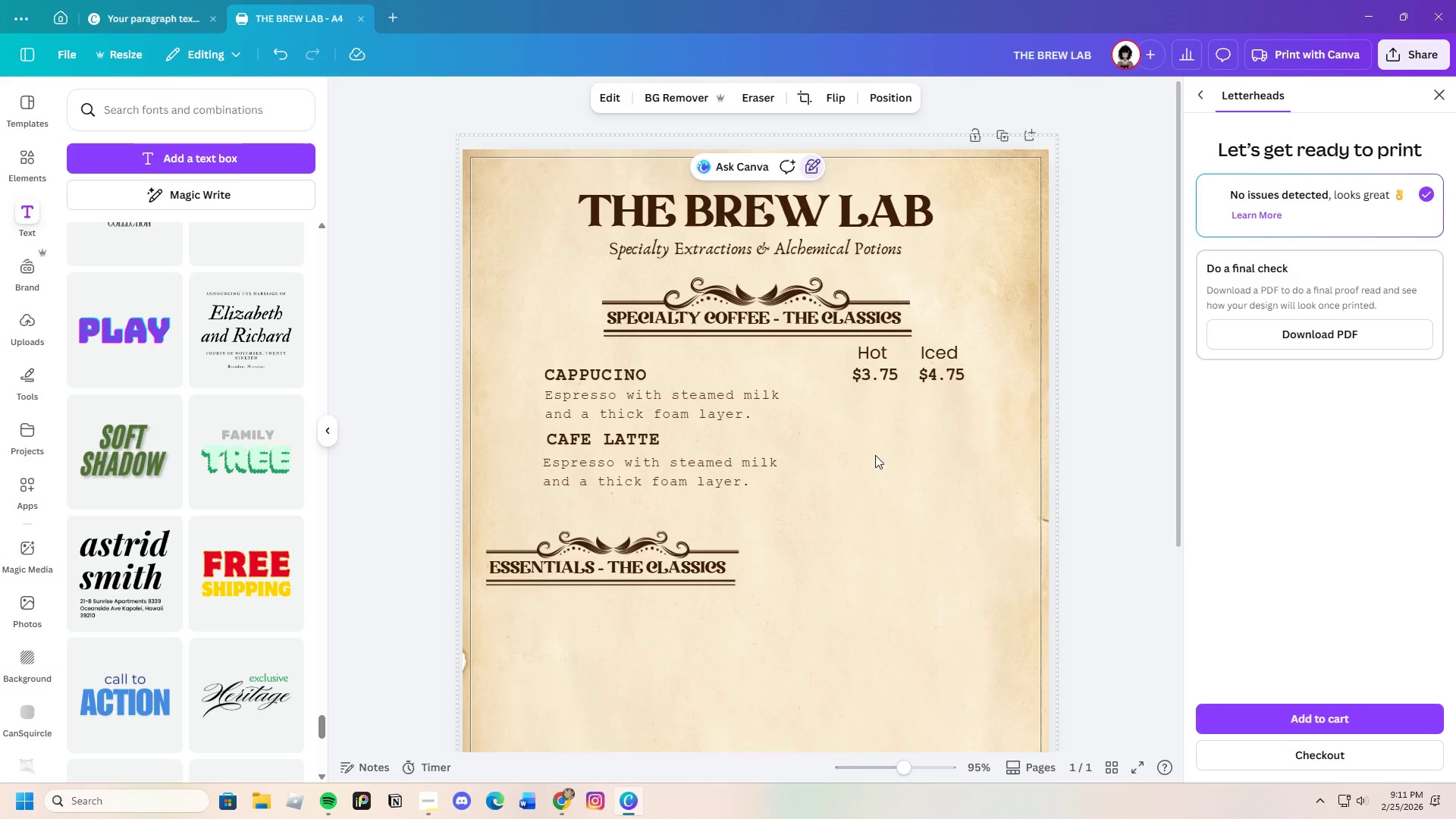 
wait(6.56)
 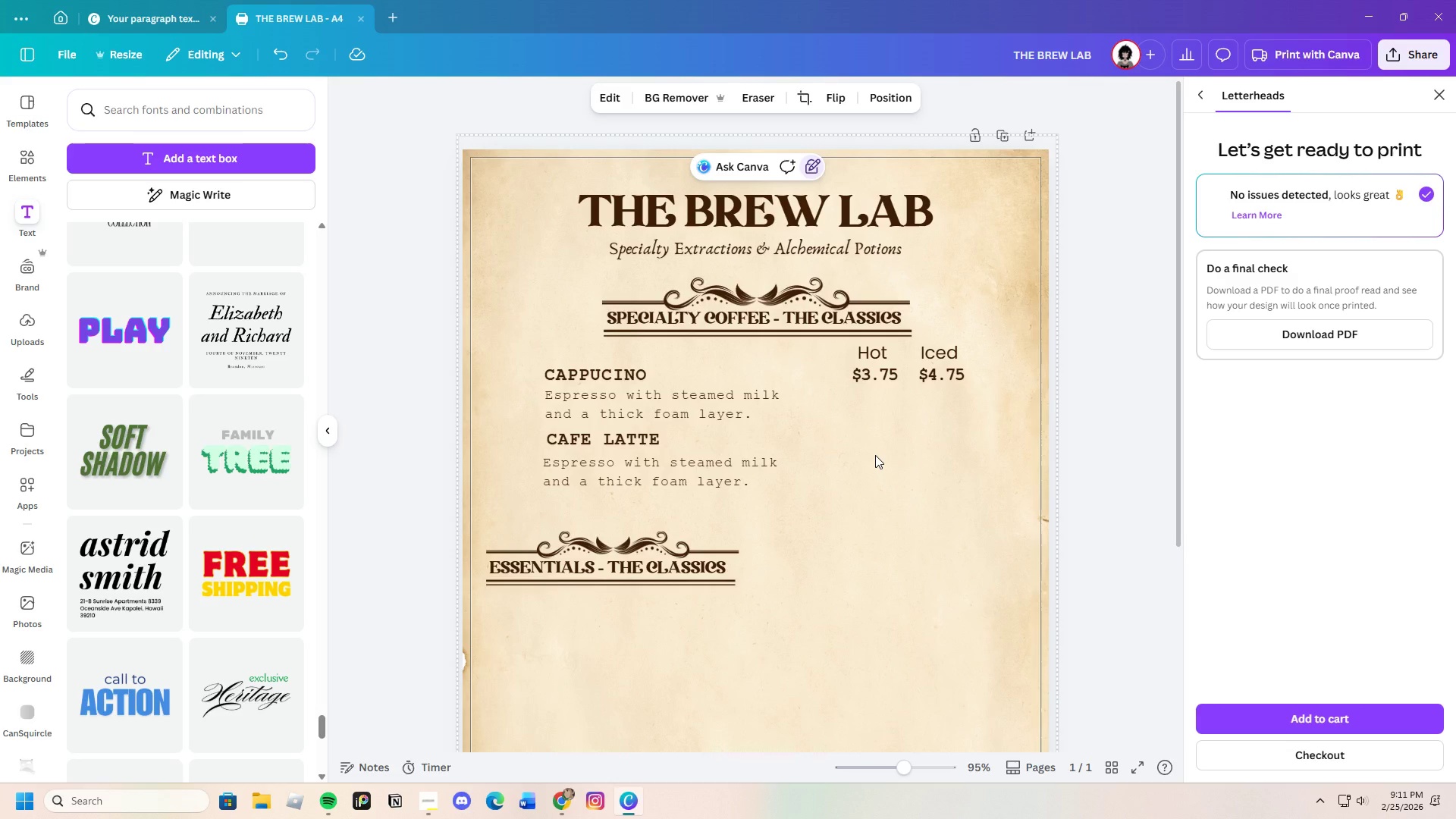 
scroll: coordinate [845, 517], scroll_direction: none, amount: 0.0
 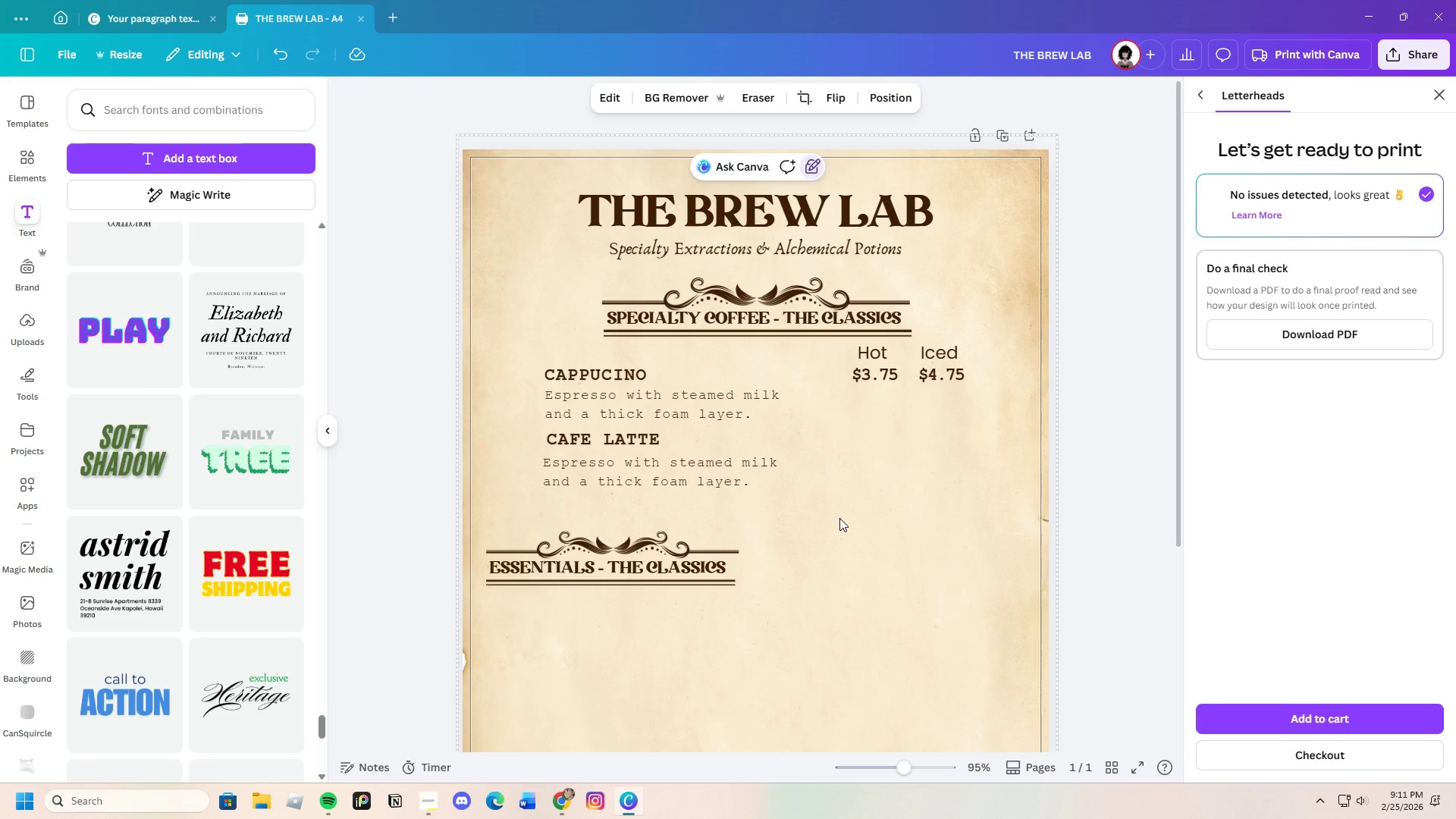 
wait(6.0)
 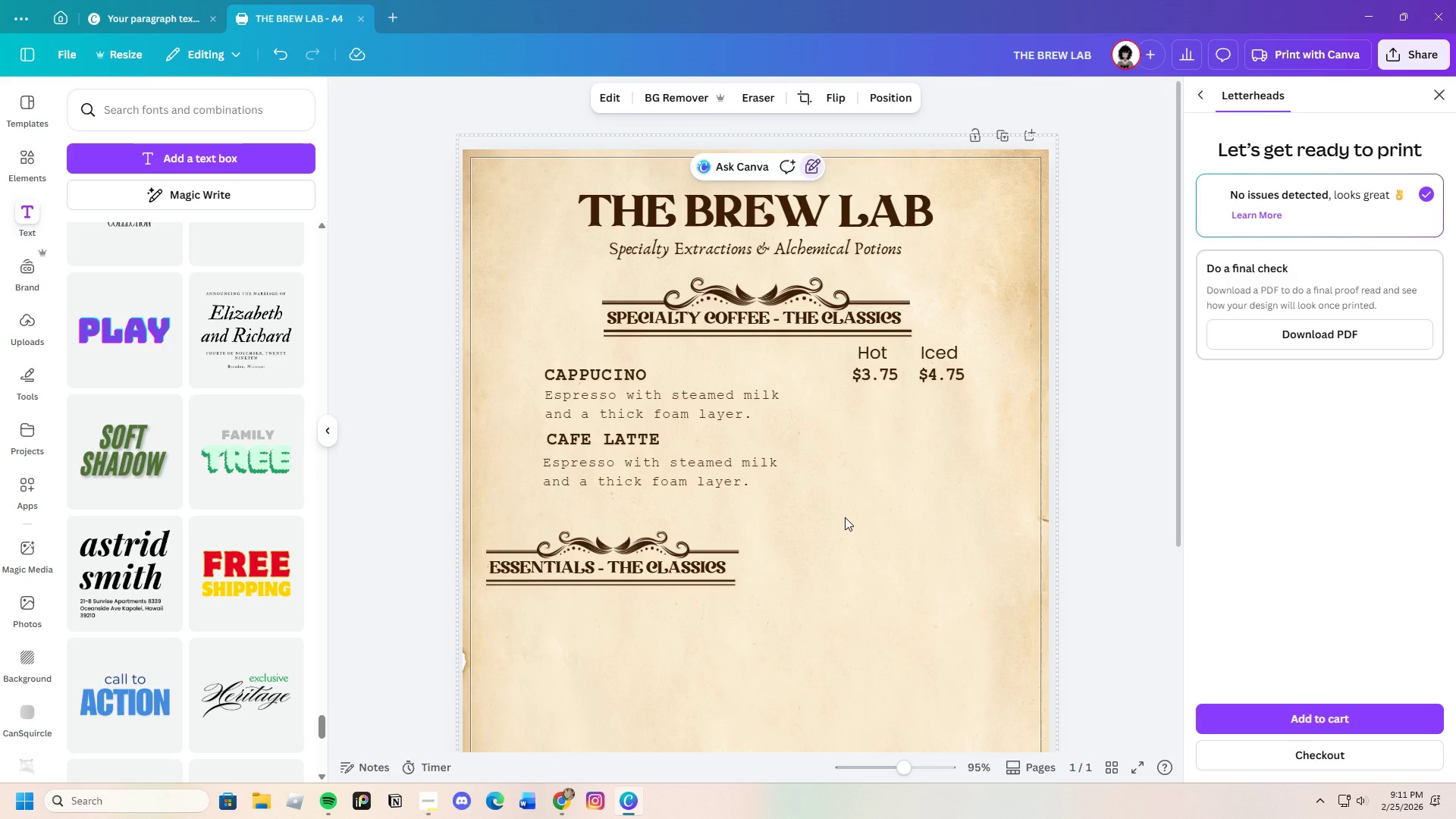 
scroll: coordinate [755, 535], scroll_direction: down, amount: 1.0
 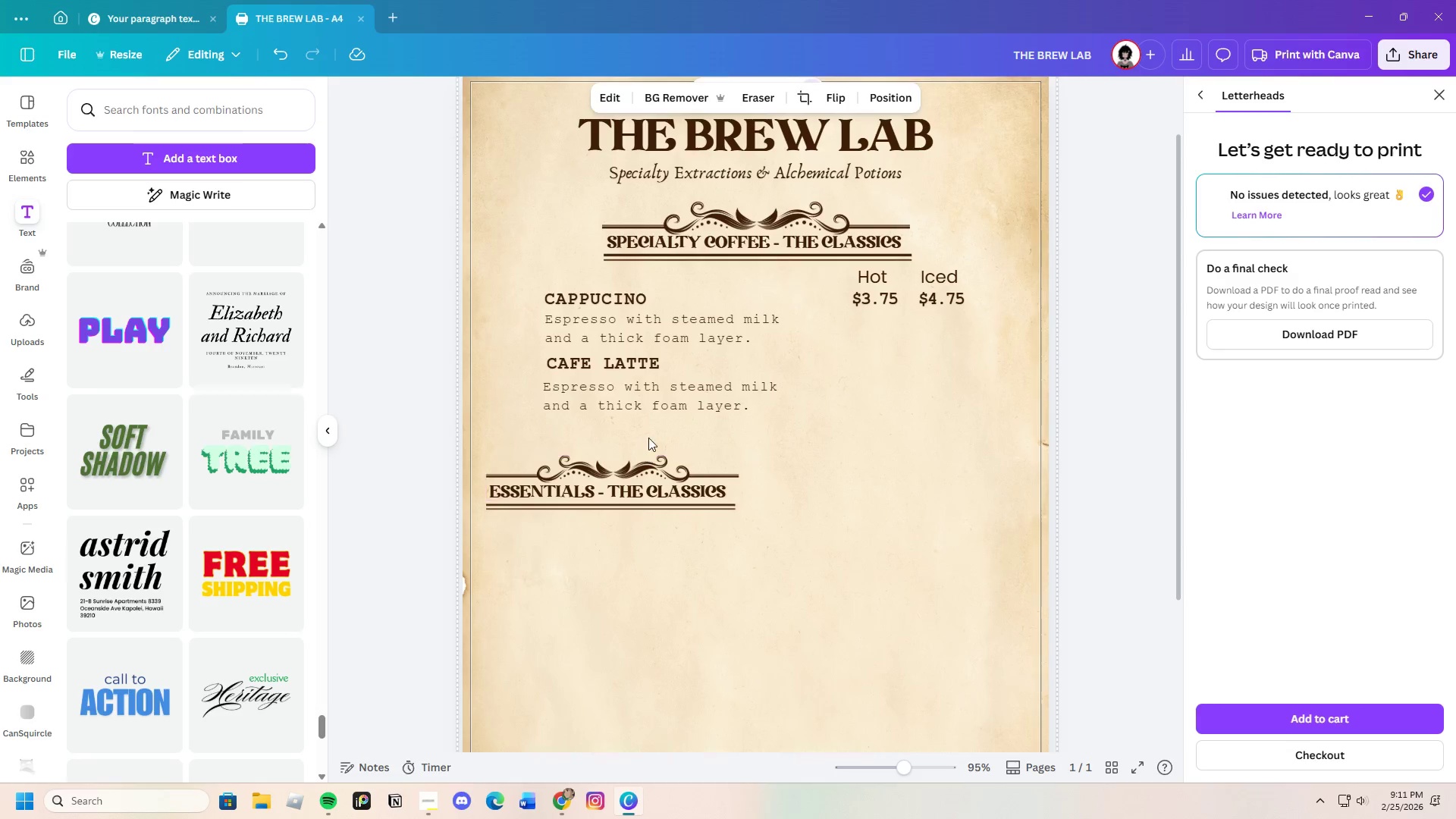 
left_click([655, 406])
 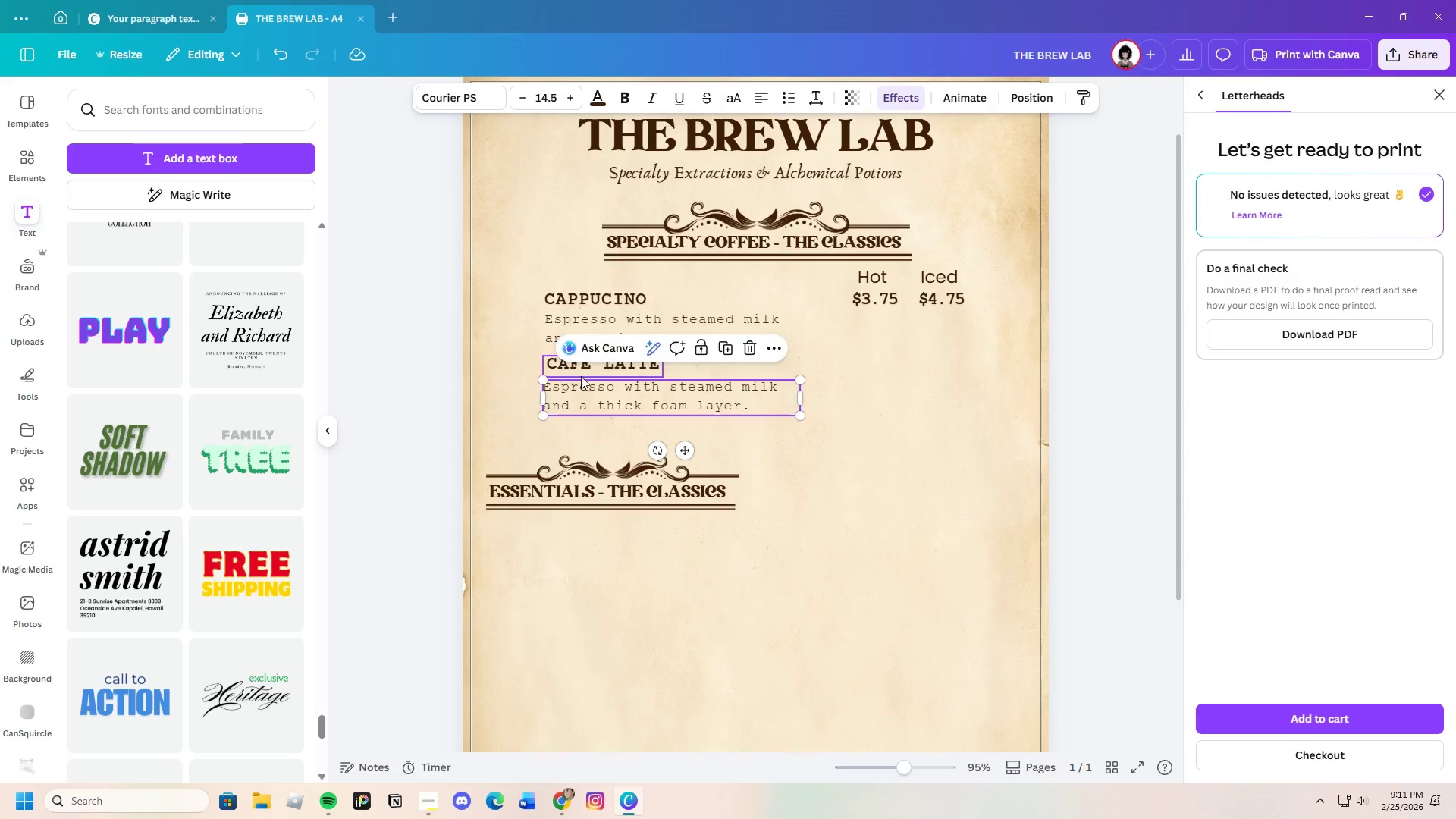 
wait(5.81)
 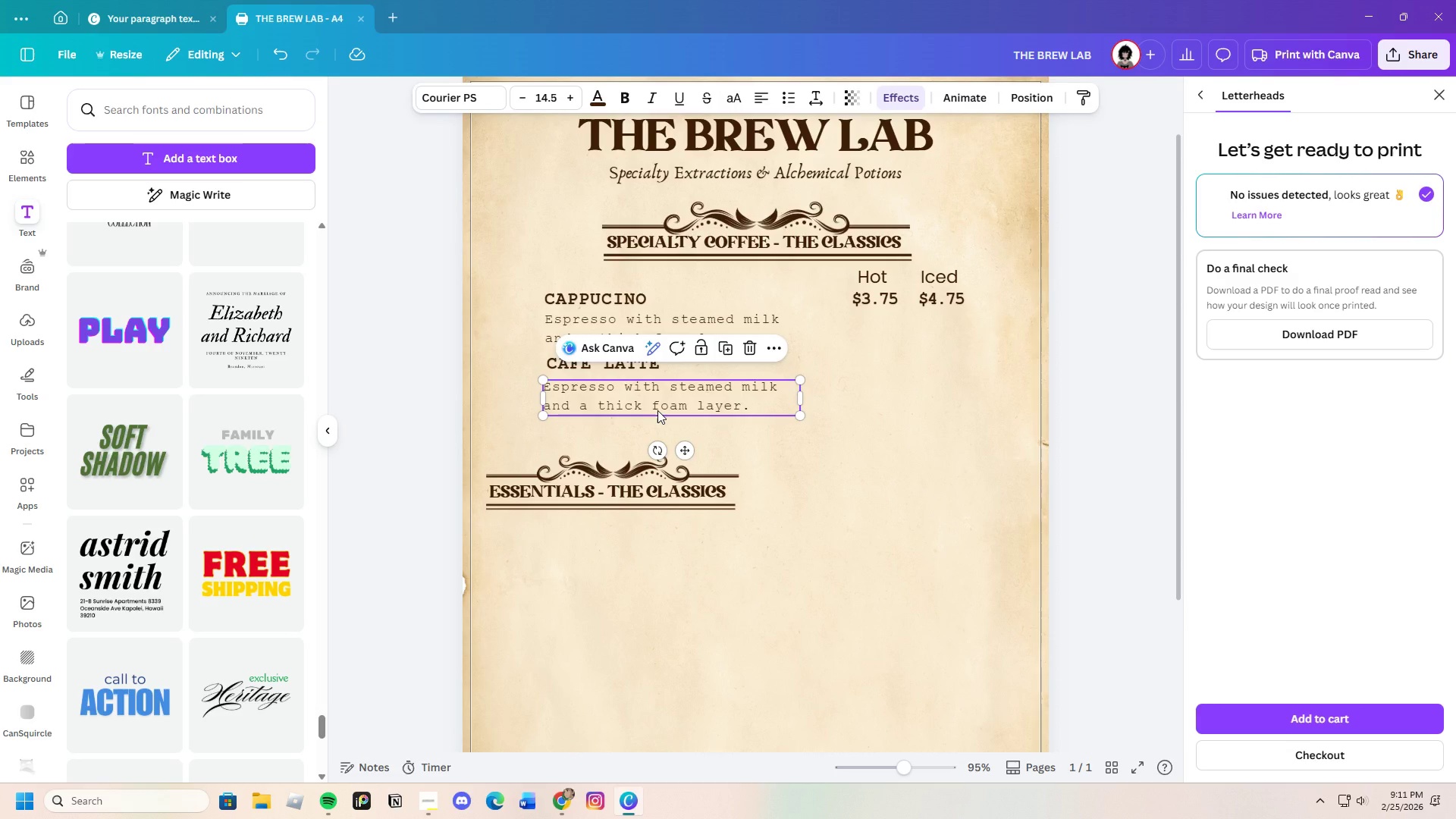 
double_click([593, 365])
 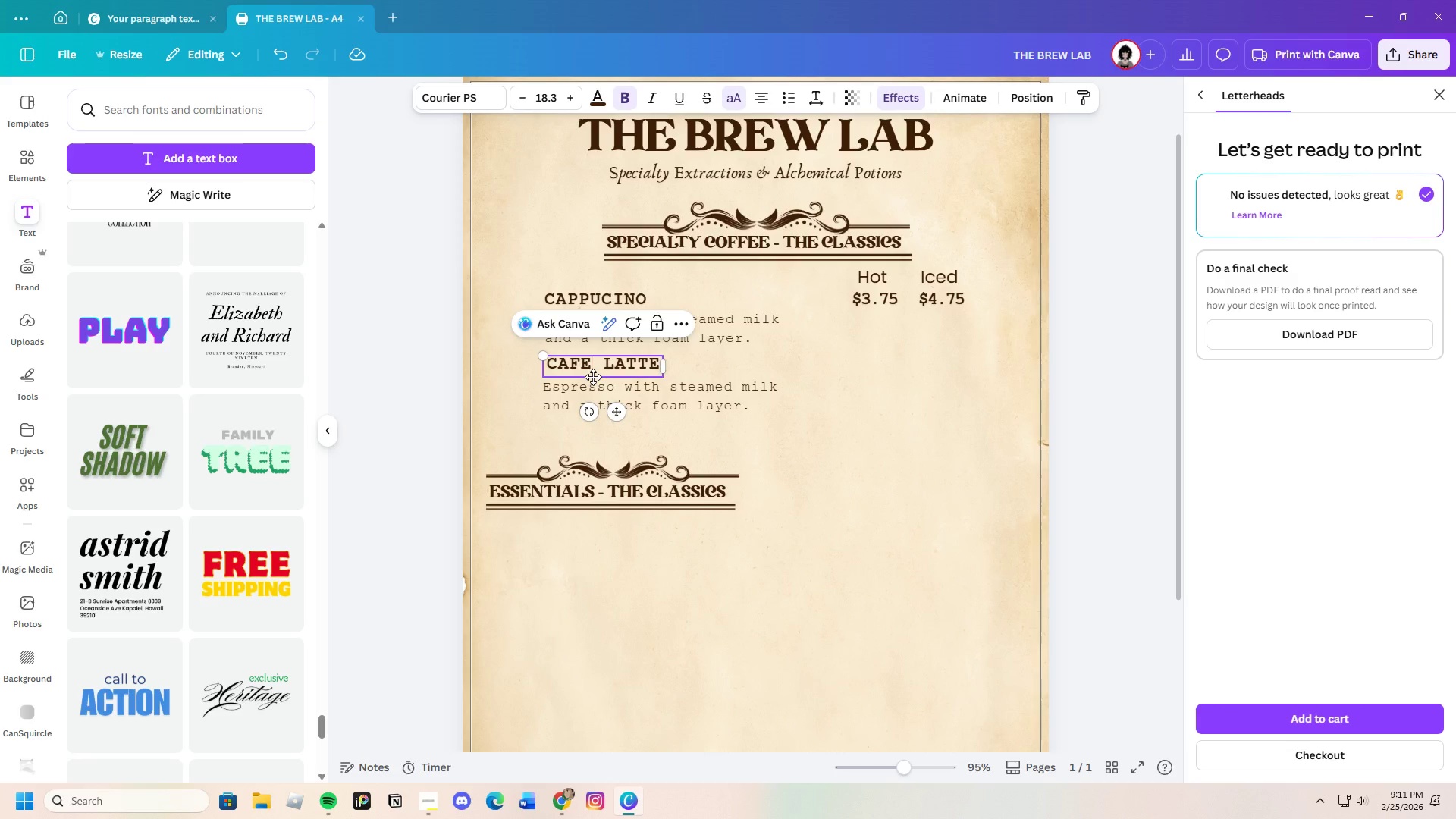 
key(Backspace)
type(EE)
key(Backspace)
 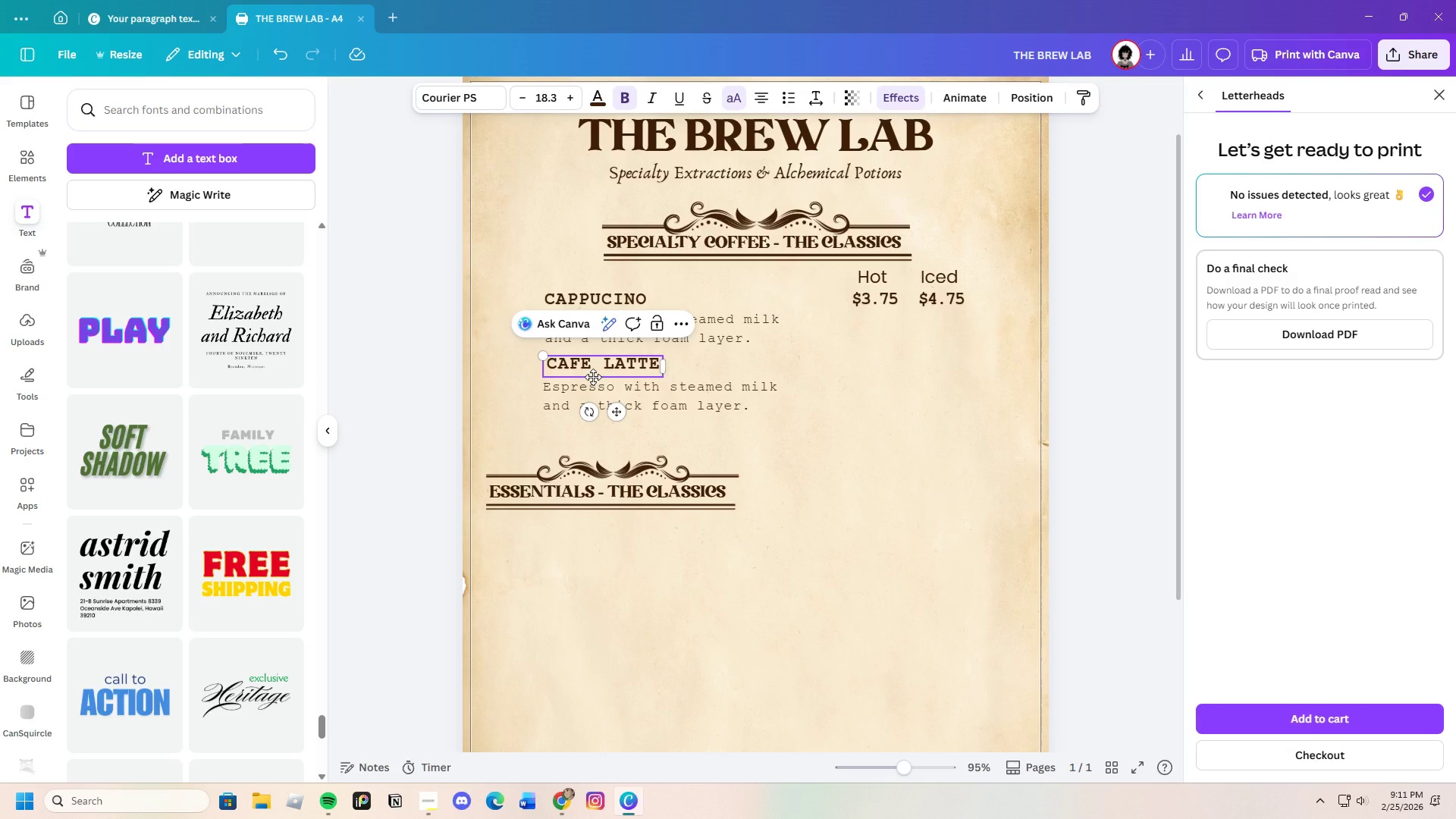 
left_click_drag(start_coordinate=[605, 372], to_coordinate=[541, 368])
 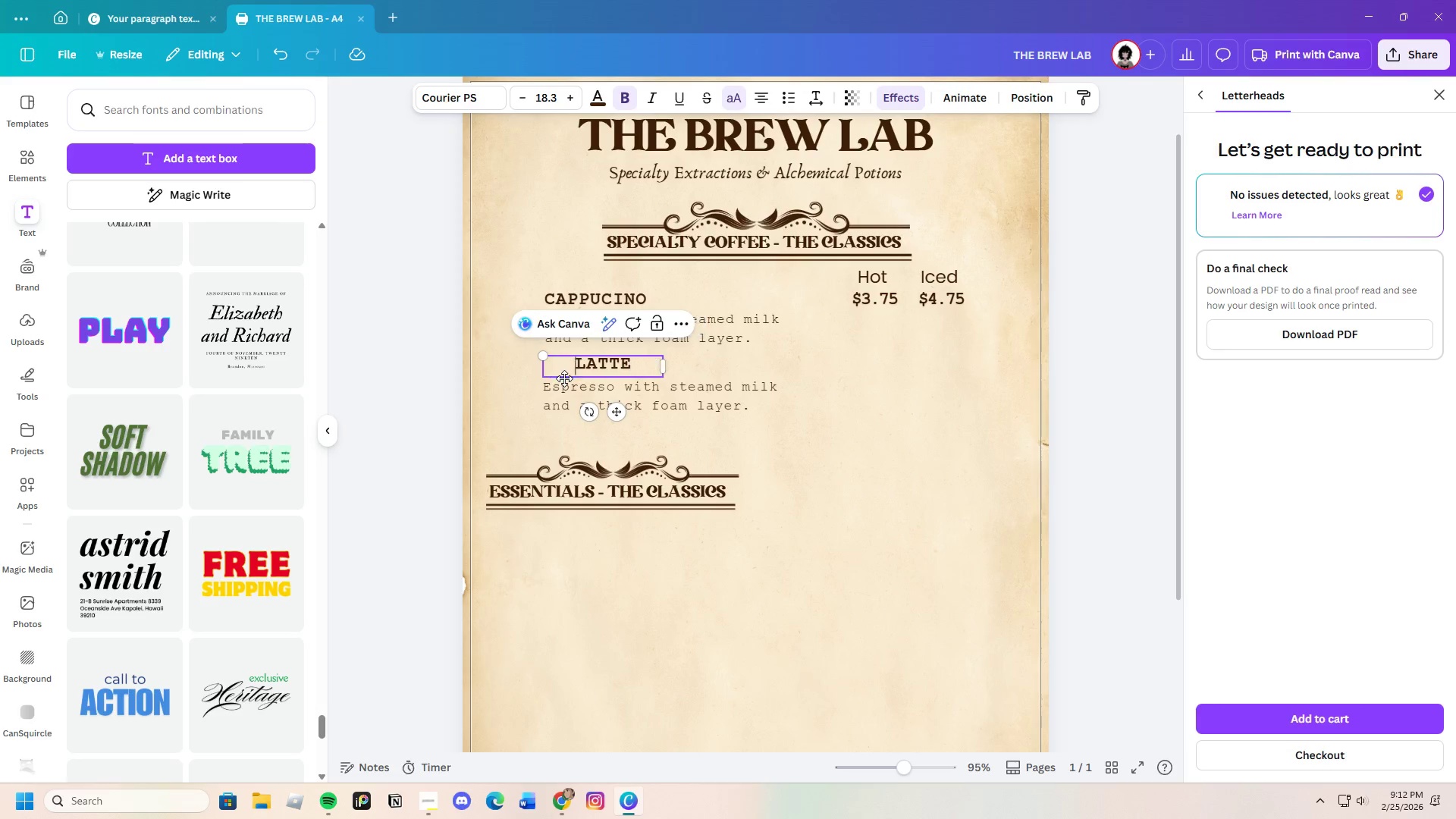 
key(Backspace)
 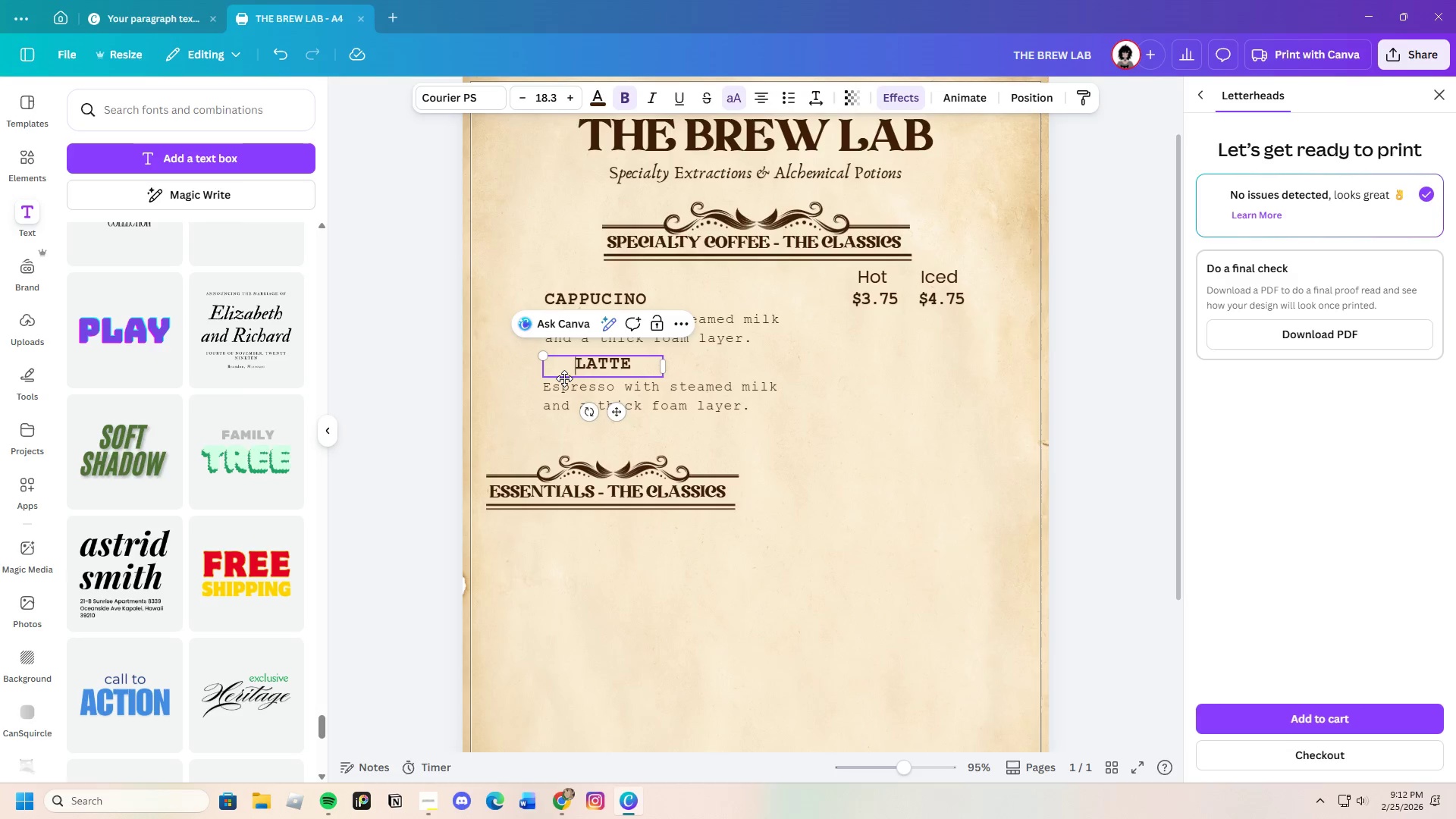 
key(Backspace)
 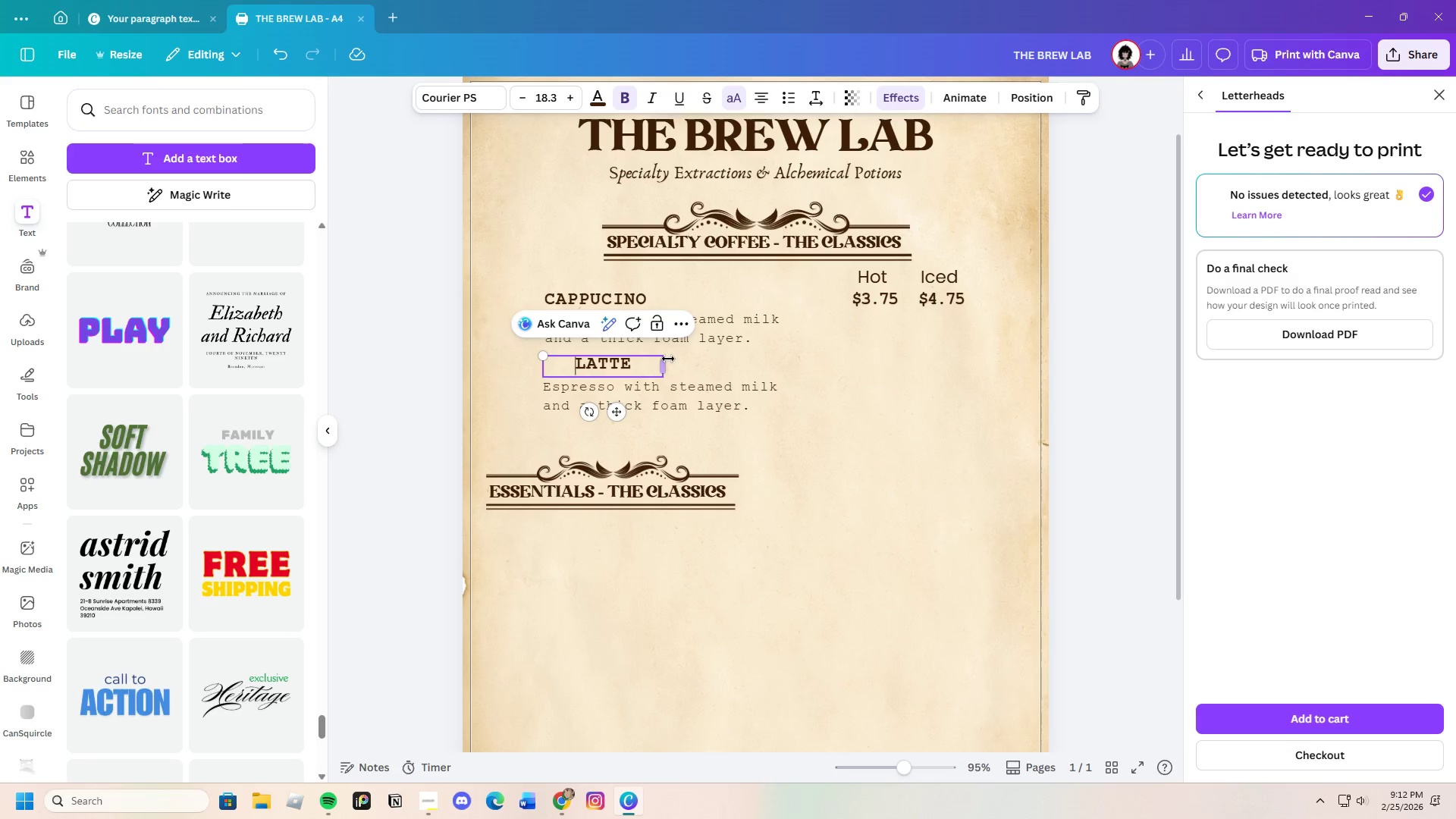 
left_click_drag(start_coordinate=[666, 363], to_coordinate=[610, 365])
 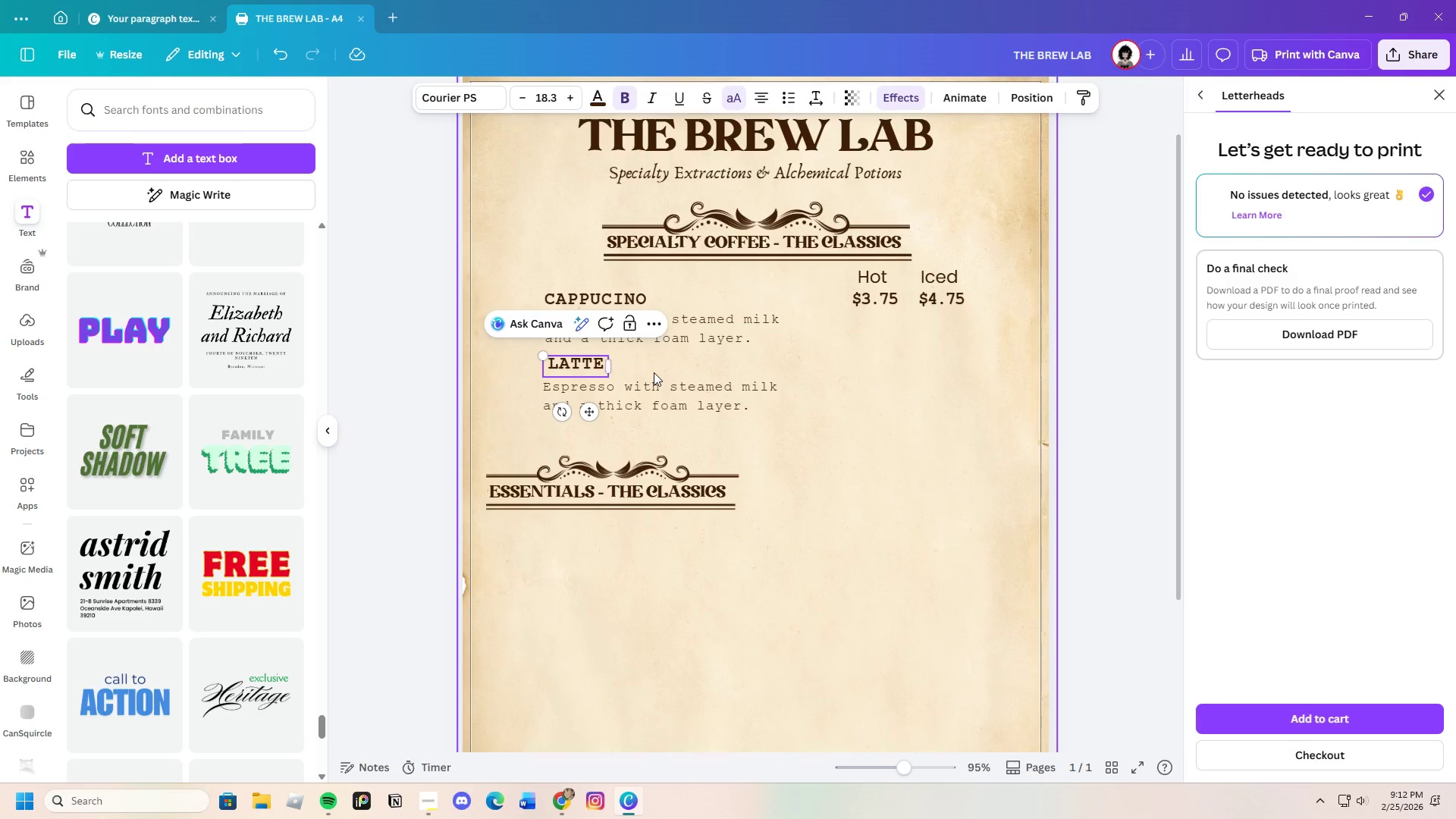 
left_click([654, 372])
 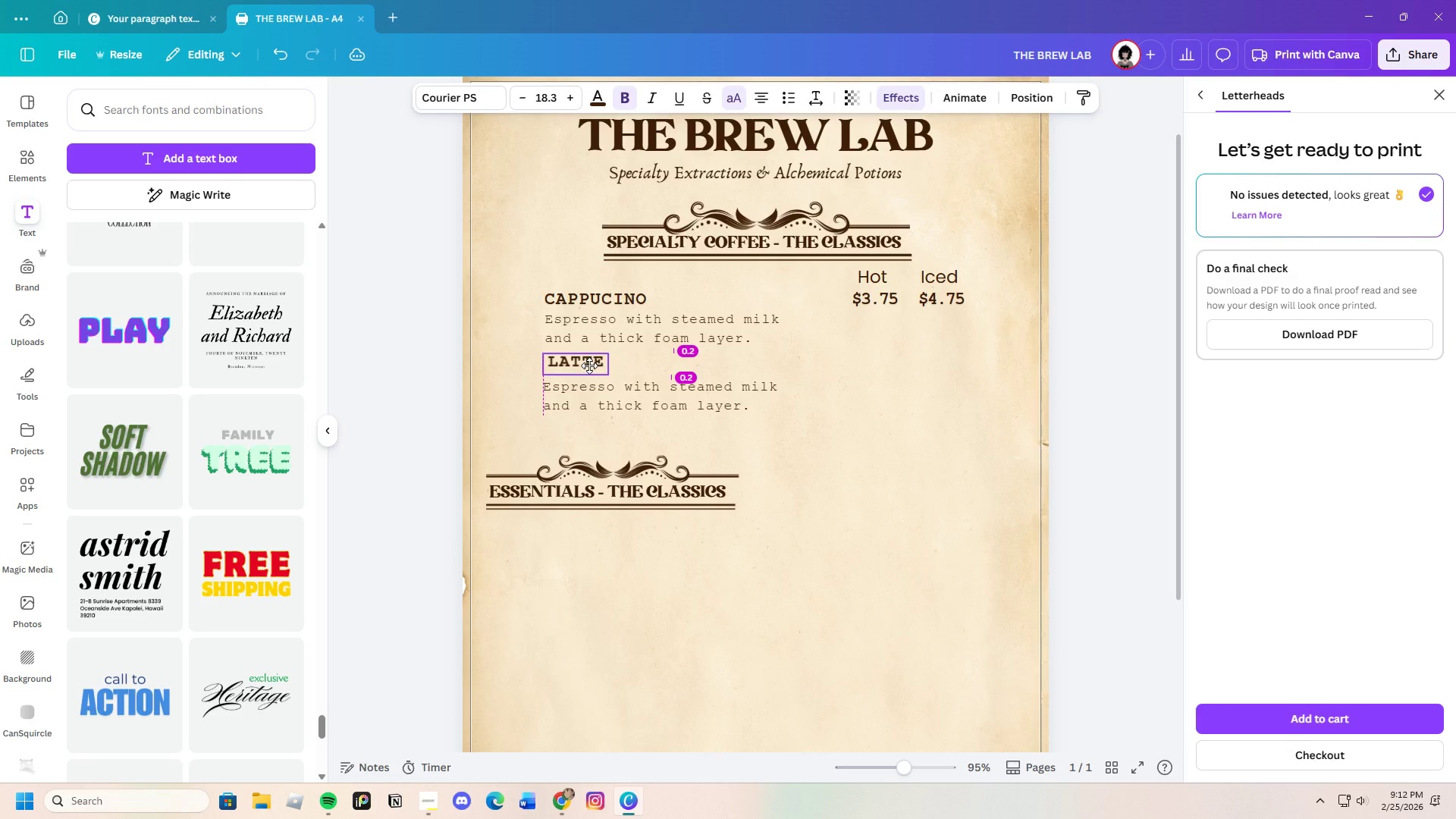 
left_click([866, 441])
 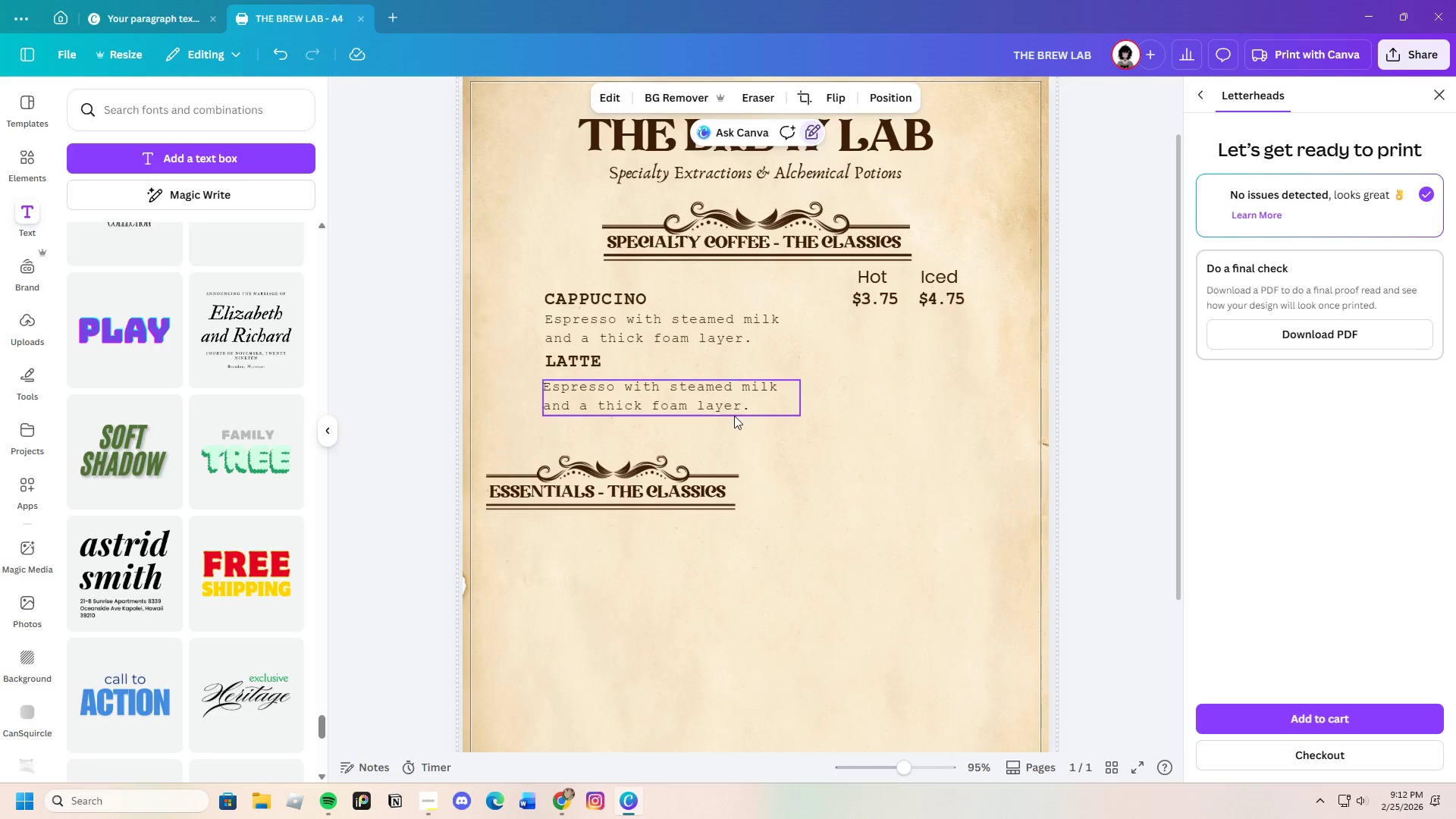 
double_click([732, 411])
 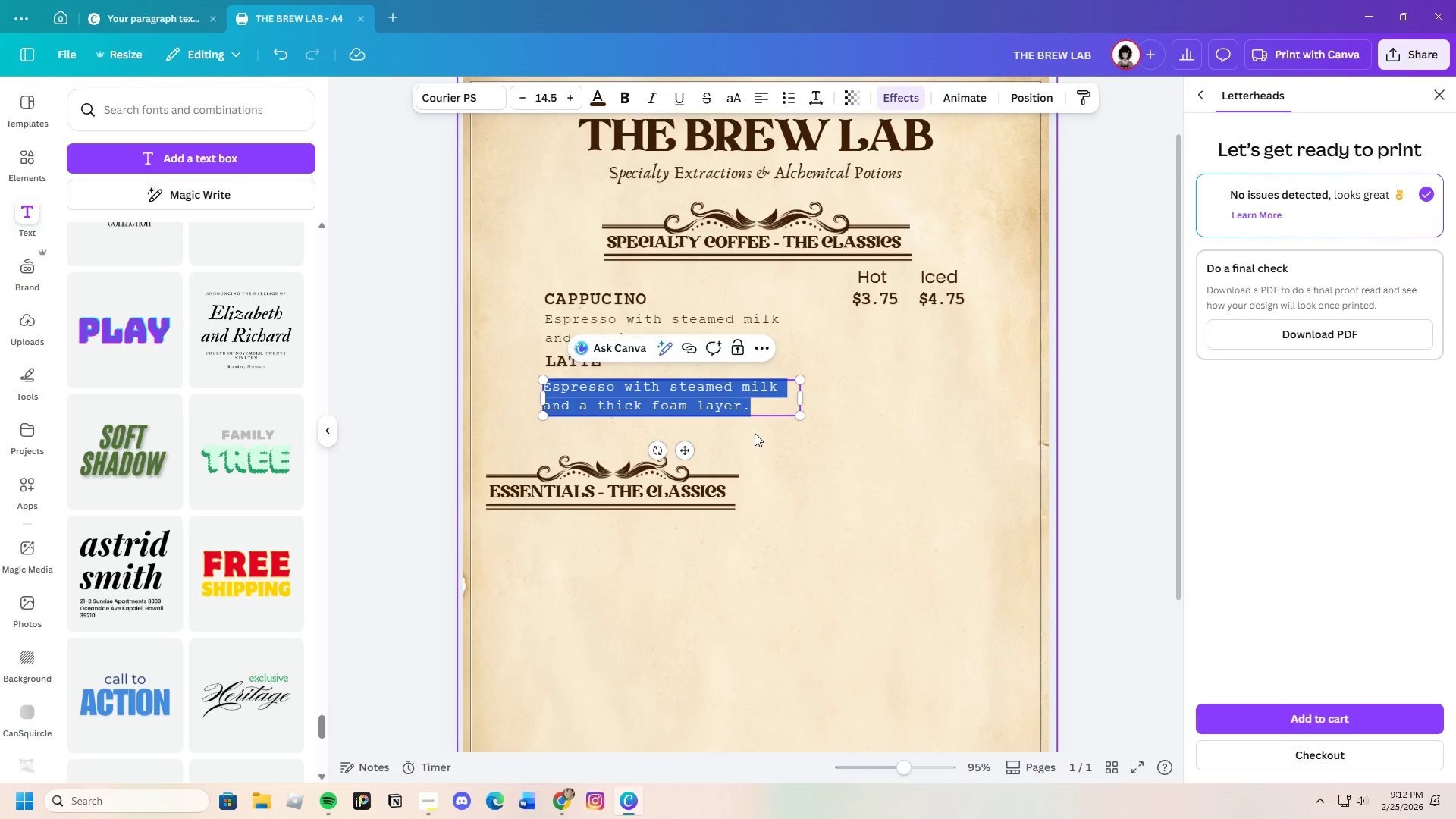 
left_click([734, 415])
 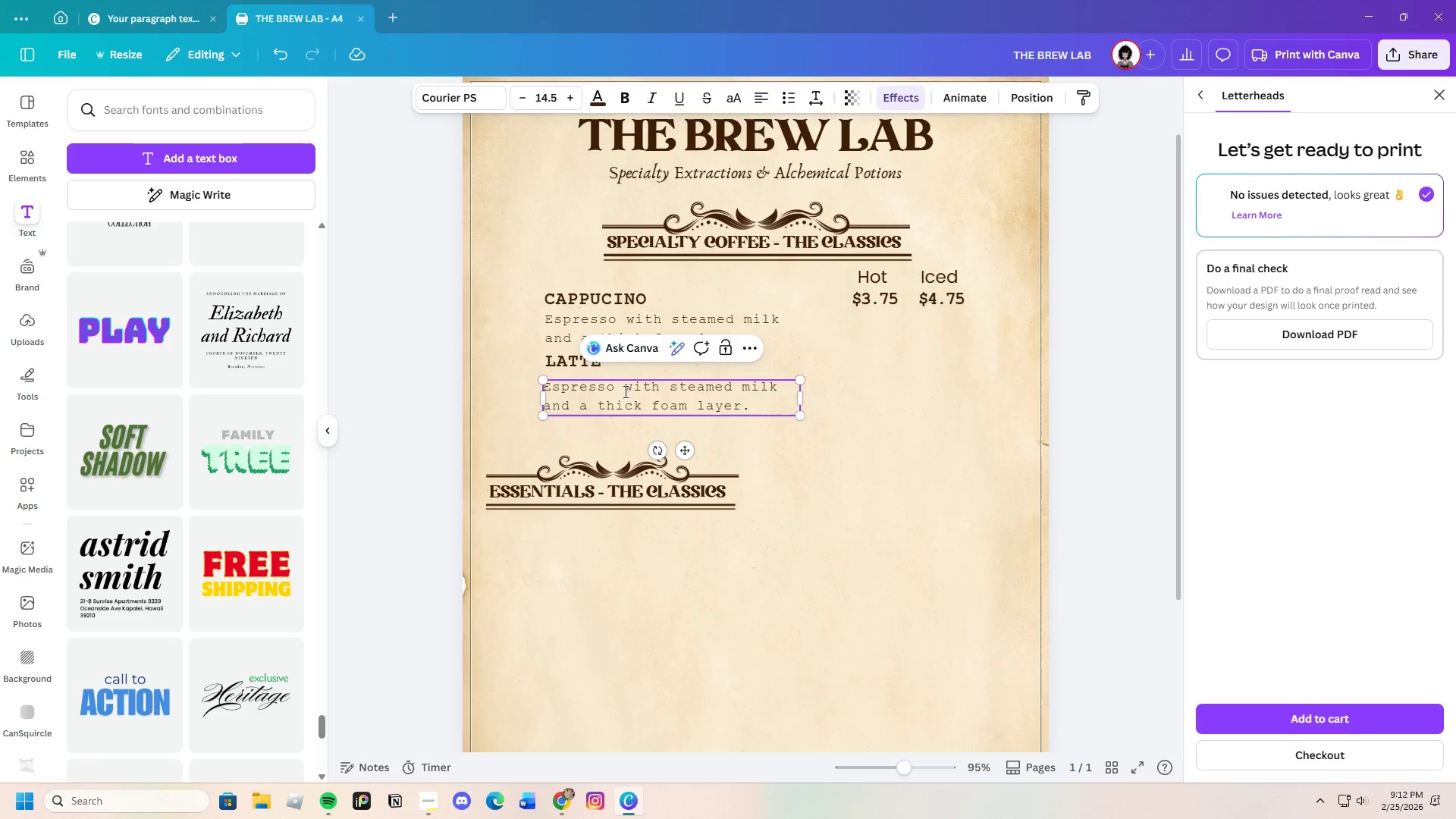 
left_click_drag(start_coordinate=[624, 389], to_coordinate=[764, 414])
 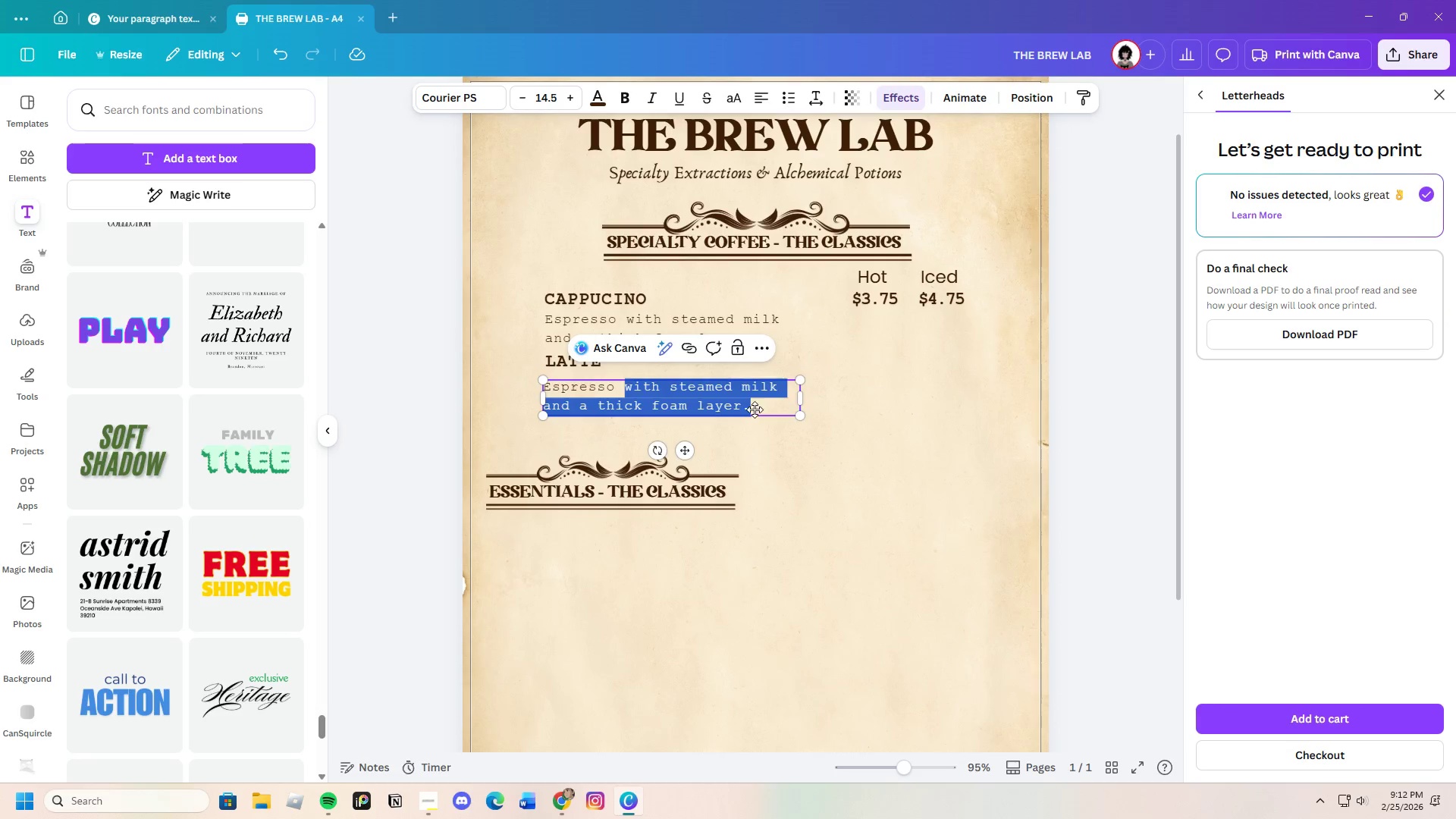 
key(Backspace)
type(balances)
key(Backspace)
type(d with creamy )
 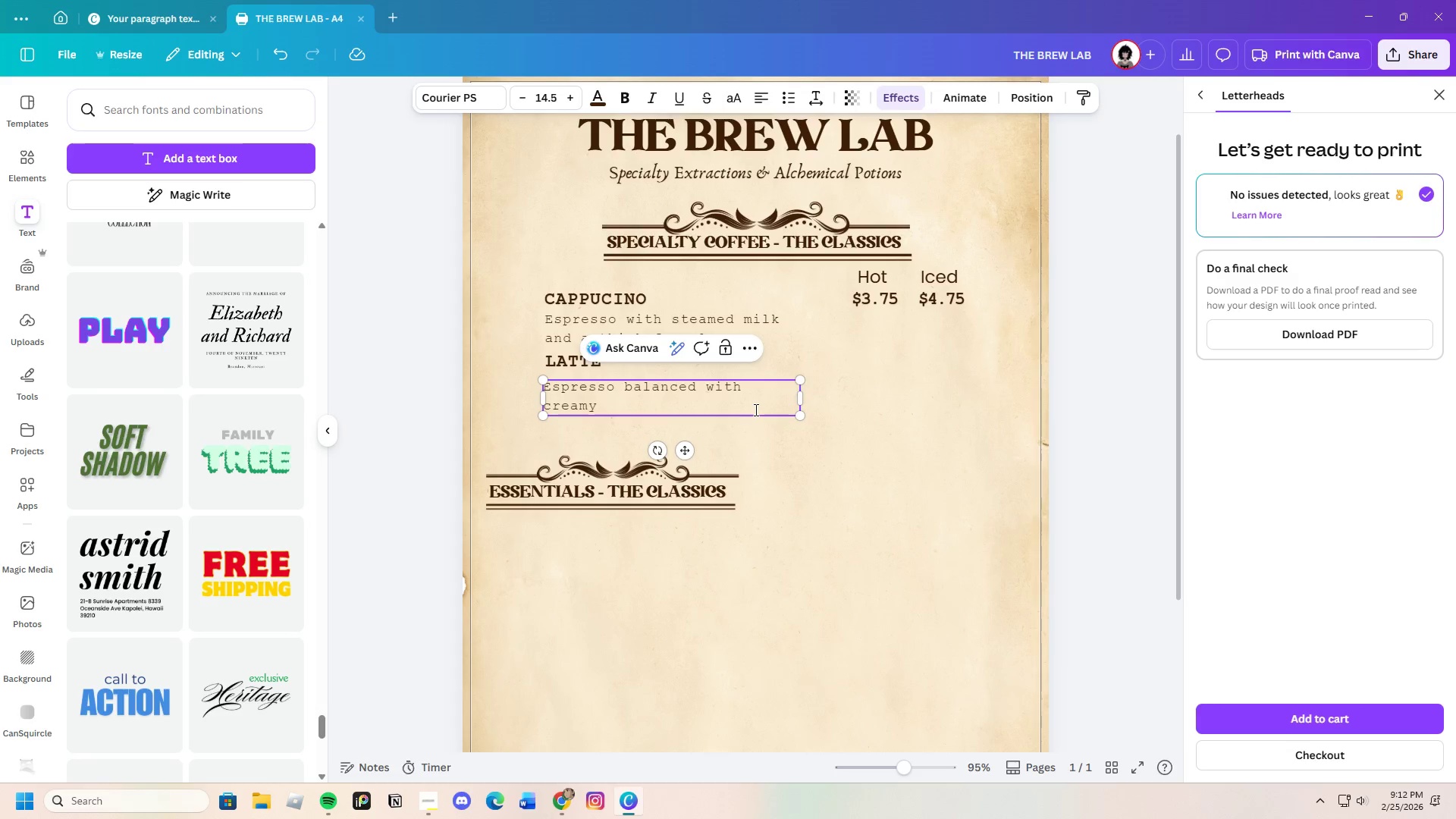 
type(steamed milk.)
 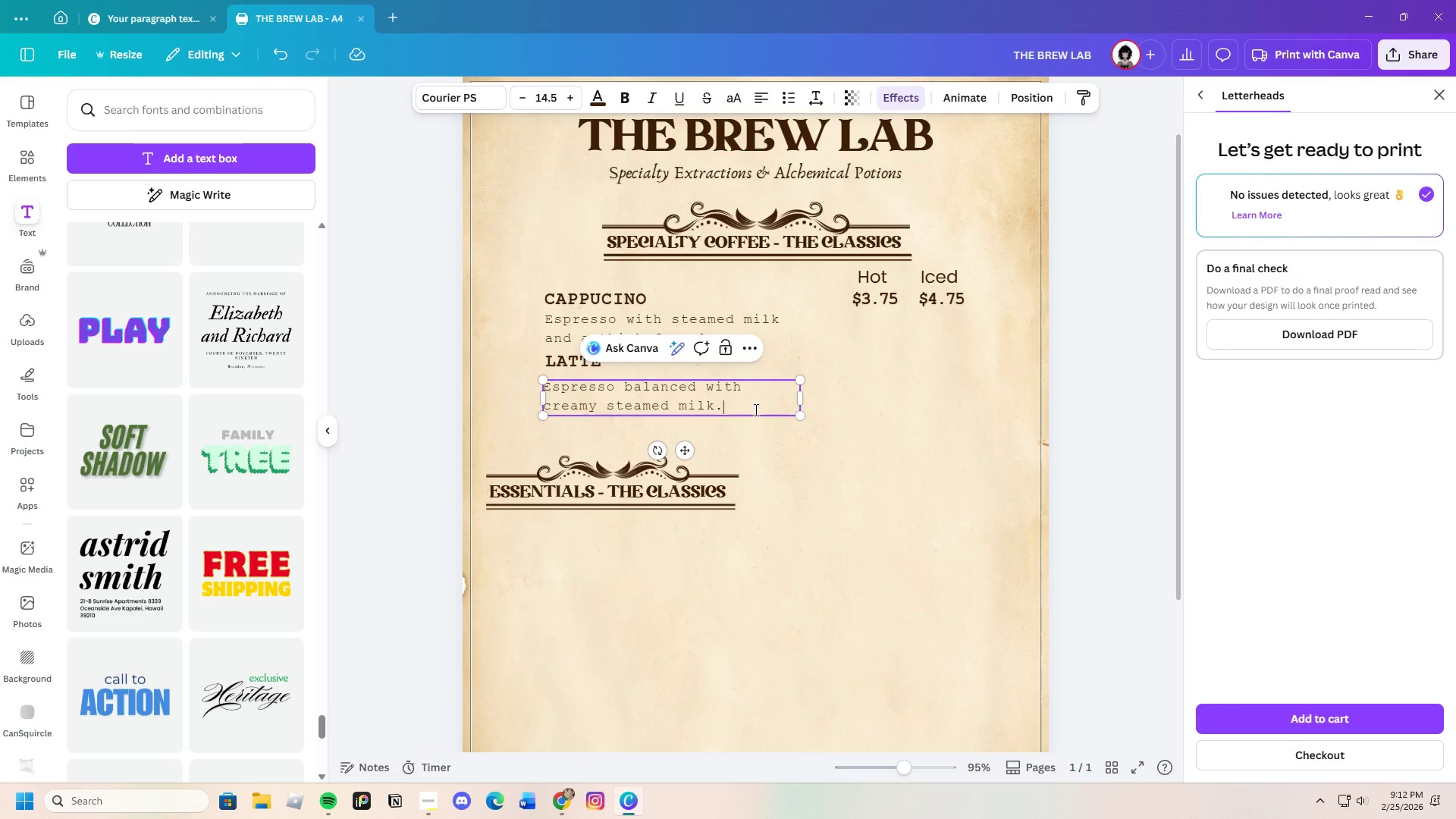 
left_click([854, 400])
 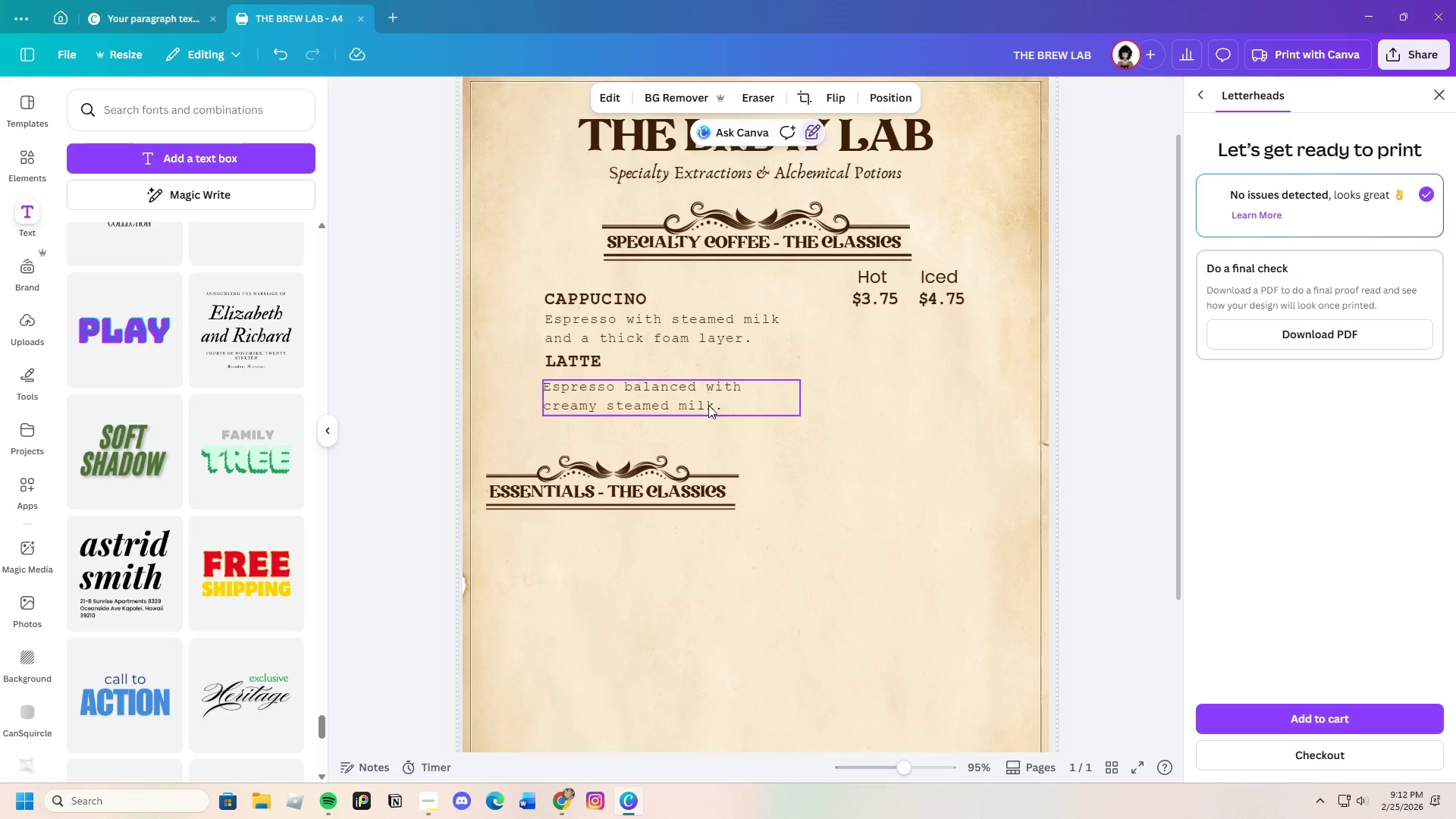 
left_click_drag(start_coordinate=[705, 406], to_coordinate=[711, 406])
 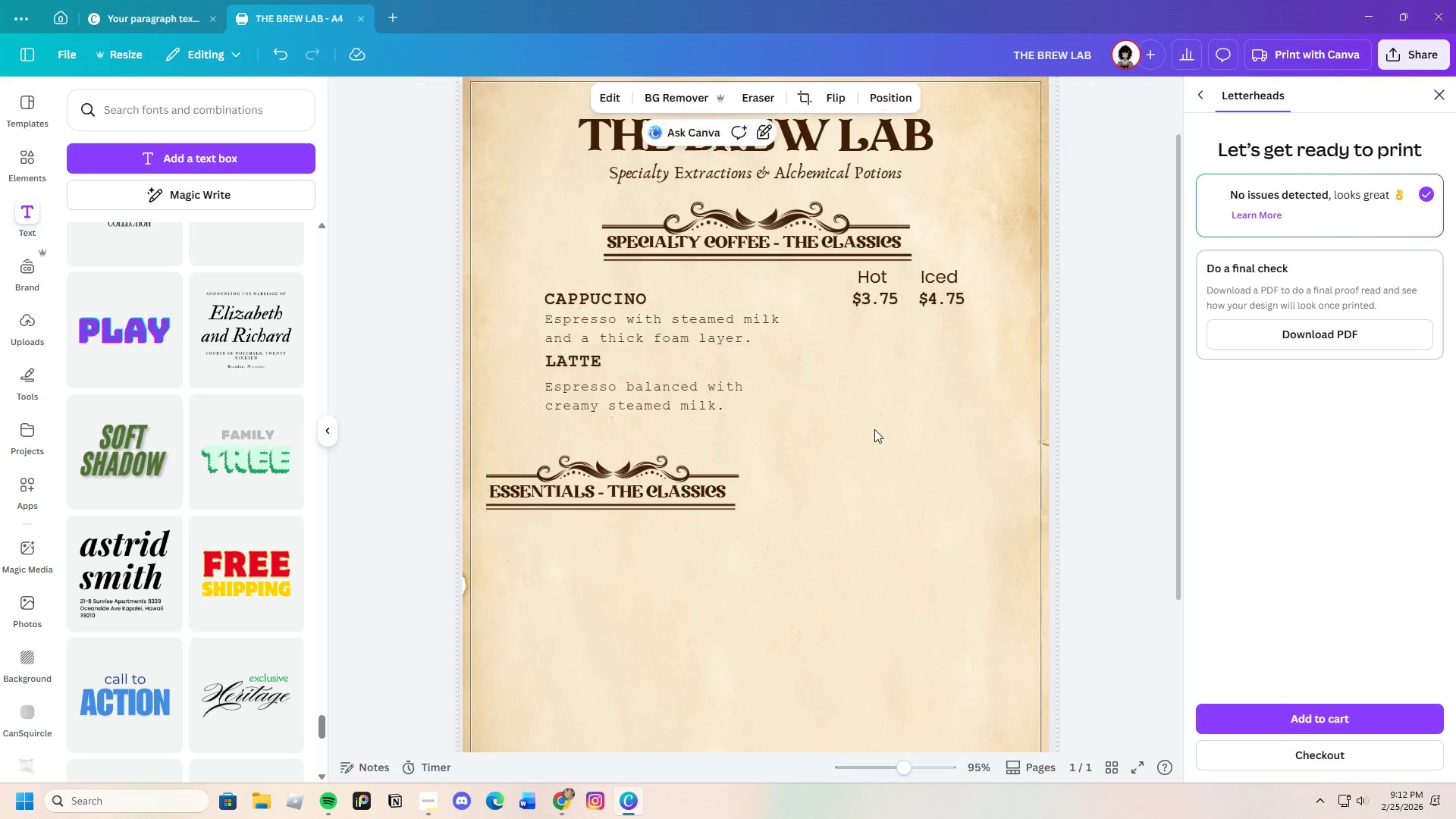 
left_click([874, 429])
 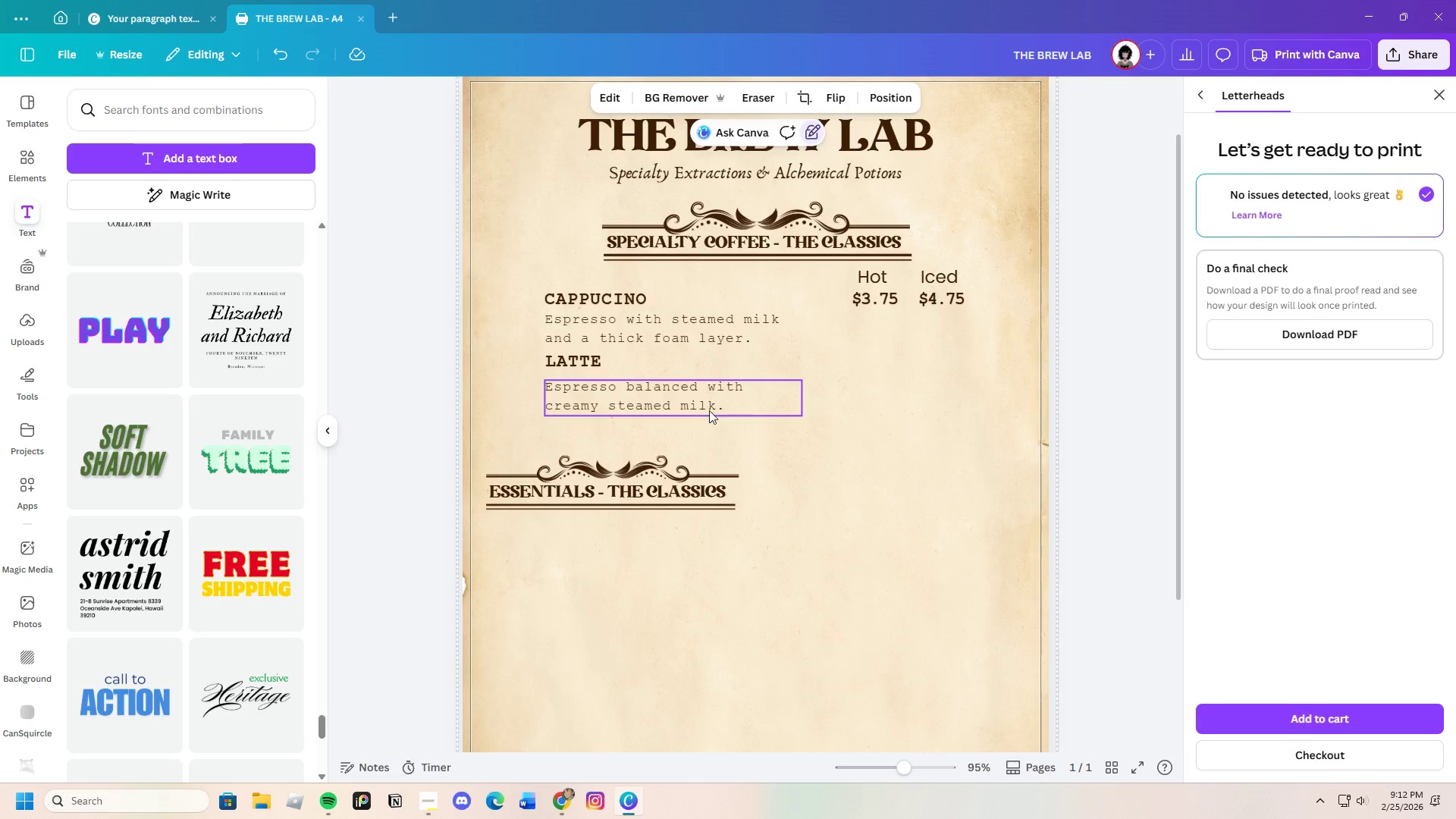 
left_click_drag(start_coordinate=[701, 408], to_coordinate=[701, 403])
 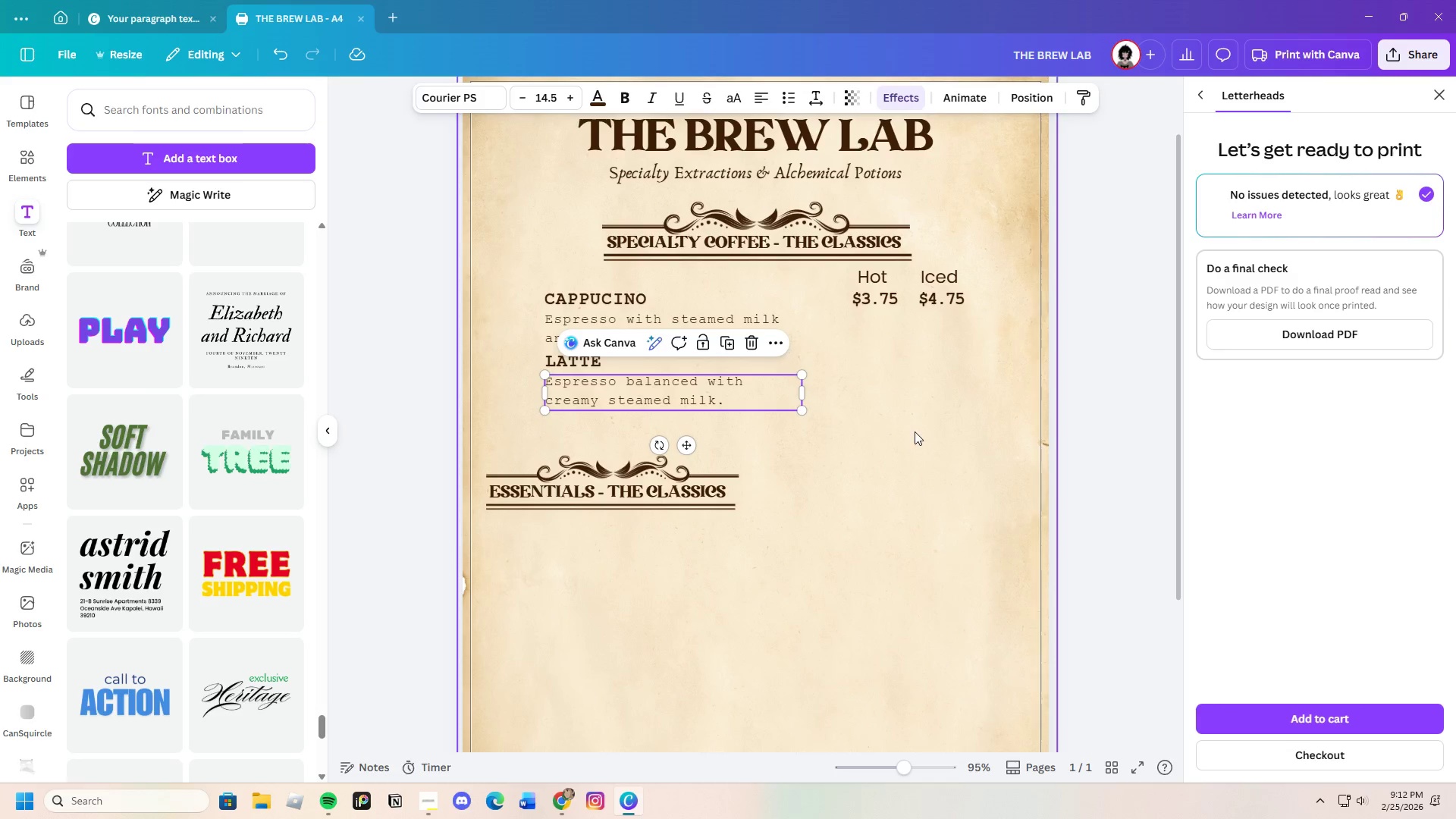 
left_click([915, 431])
 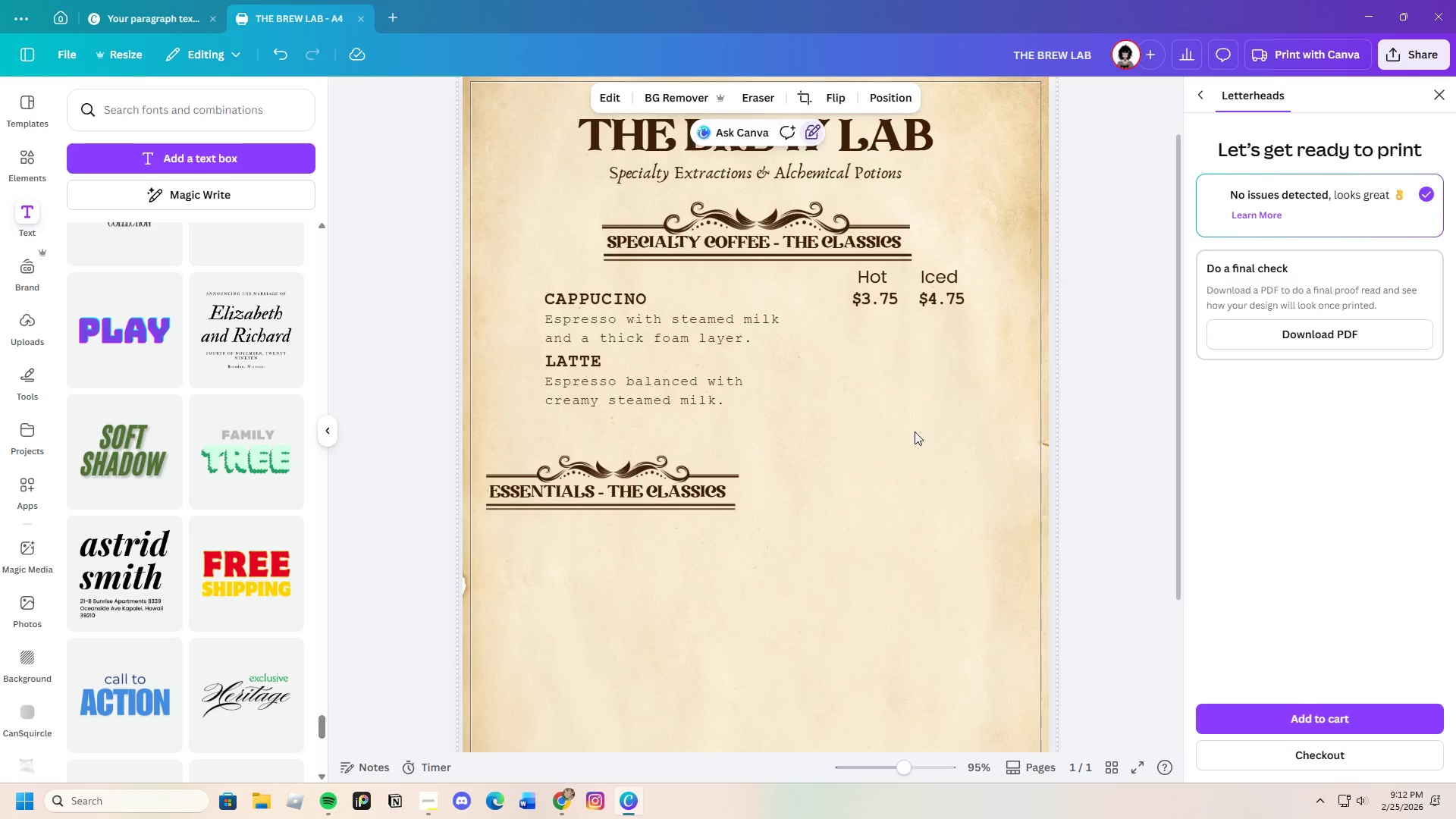 
scroll: coordinate [905, 489], scroll_direction: up, amount: 2.0
 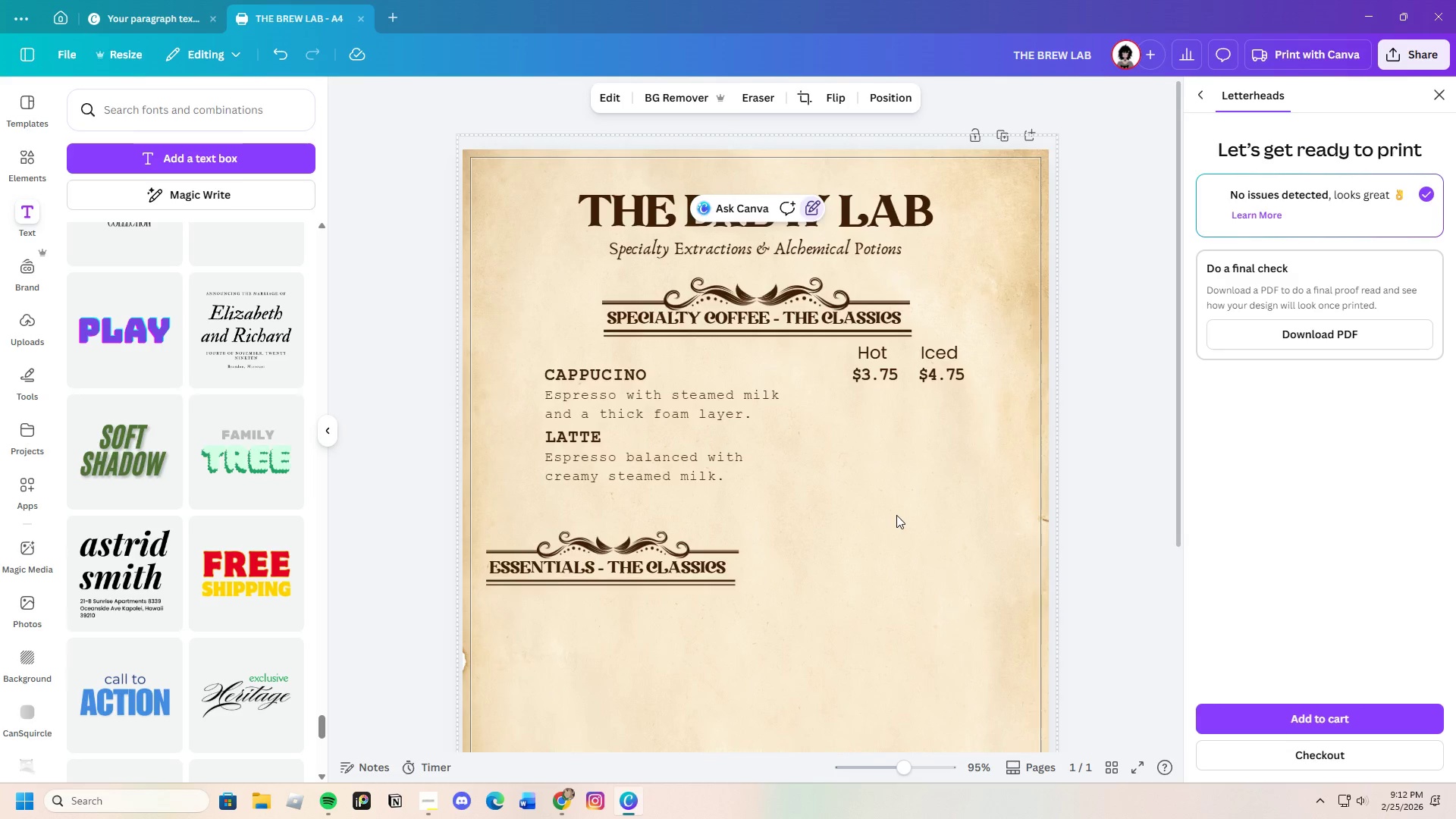 
scroll: coordinate [896, 515], scroll_direction: down, amount: 1.0
 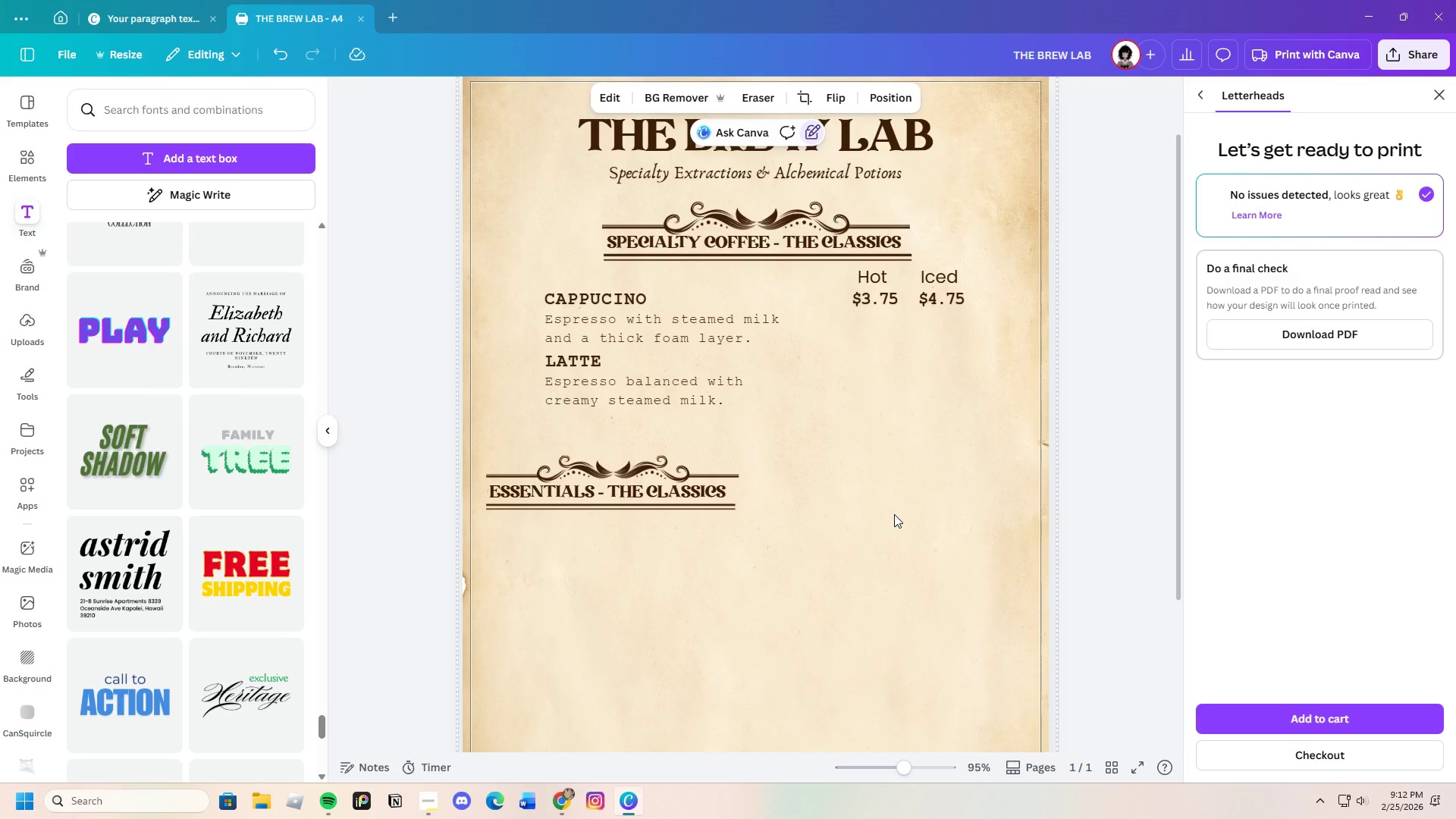 
scroll: coordinate [893, 514], scroll_direction: up, amount: 1.0
 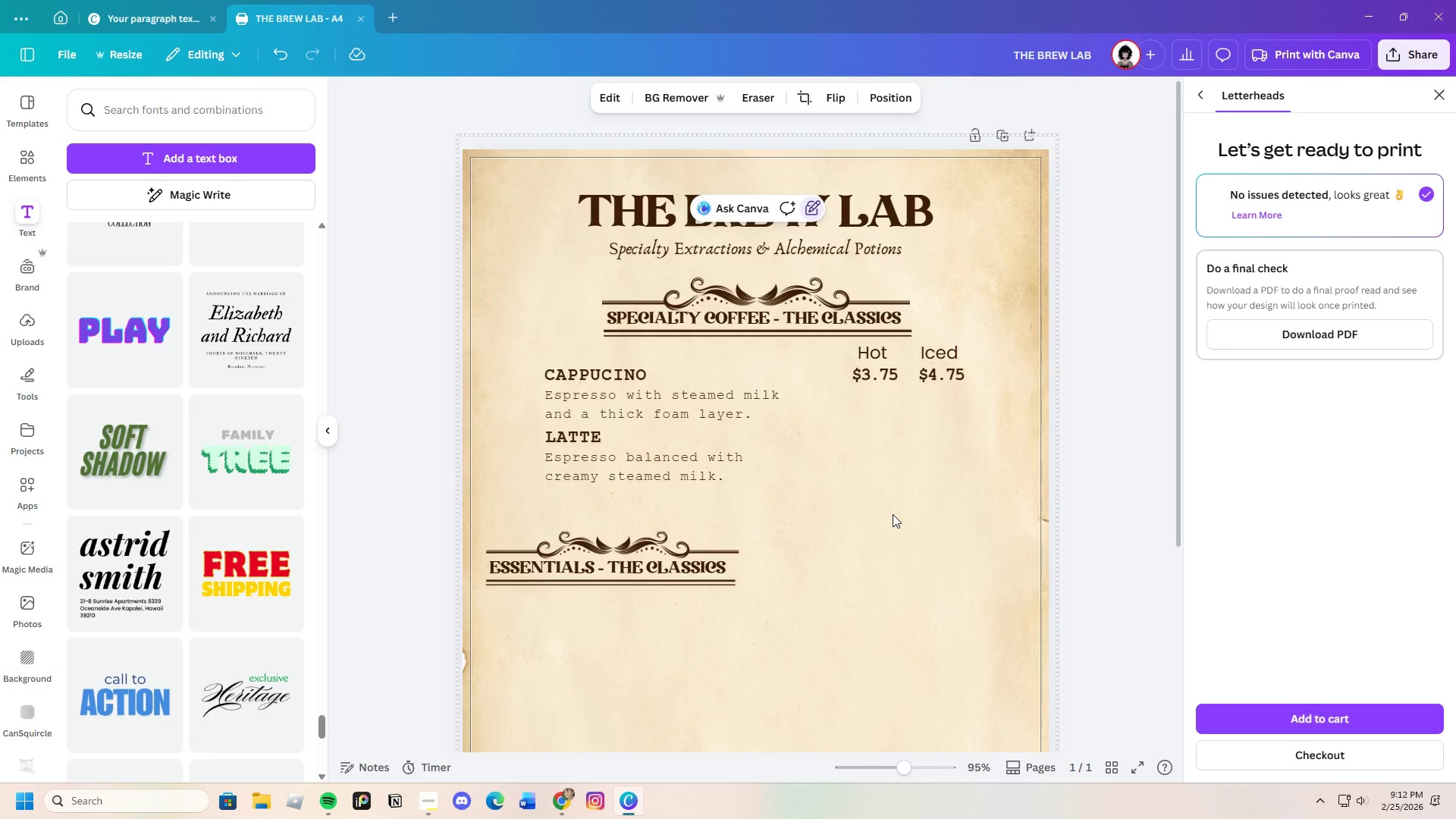 
wait(5.05)
 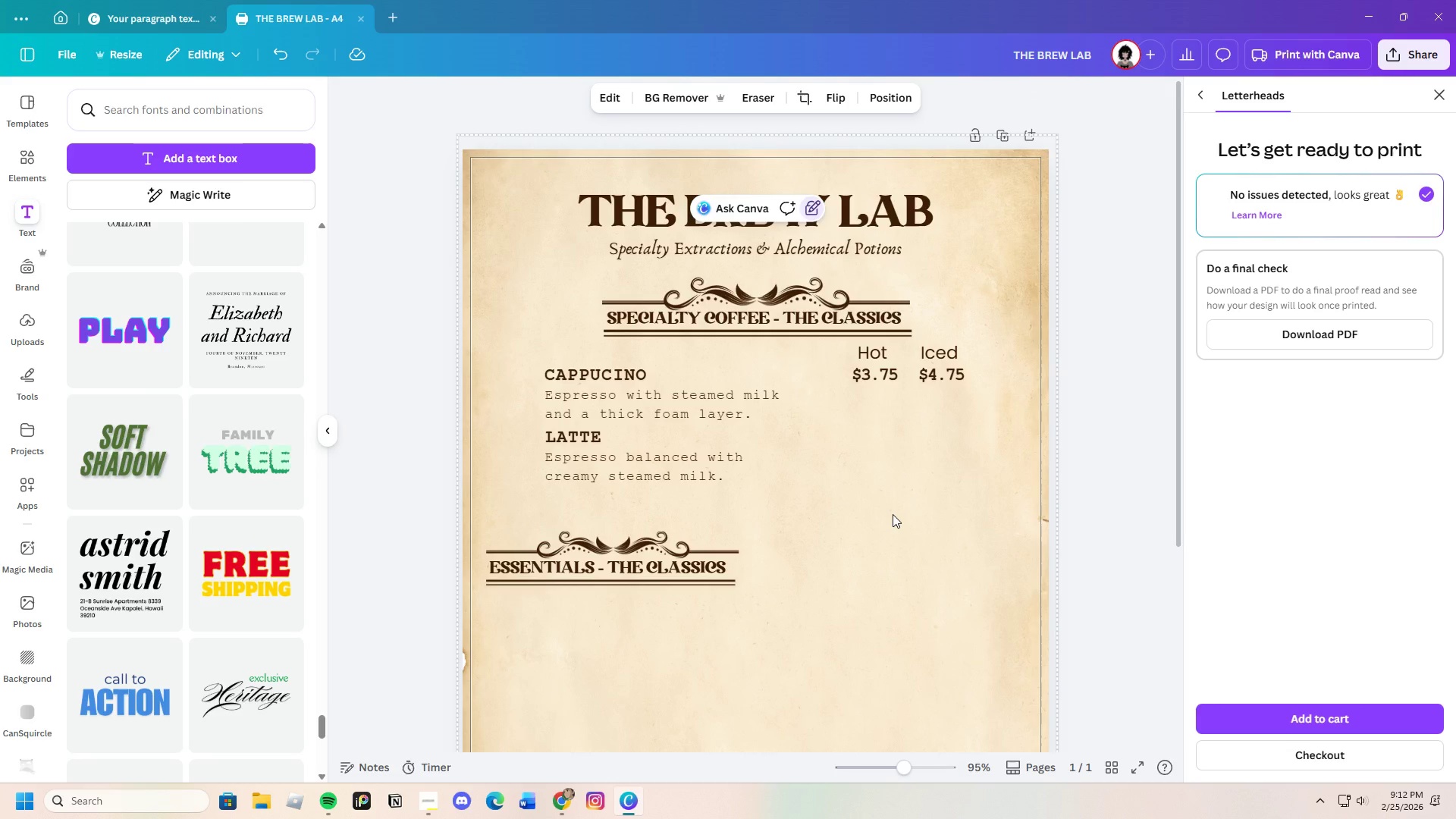 
left_click([753, 296])
 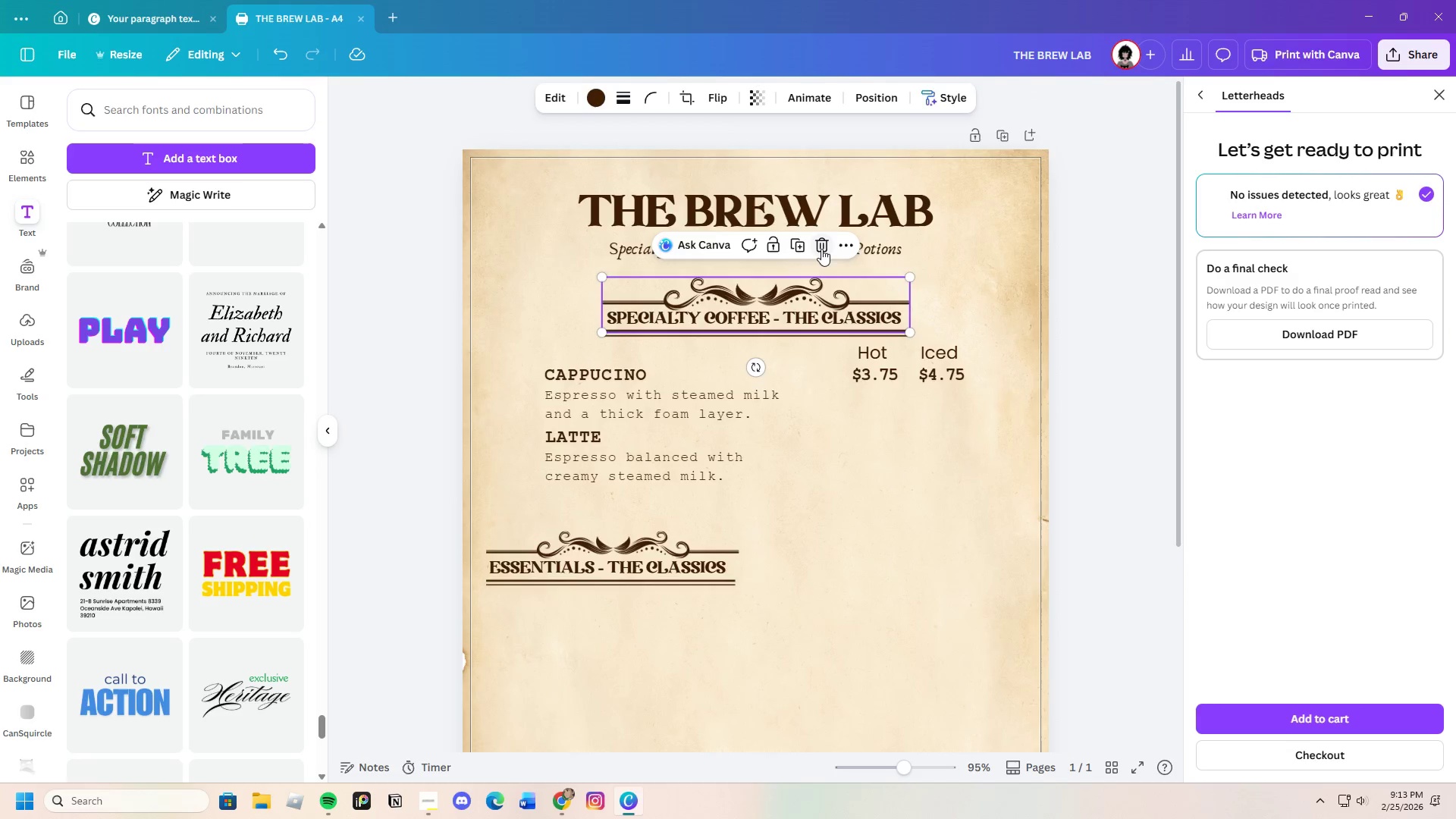 
left_click([819, 242])
 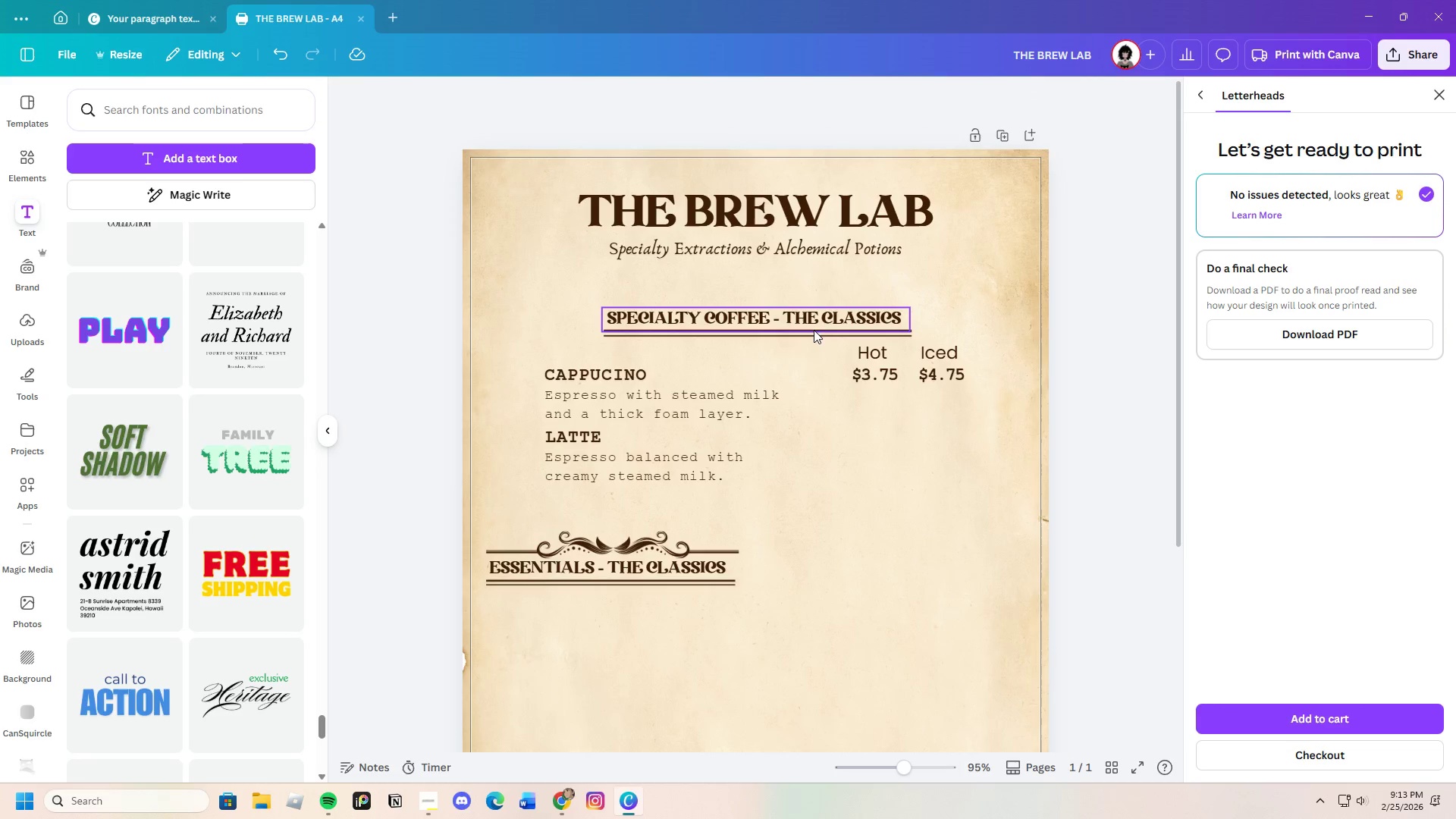 
left_click([814, 331])
 